 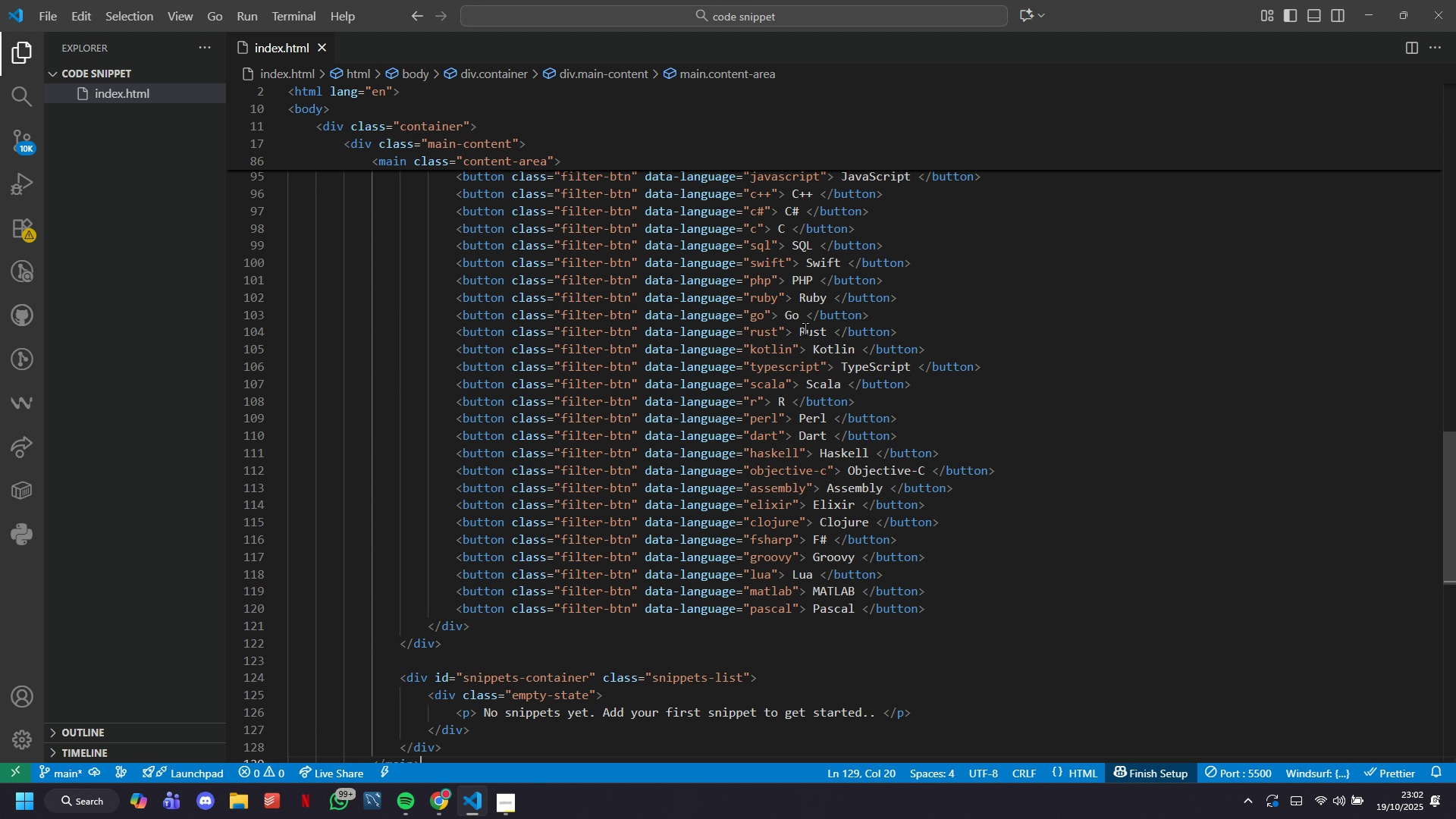 
scroll: coordinate [691, 411], scroll_direction: up, amount: 59.0
 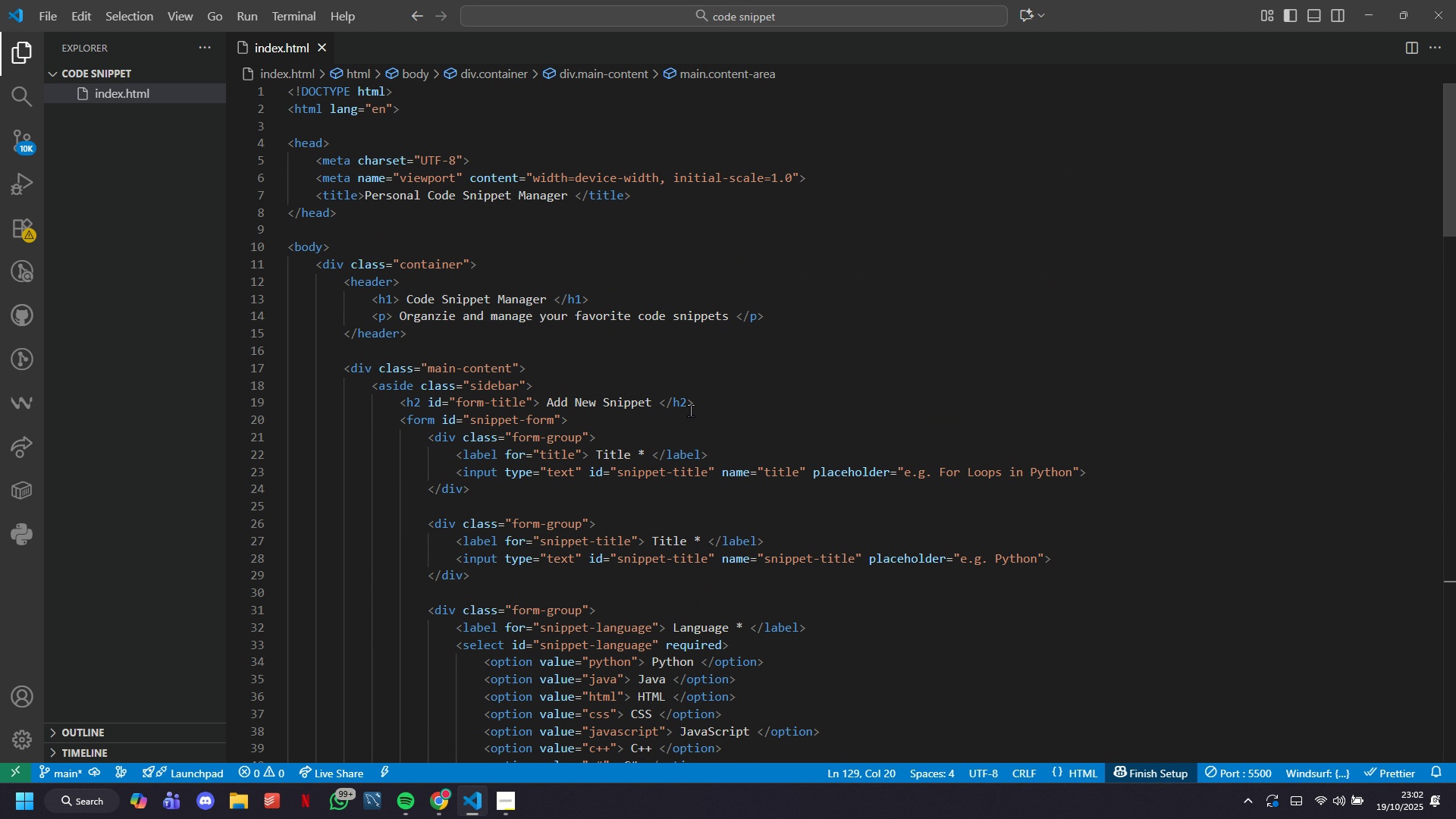 
scroll: coordinate [668, 409], scroll_direction: down, amount: 45.0
 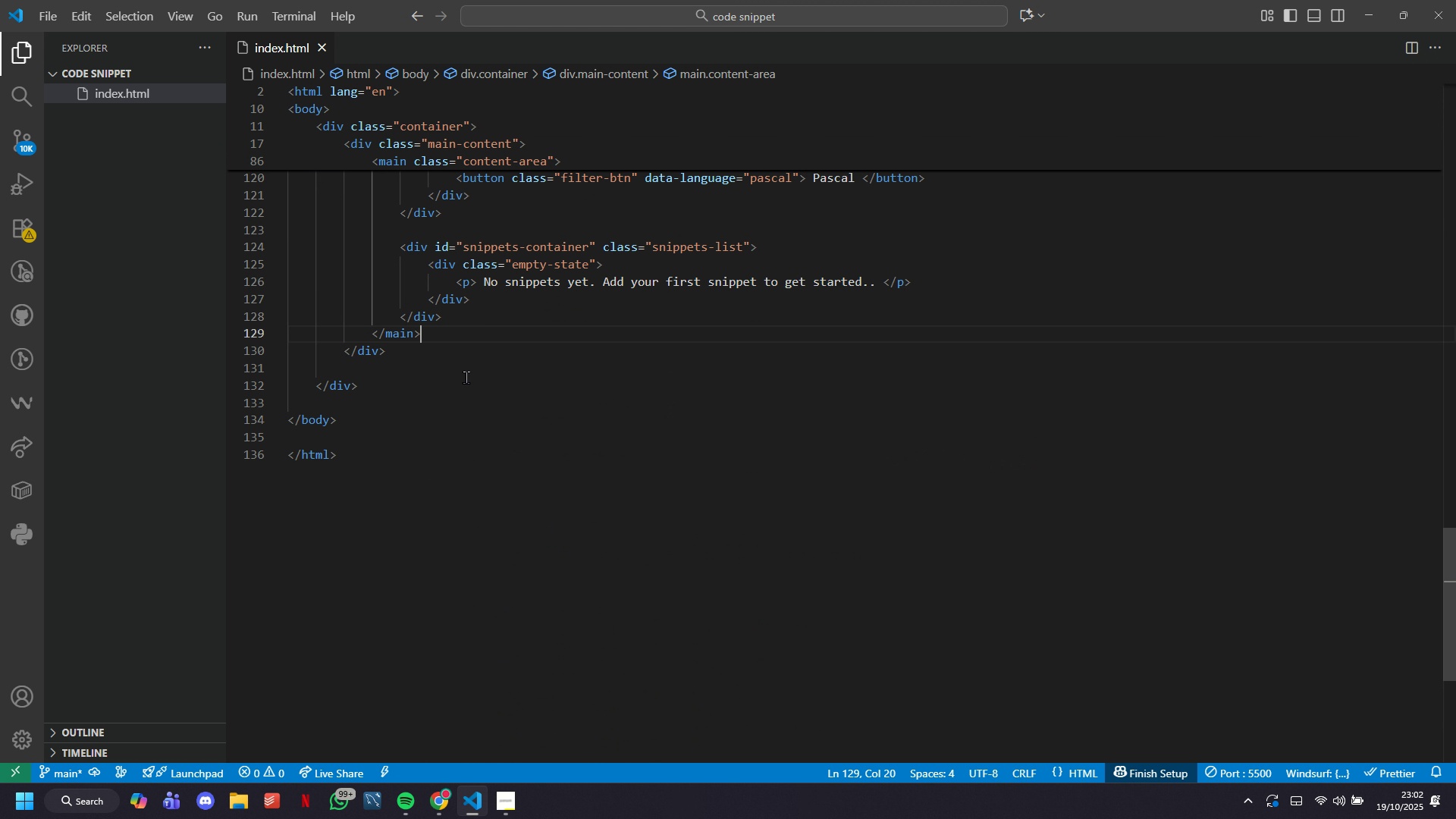 
wait(5.23)
 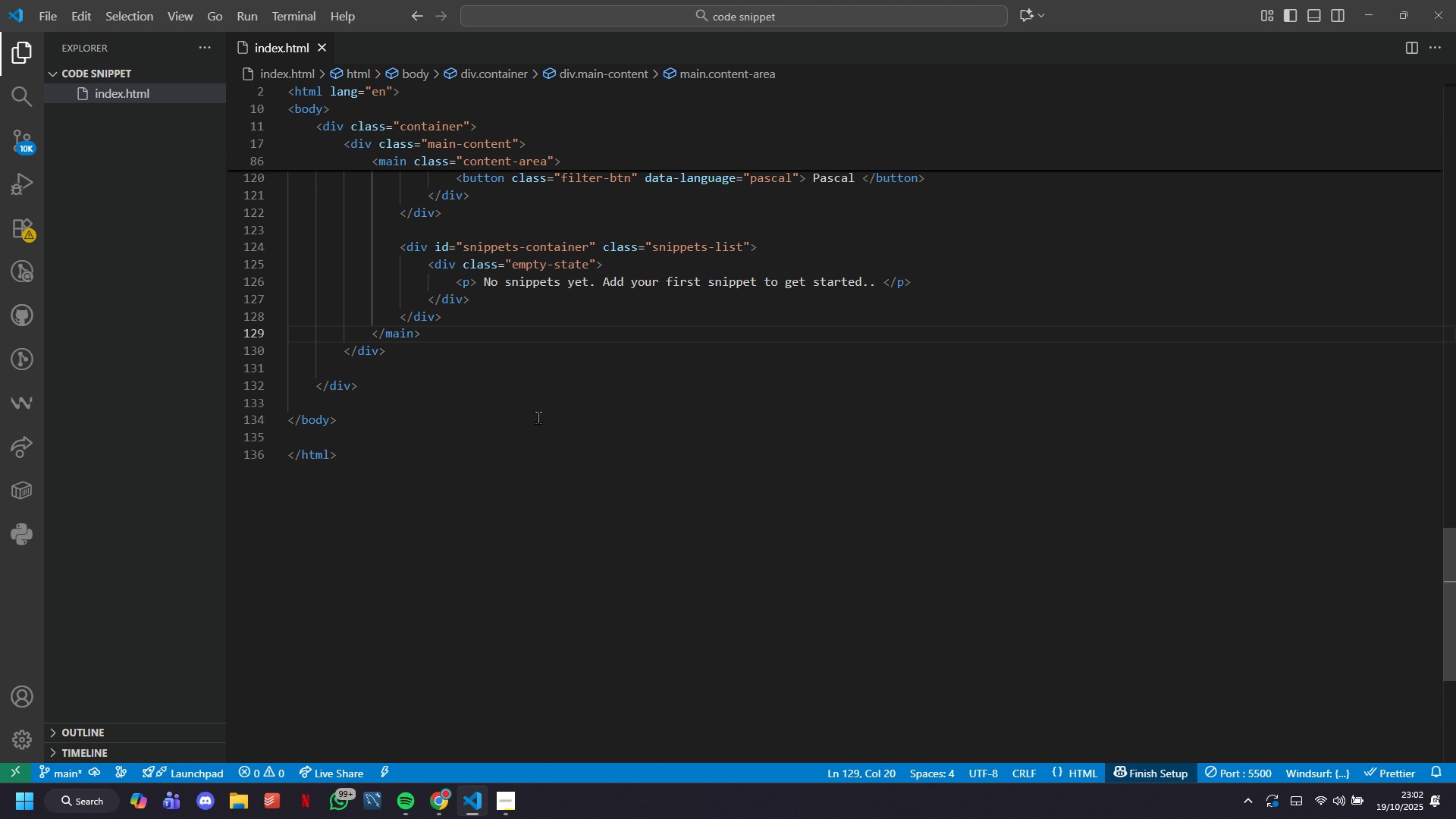 
left_click([453, 299])
 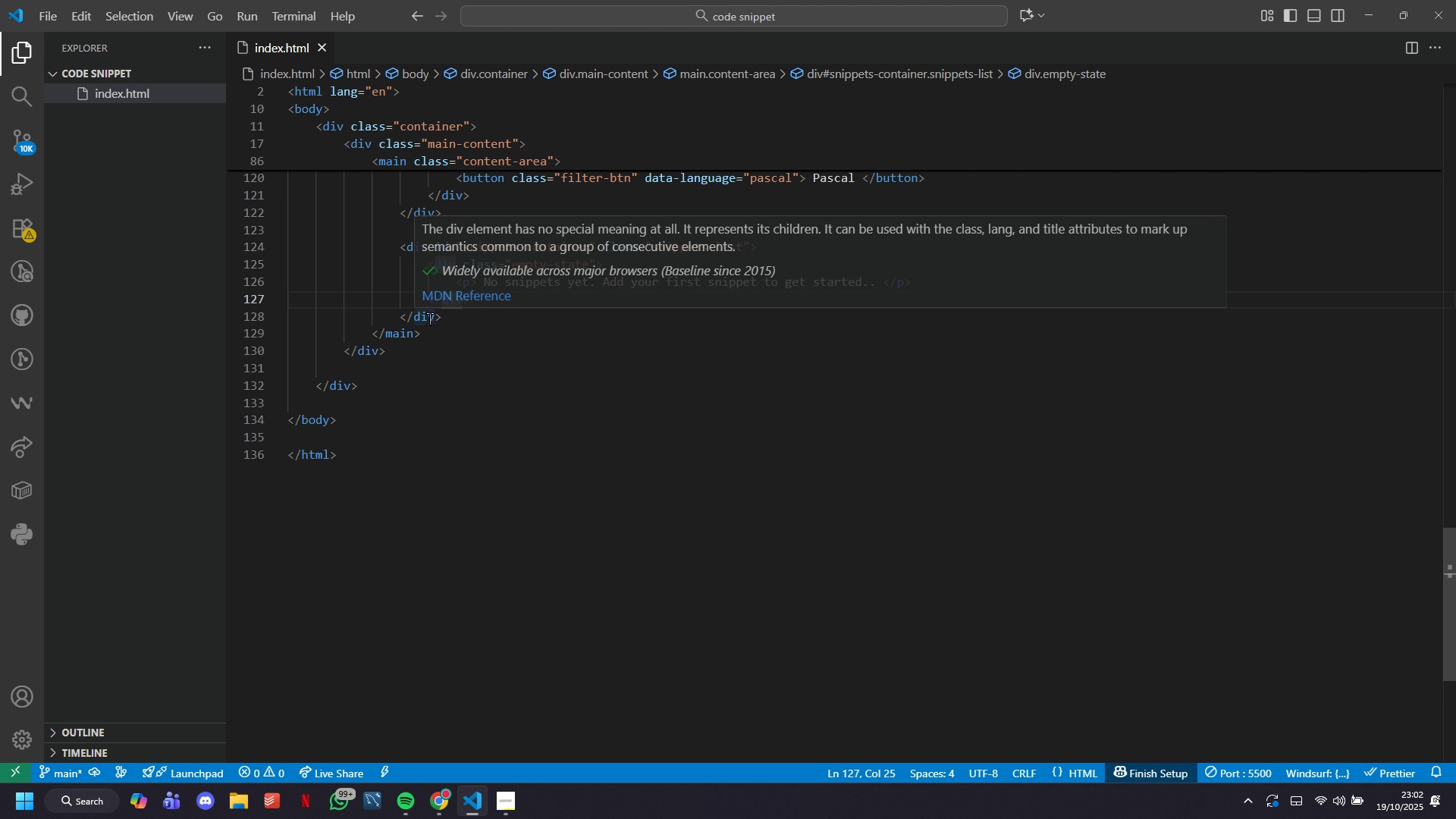 
left_click([429, 318])
 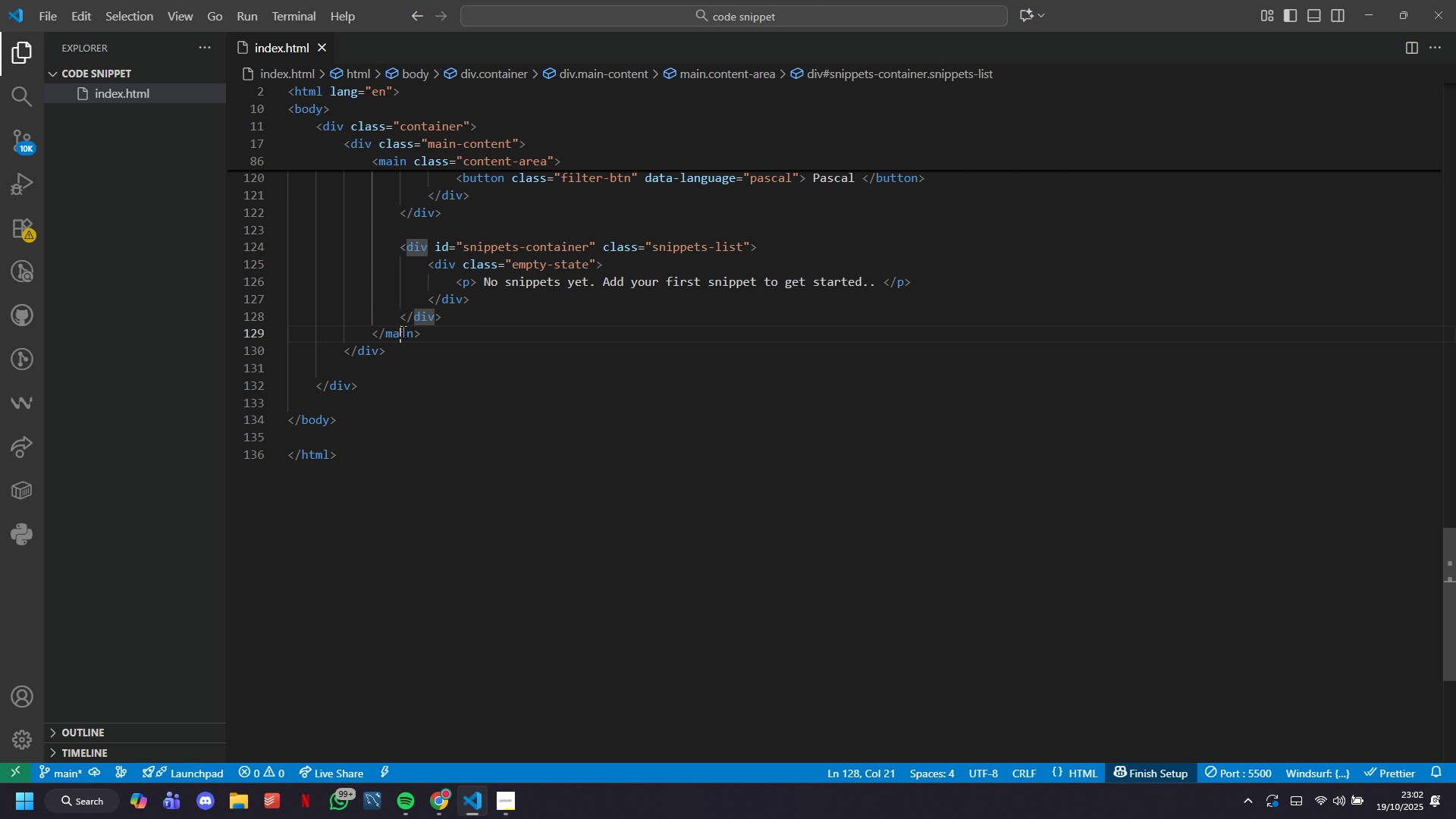 
left_click([403, 331])
 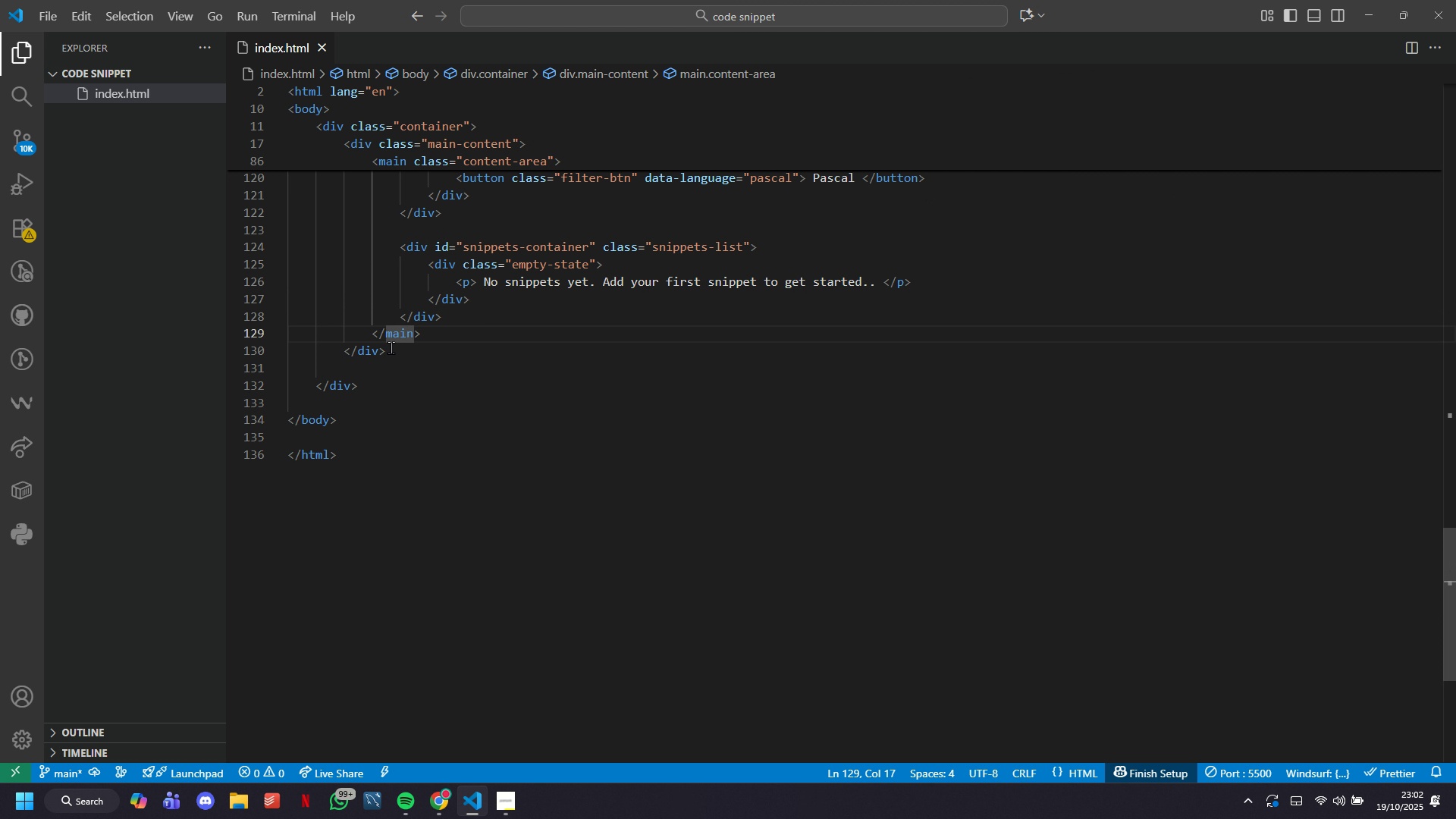 
wait(5.89)
 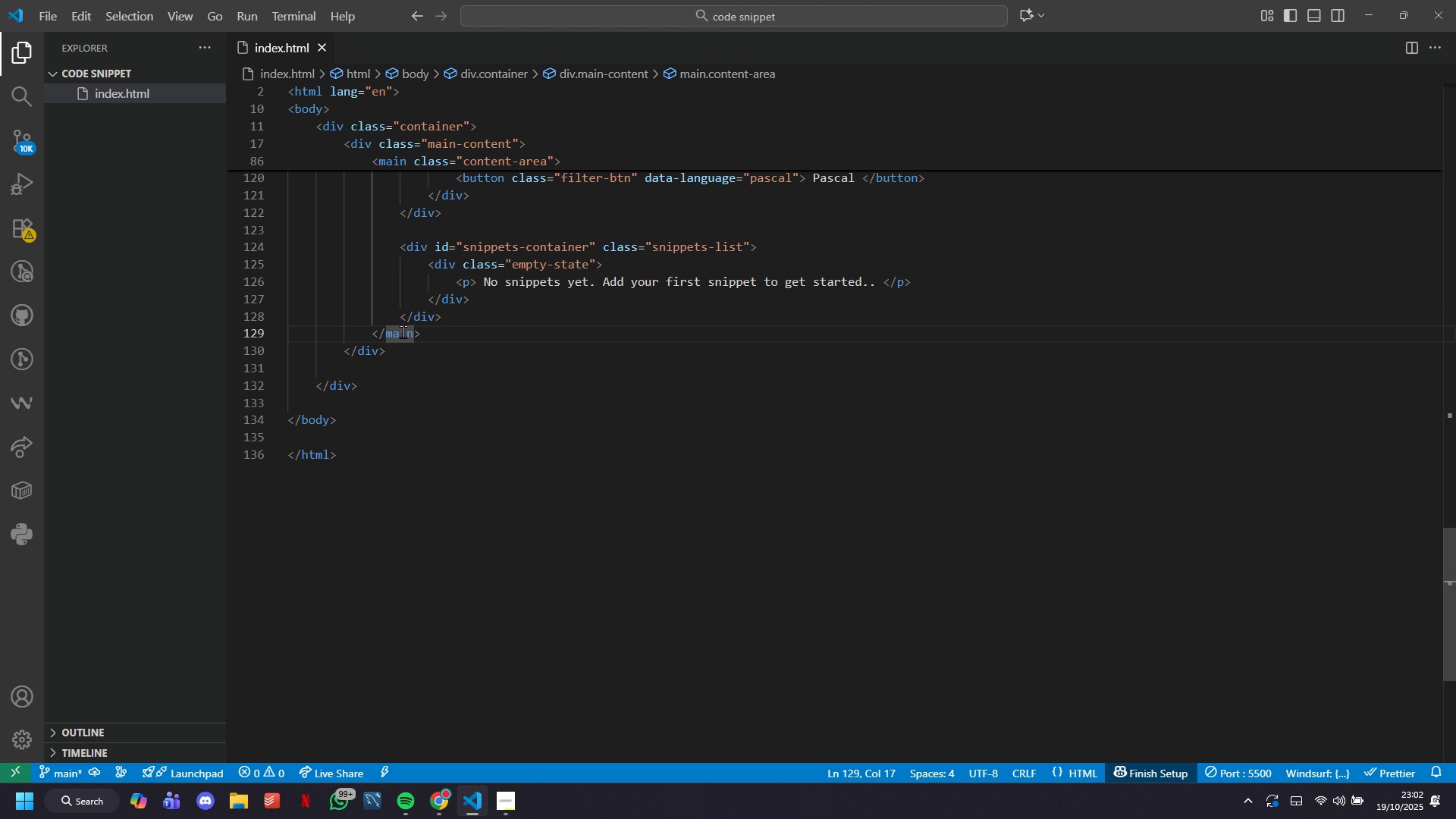 
left_click([368, 345])
 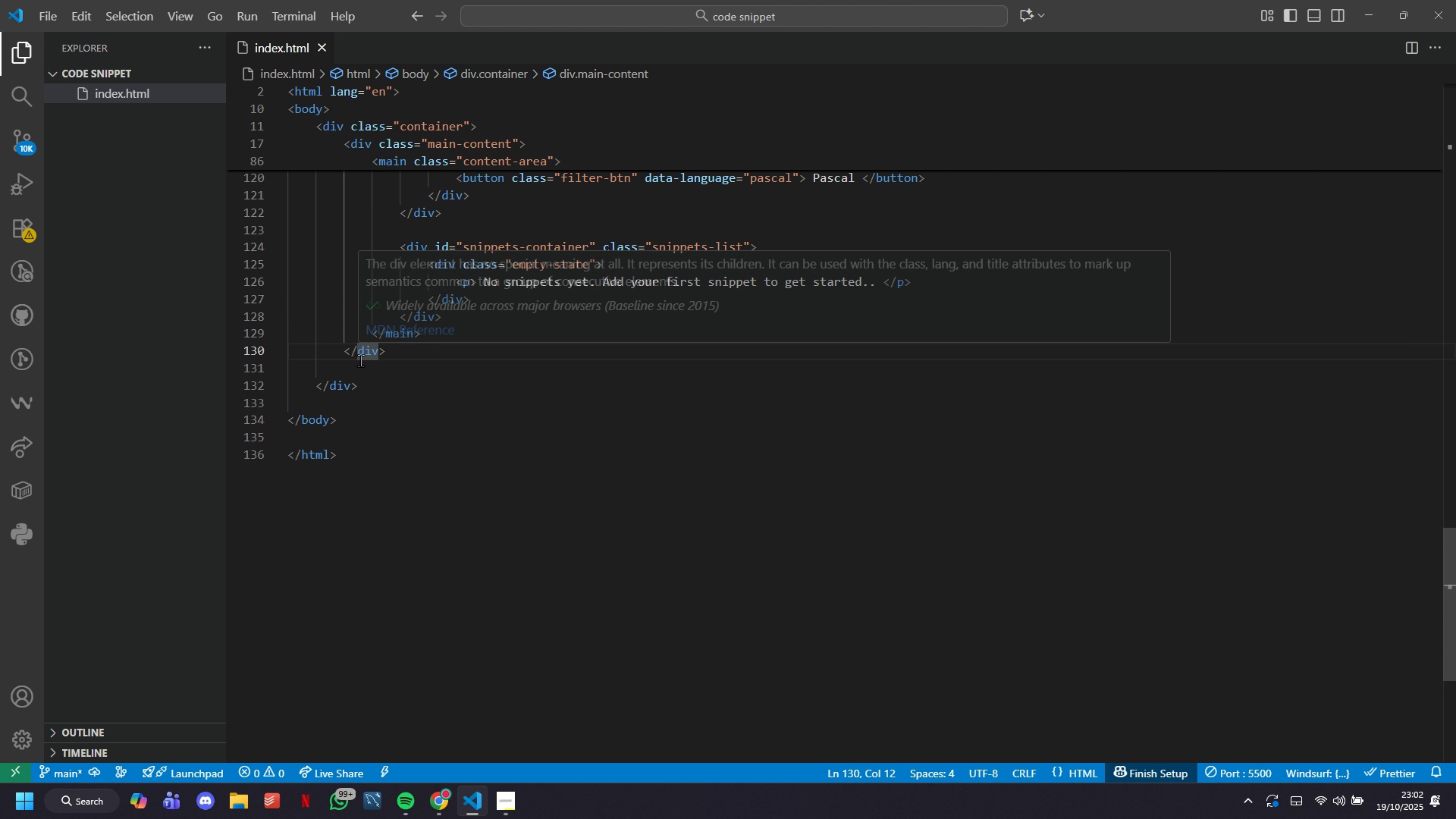 
left_click([360, 360])
 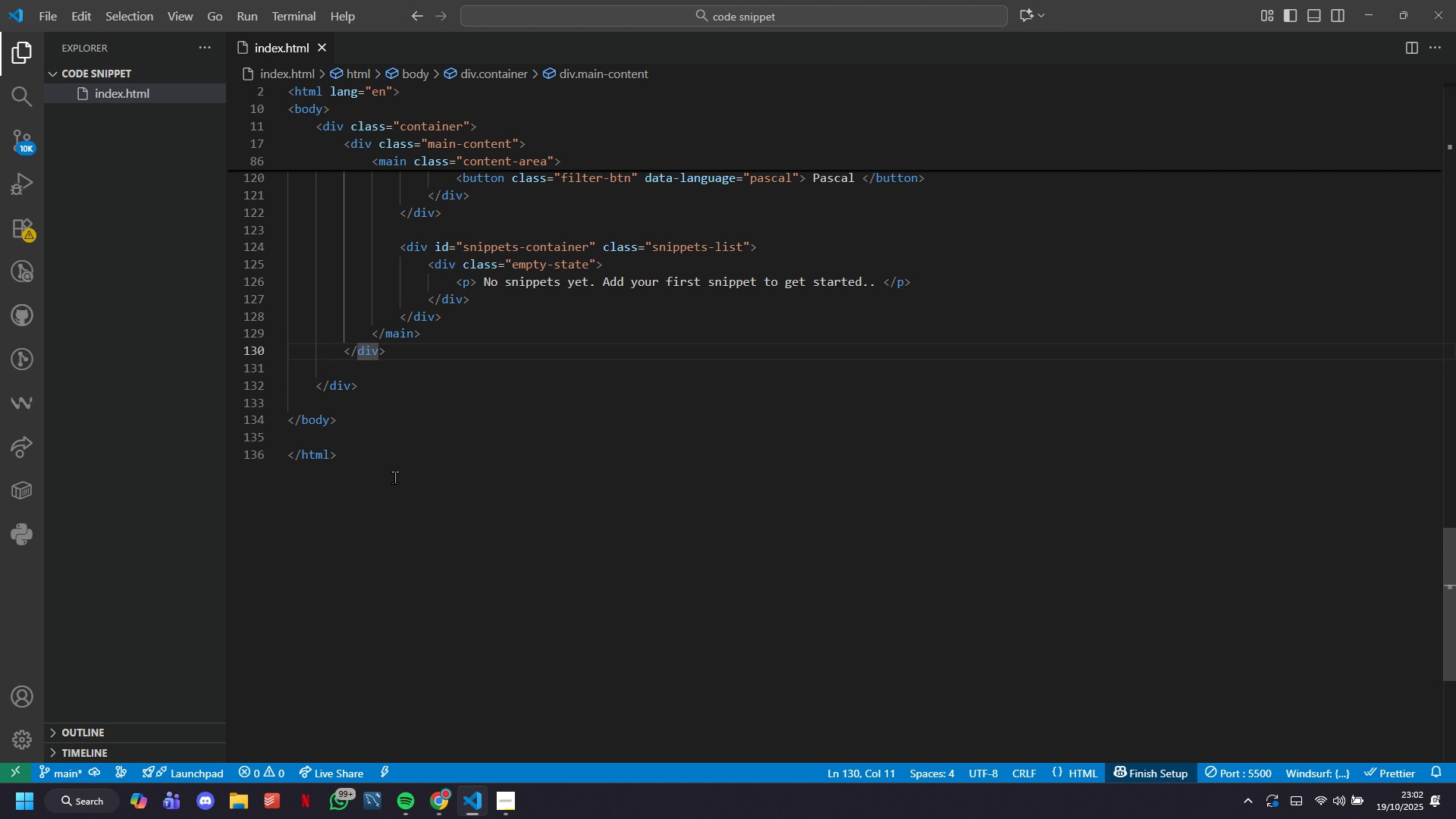 
key(ArrowDown)
 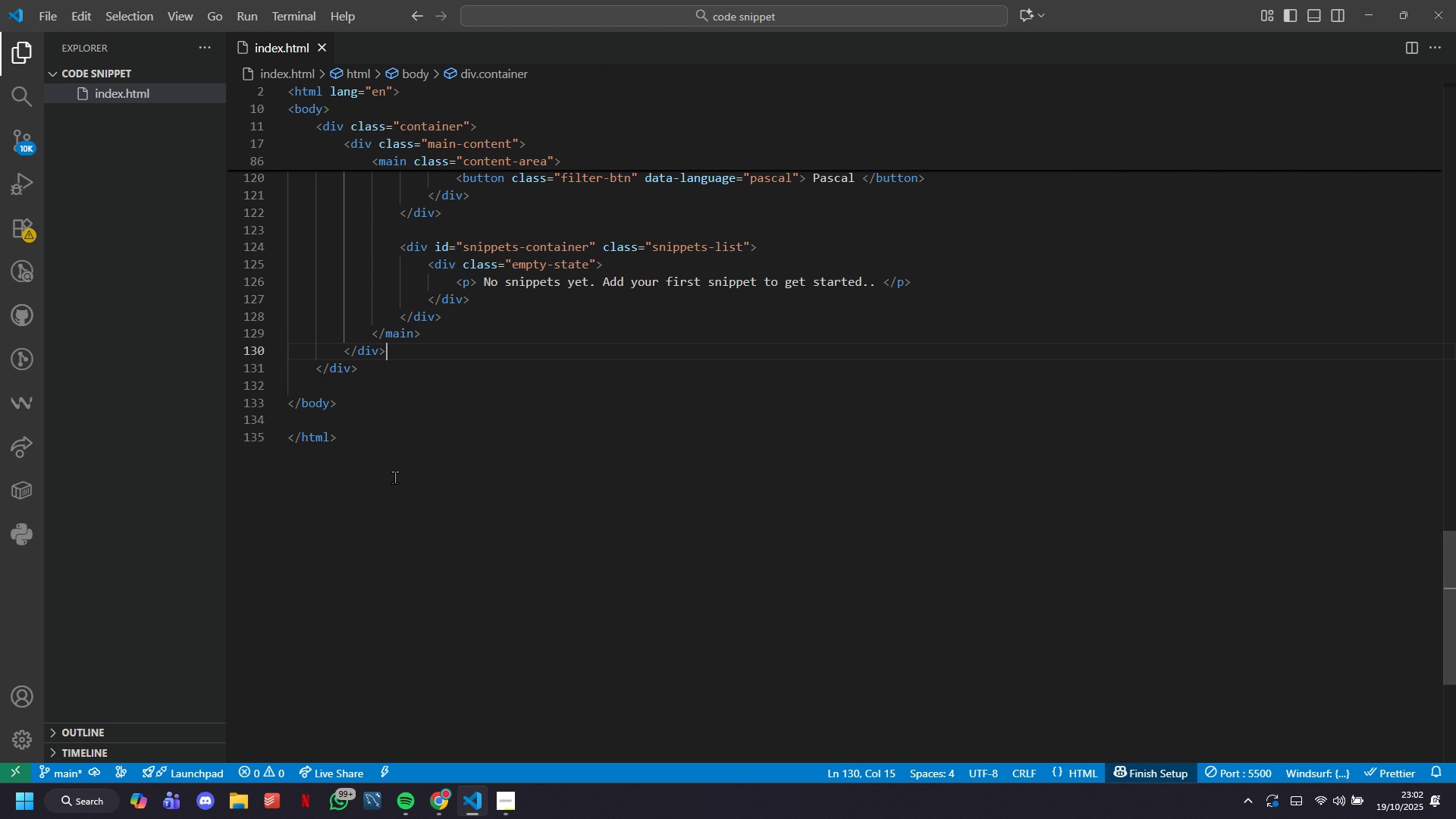 
key(Backspace)
 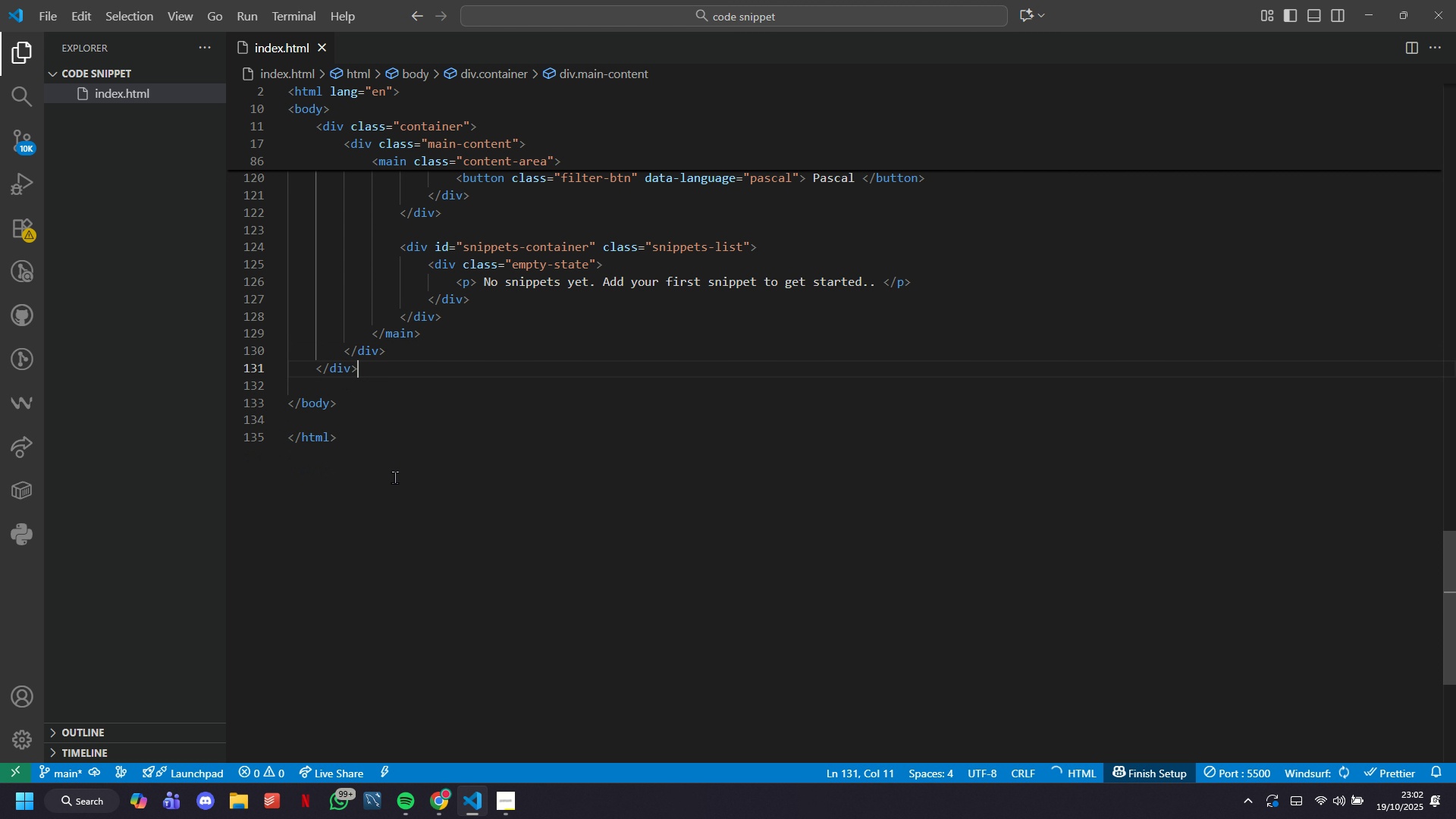 
key(ArrowDown)
 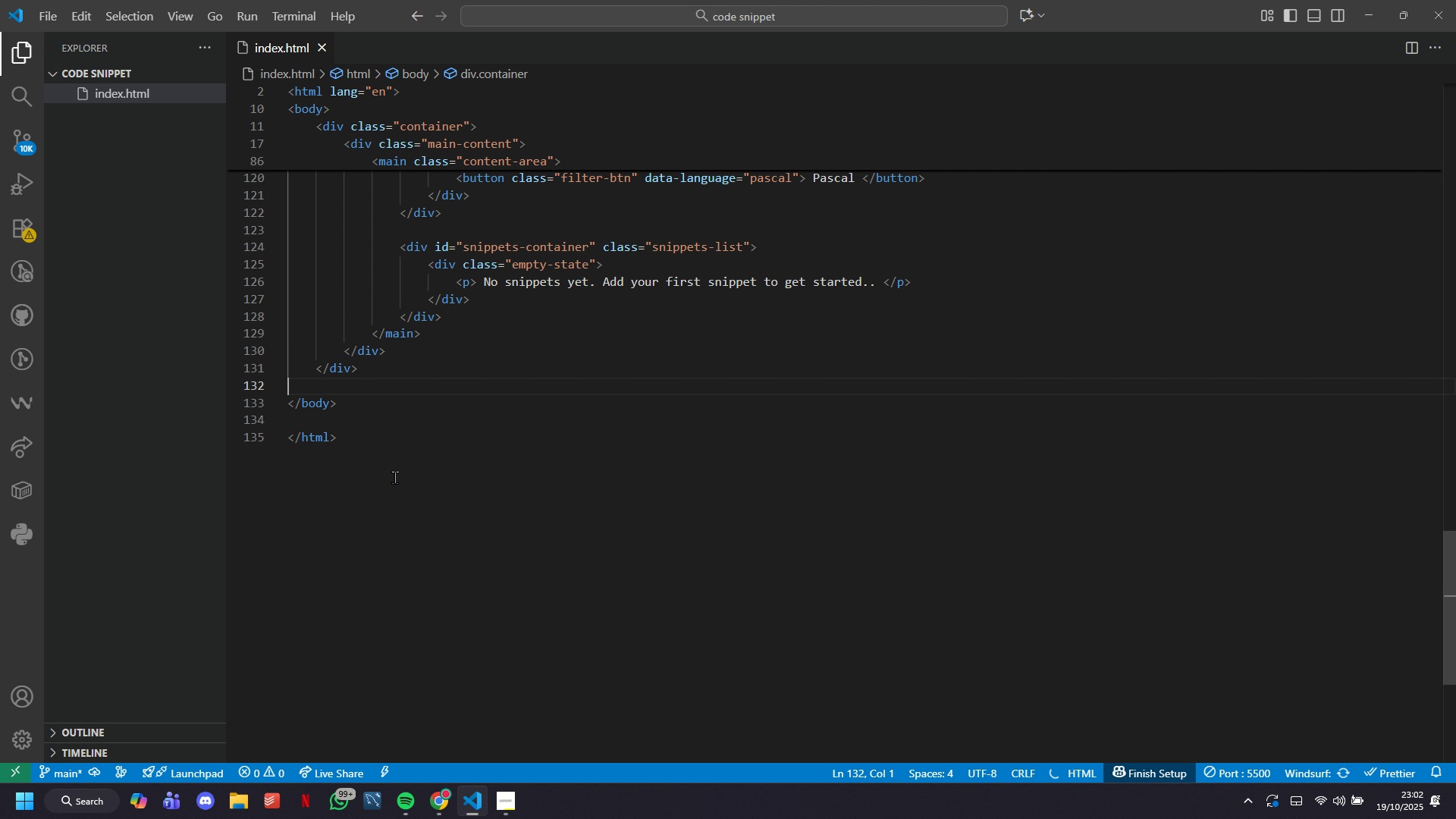 
key(ArrowDown)
 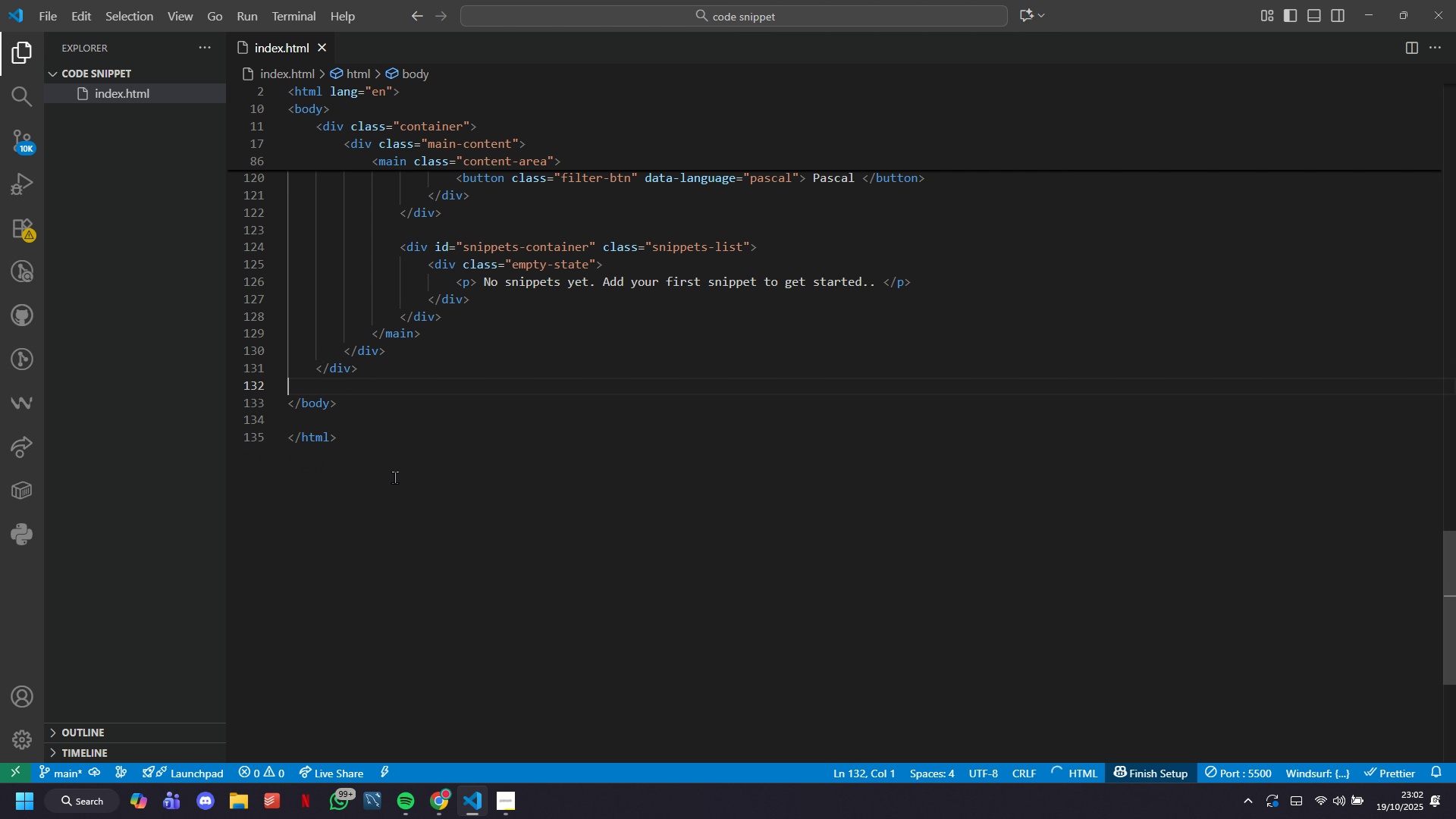 
key(Backspace)
 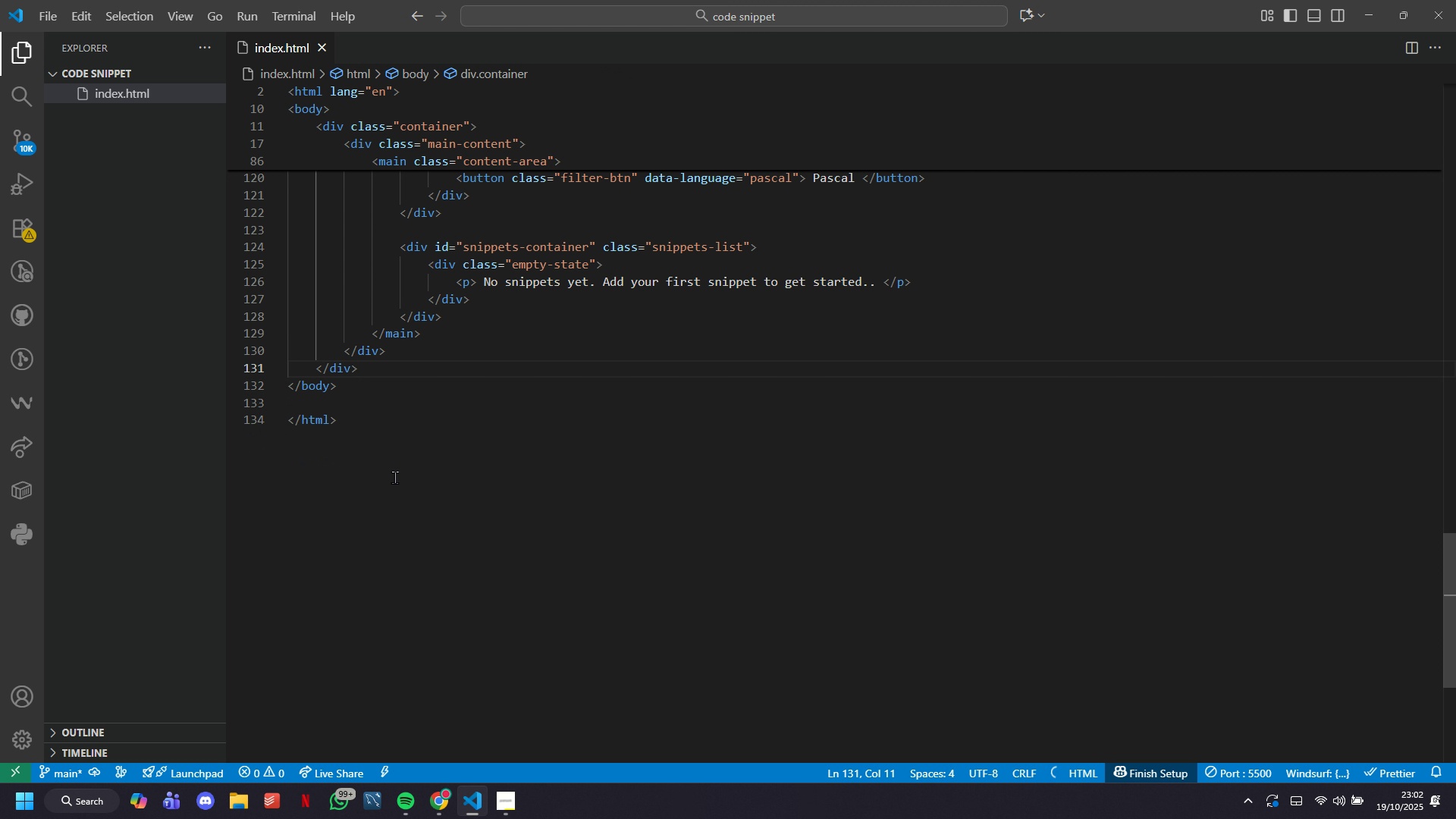 
key(Control+S)
 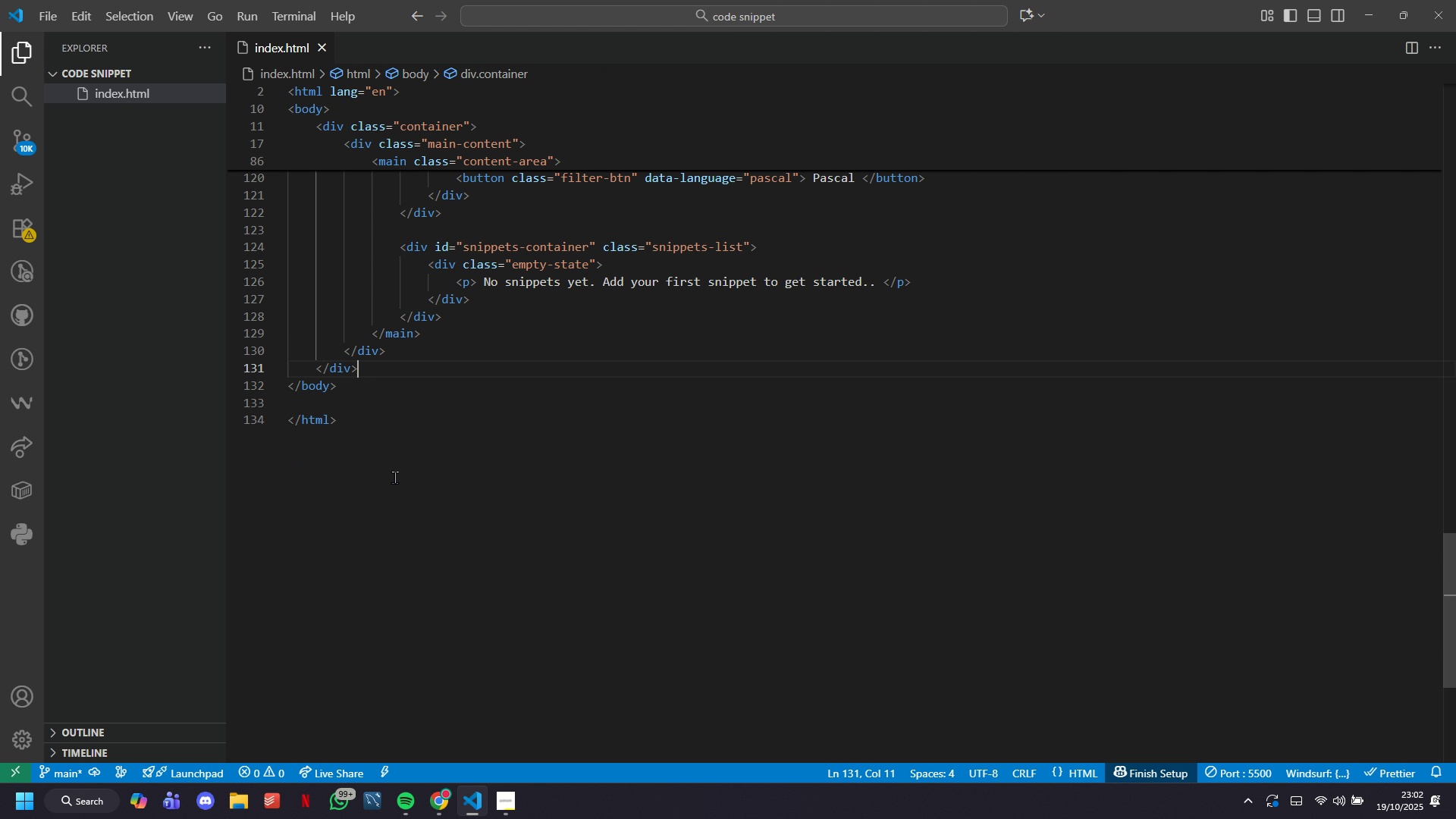 
wait(5.29)
 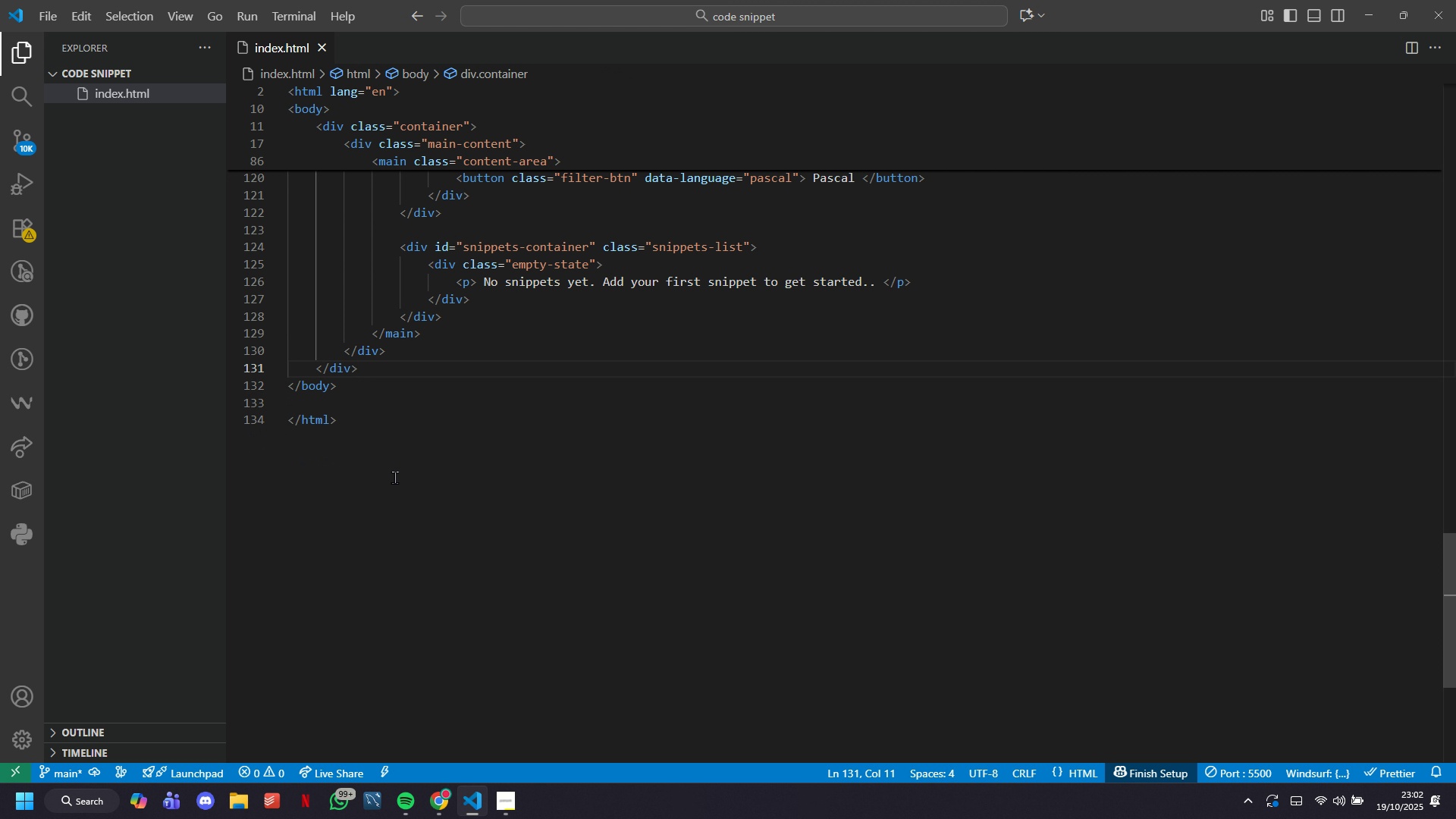 
scroll: coordinate [394, 477], scroll_direction: up, amount: 45.0
 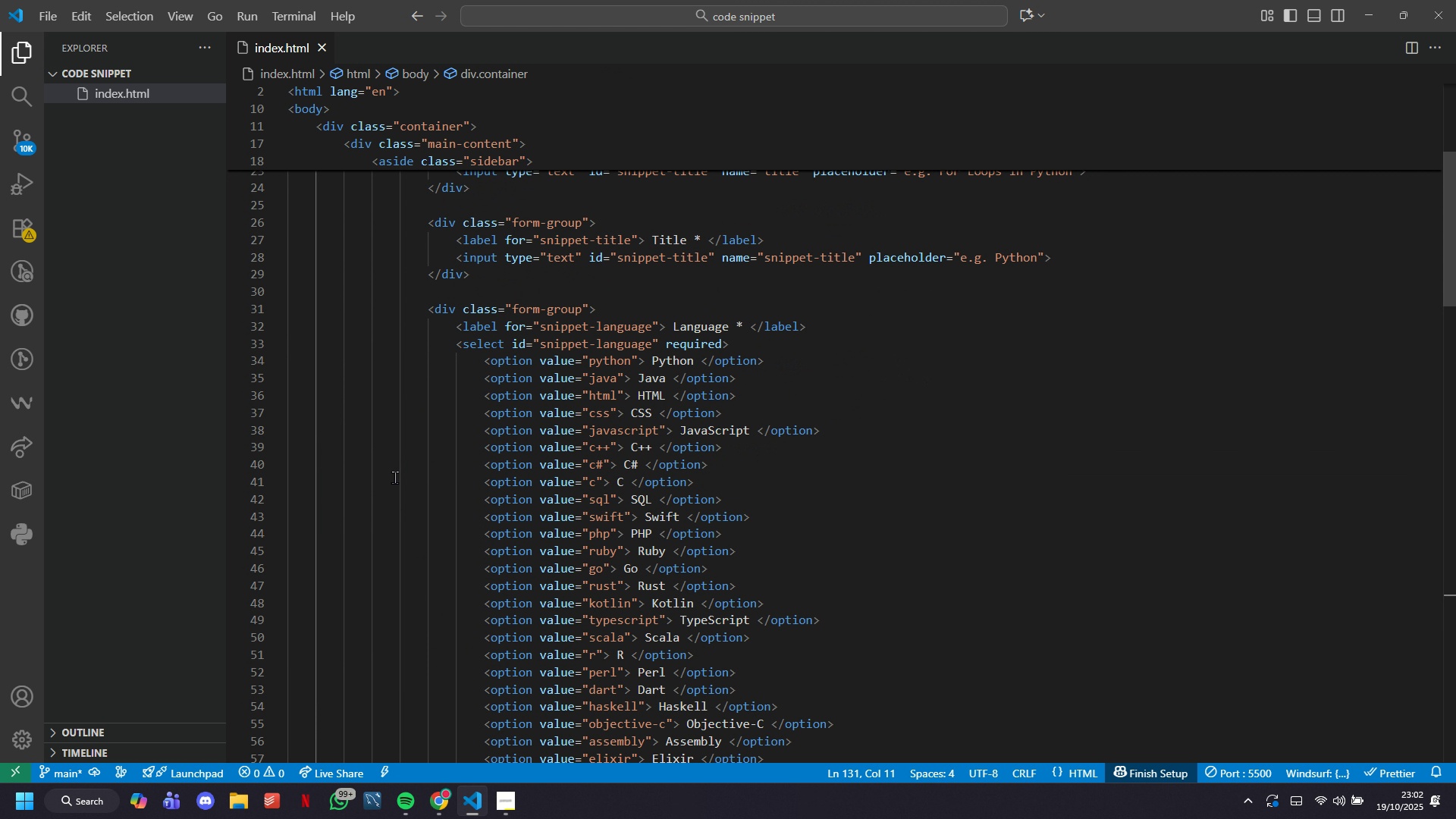 
scroll: coordinate [394, 476], scroll_direction: down, amount: 16.0
 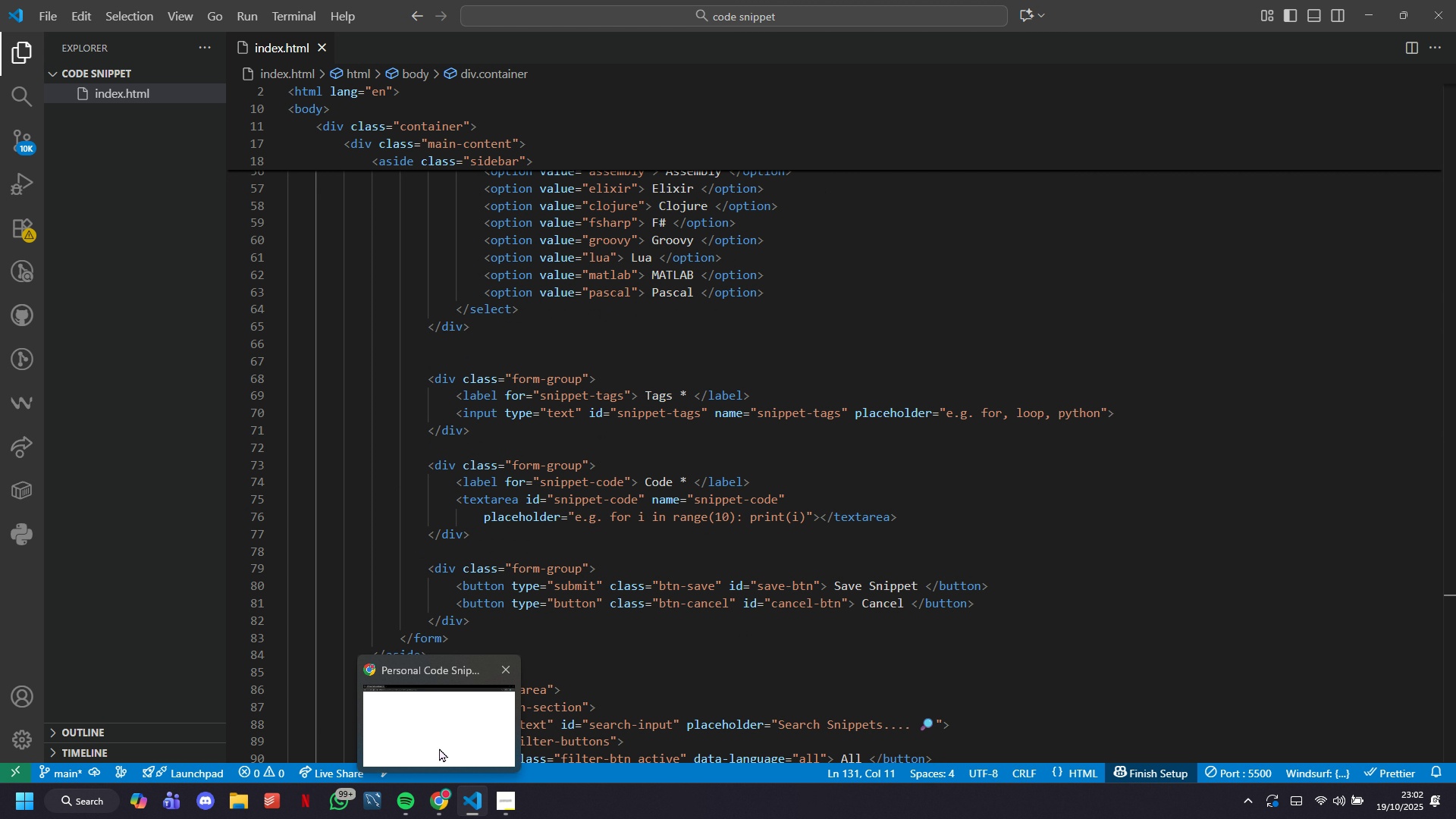 
left_click([439, 748])
 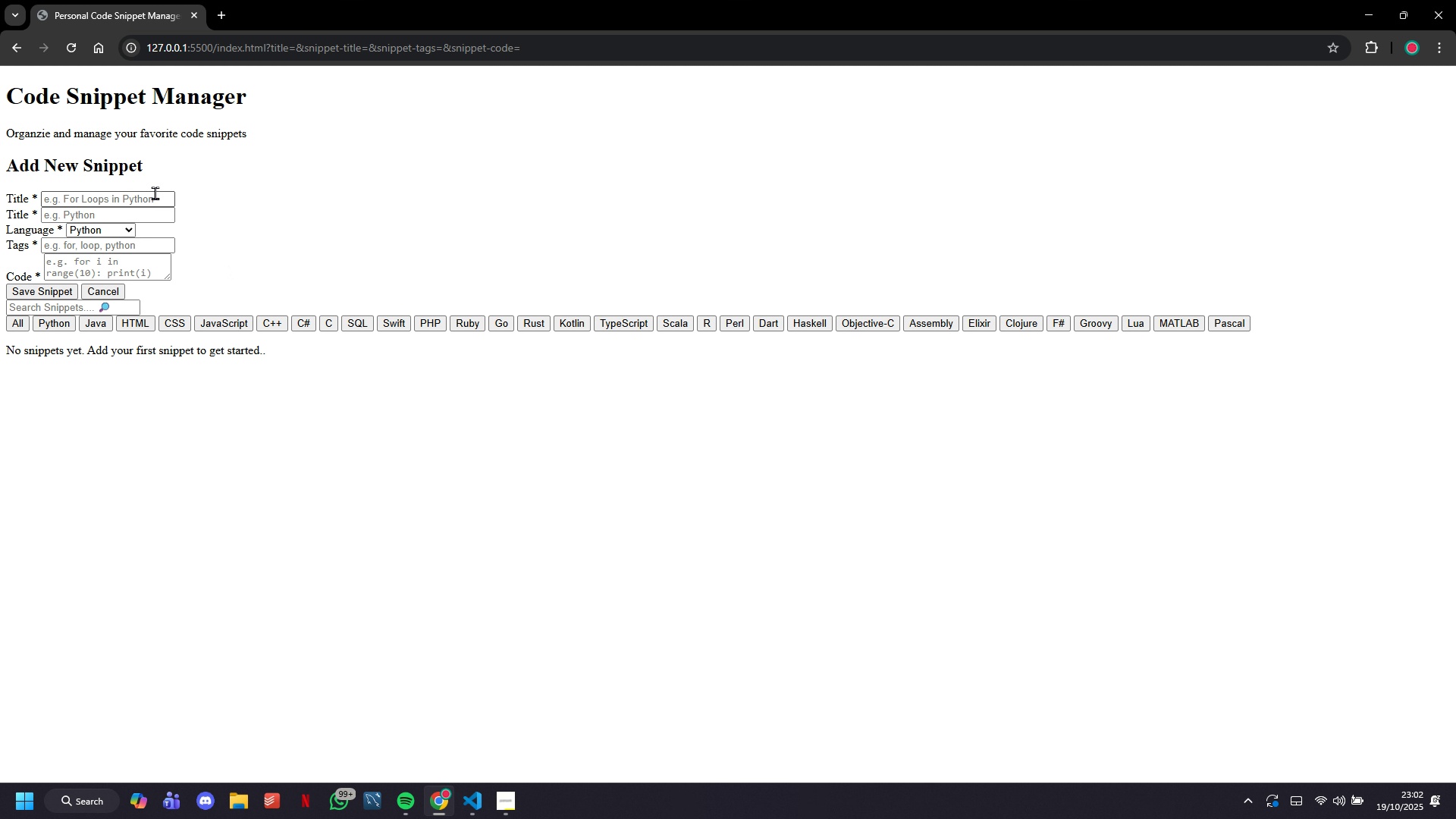 
left_click([78, 46])
 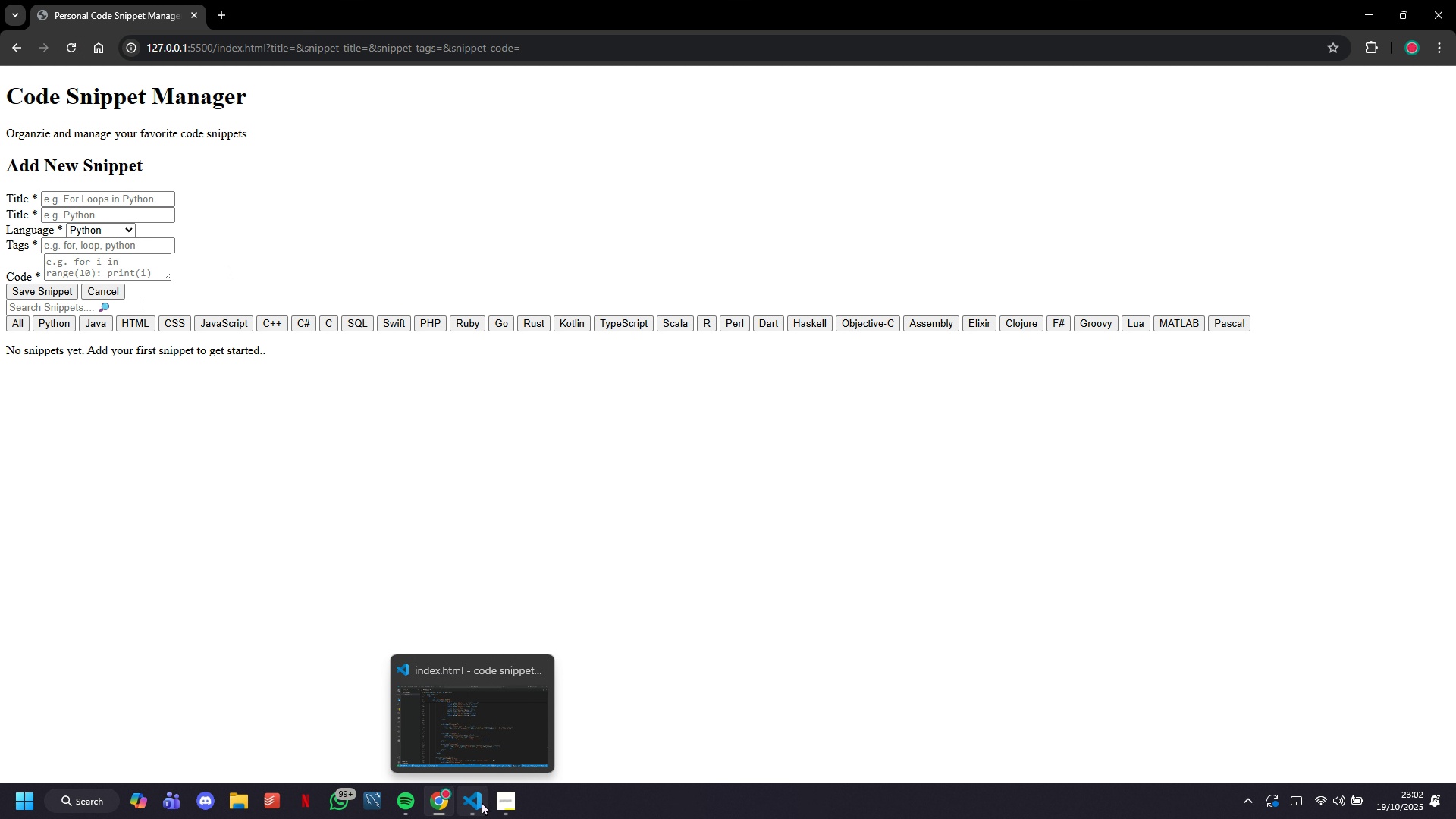 
left_click([476, 740])
 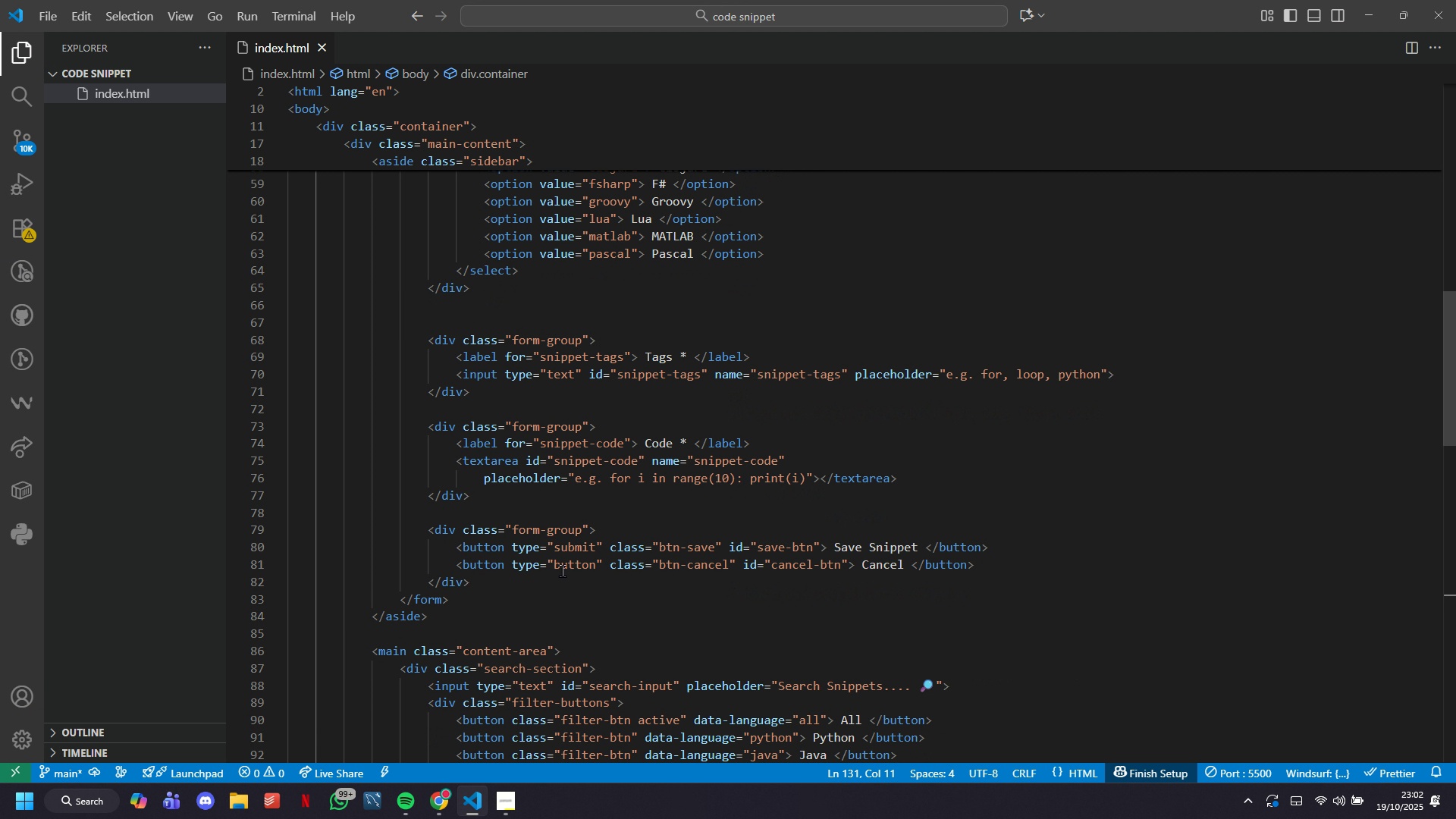 
scroll: coordinate [562, 570], scroll_direction: down, amount: 13.0
 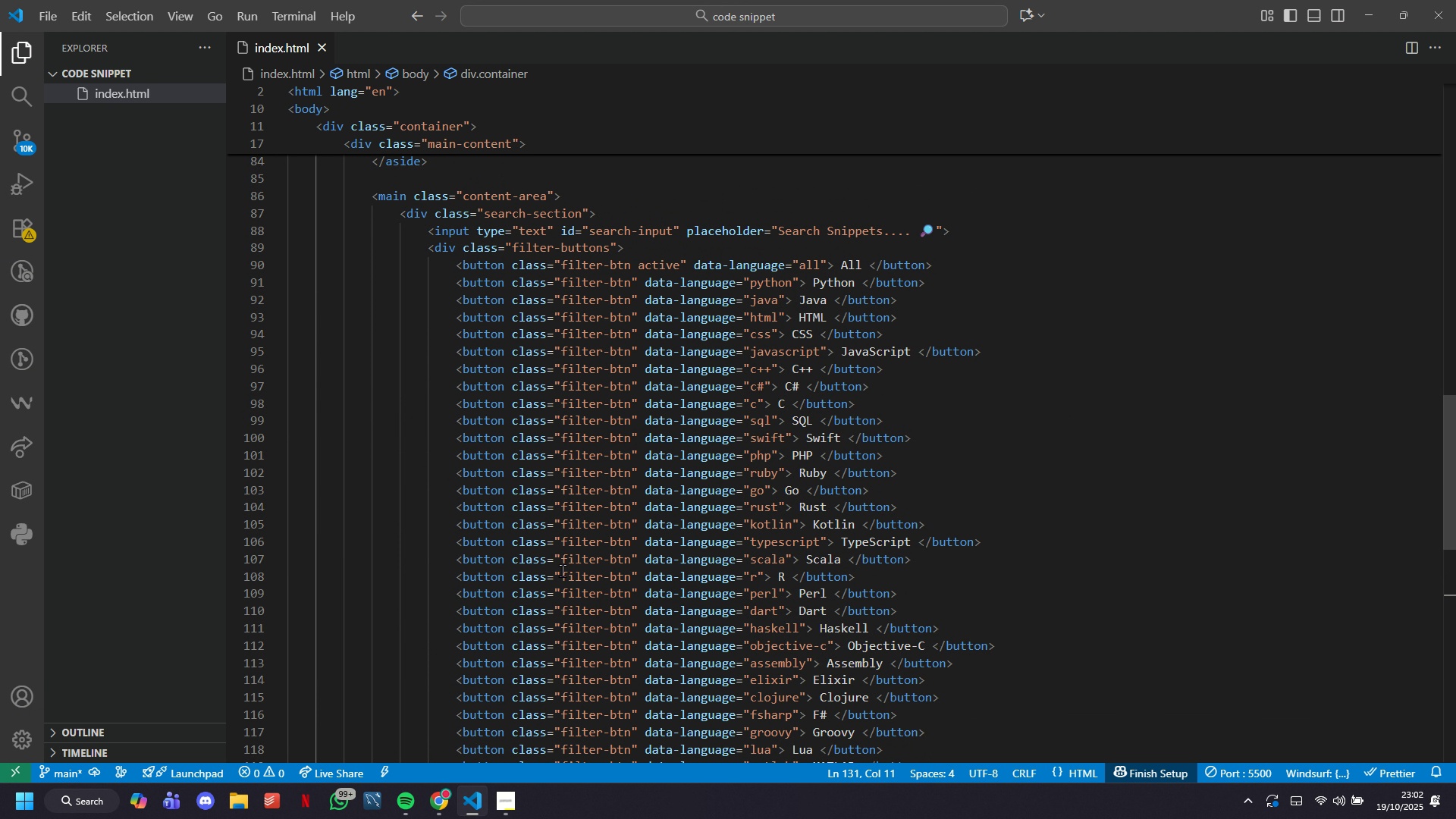 
scroll: coordinate [562, 570], scroll_direction: up, amount: 40.0
 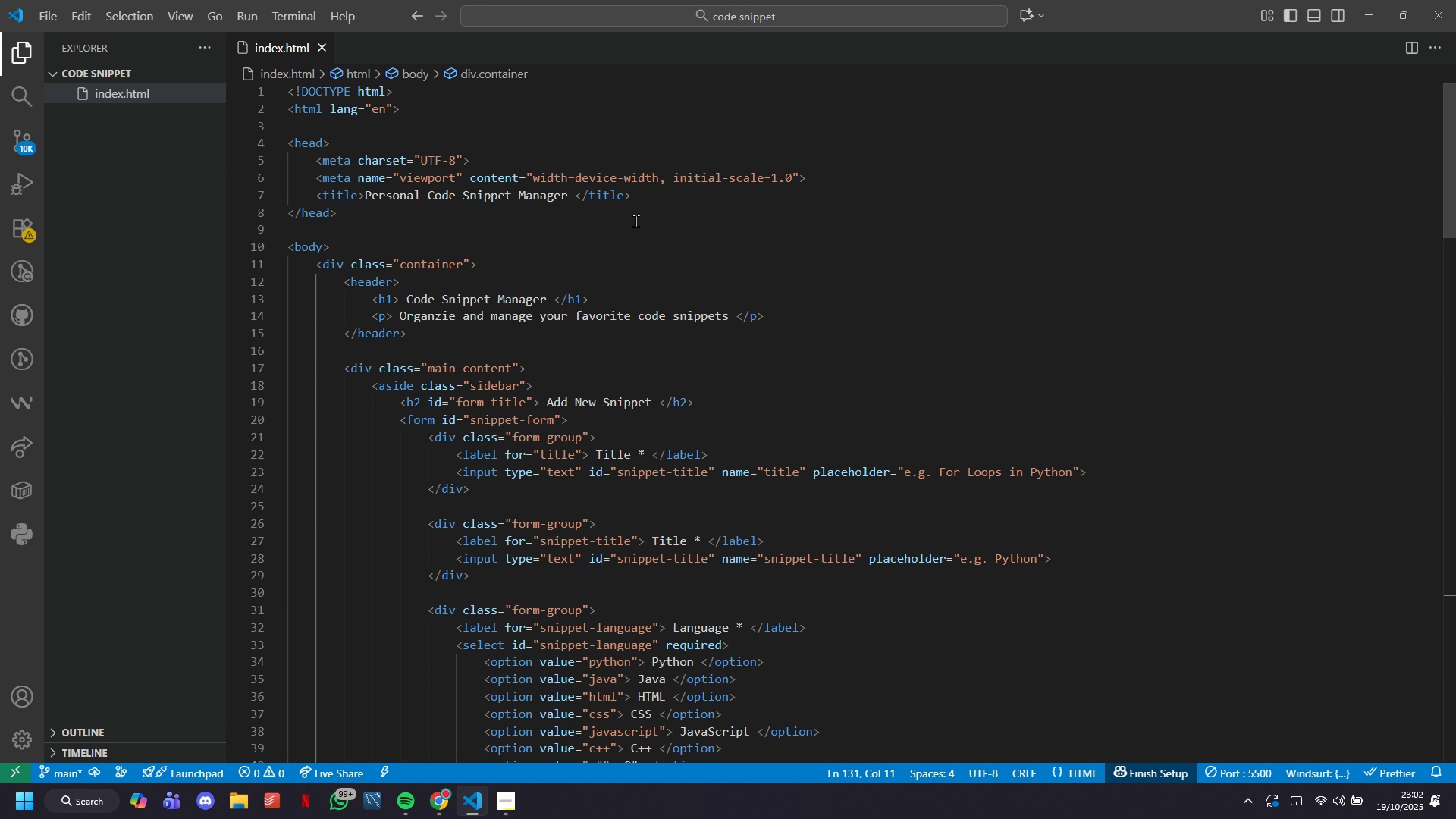 
left_click([661, 202])
 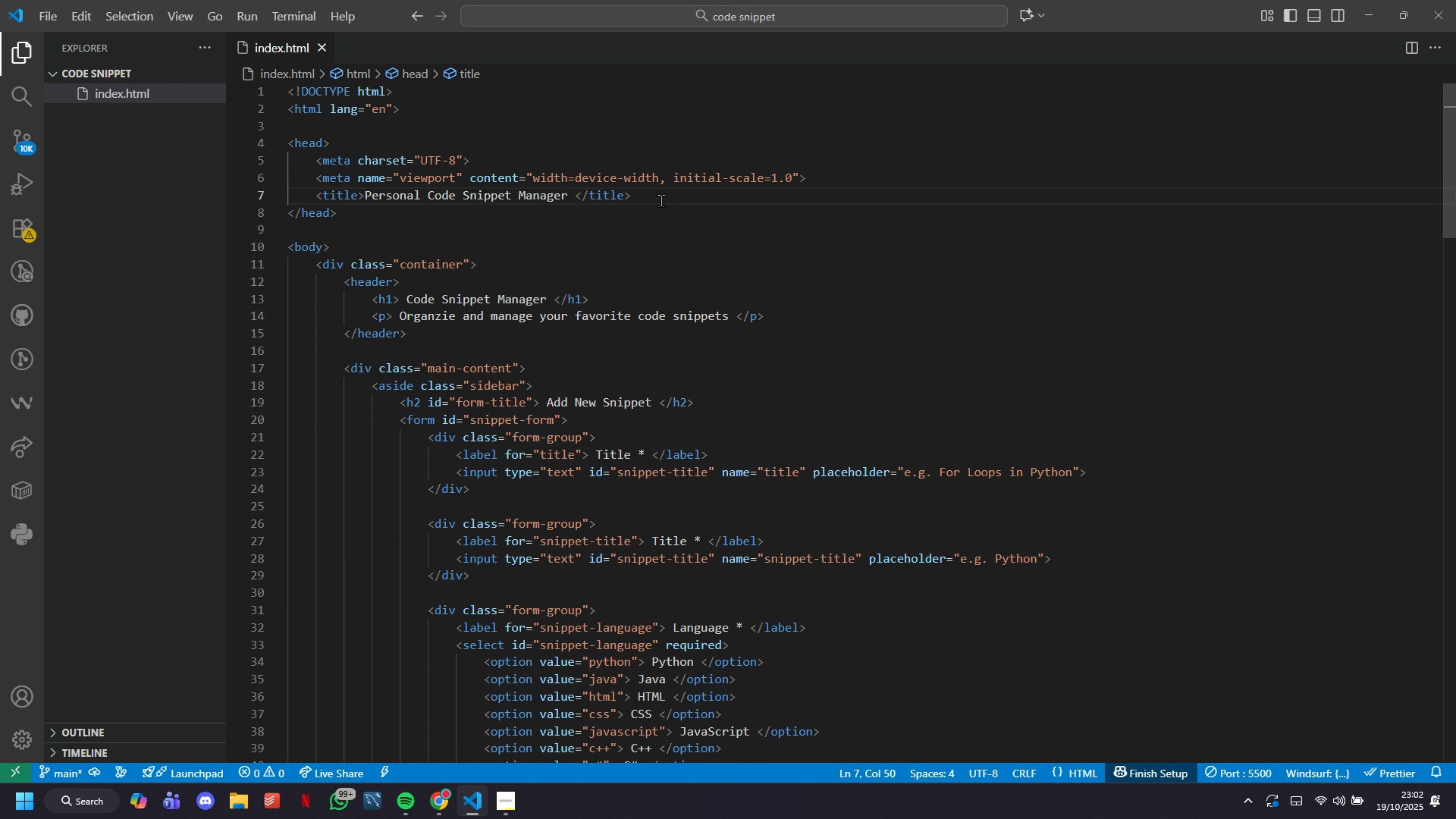 
key(Enter)
 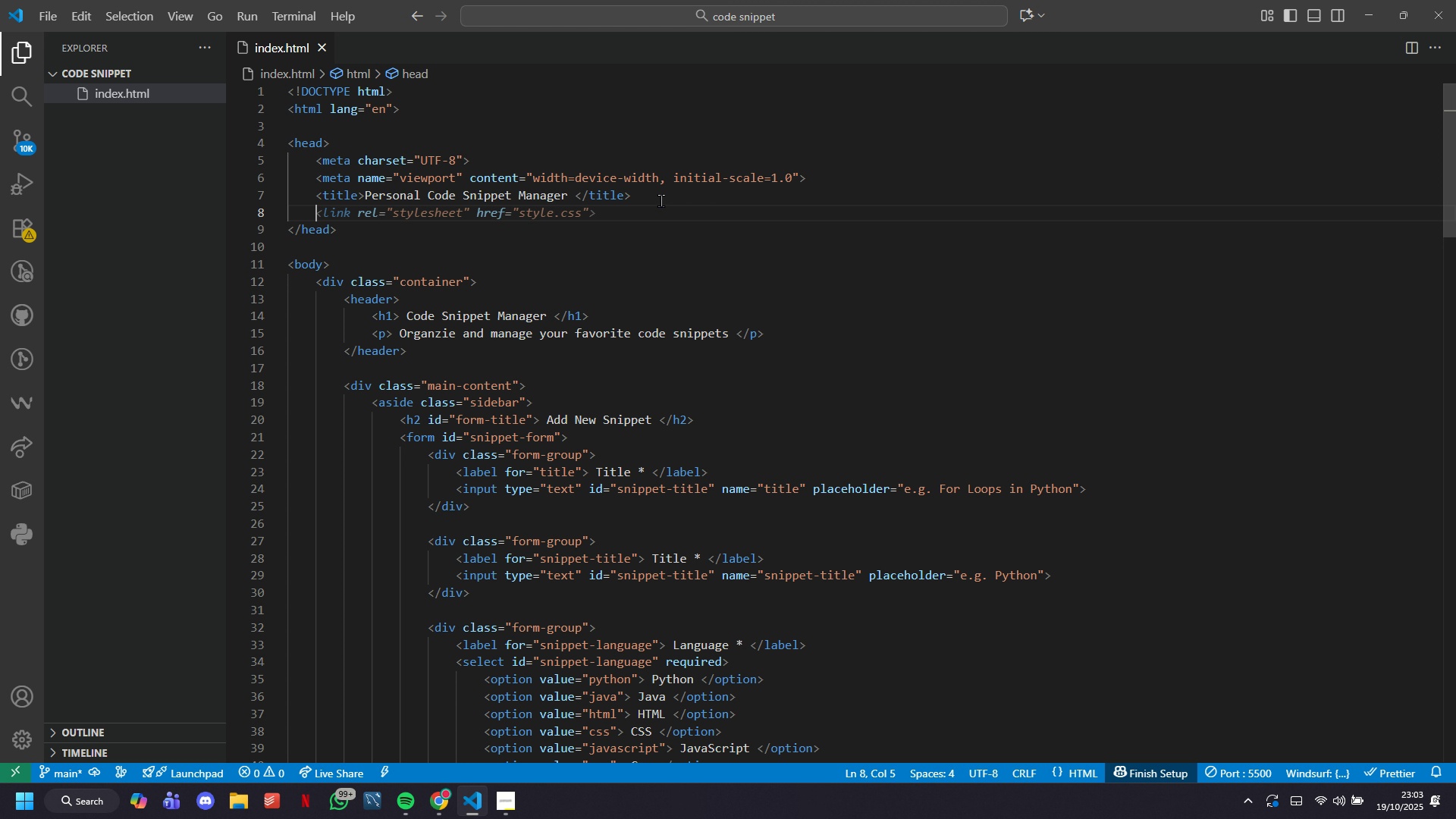 
wait(5.48)
 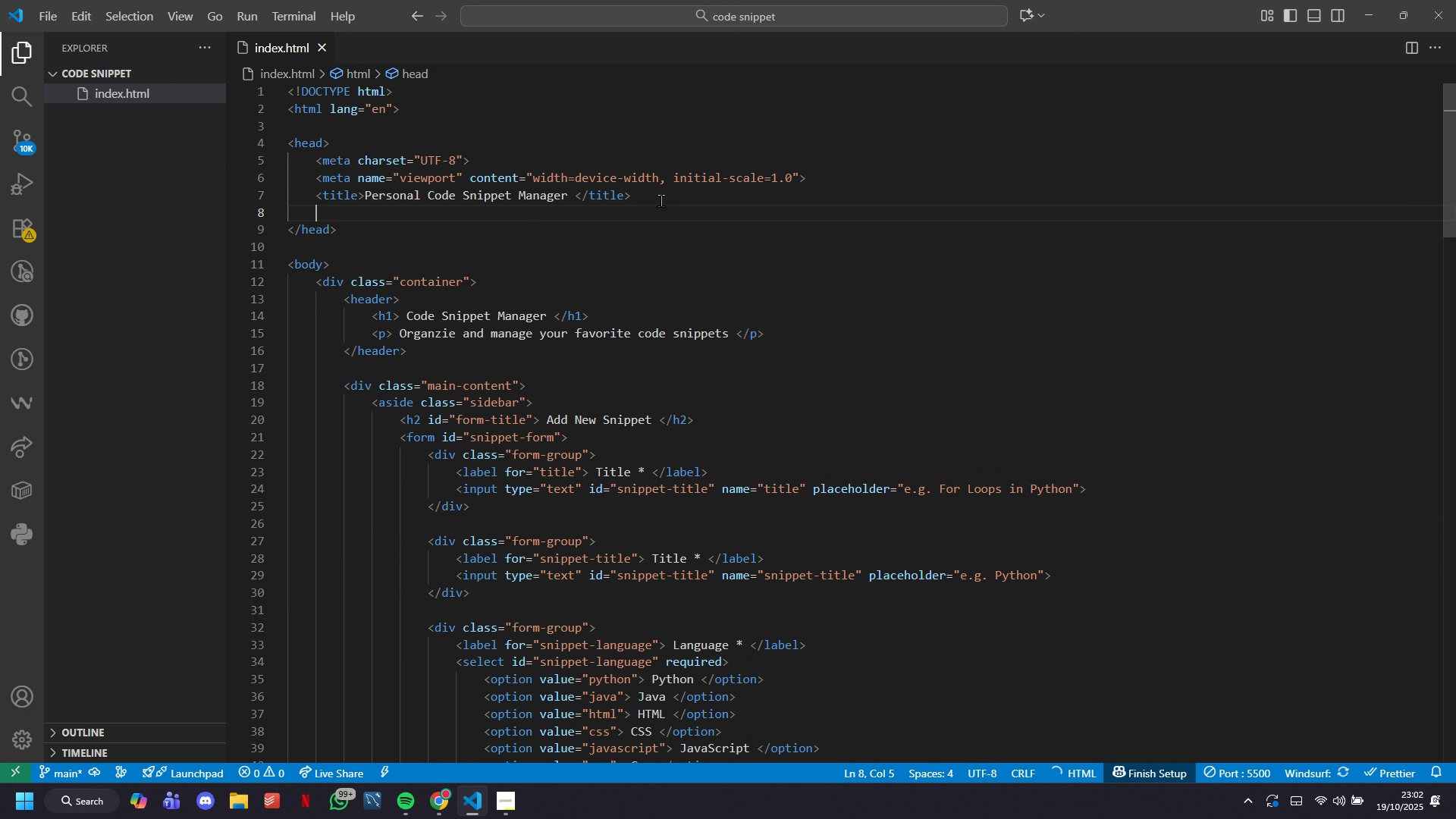 
type(link)
key(Tab)
key(Tab)
 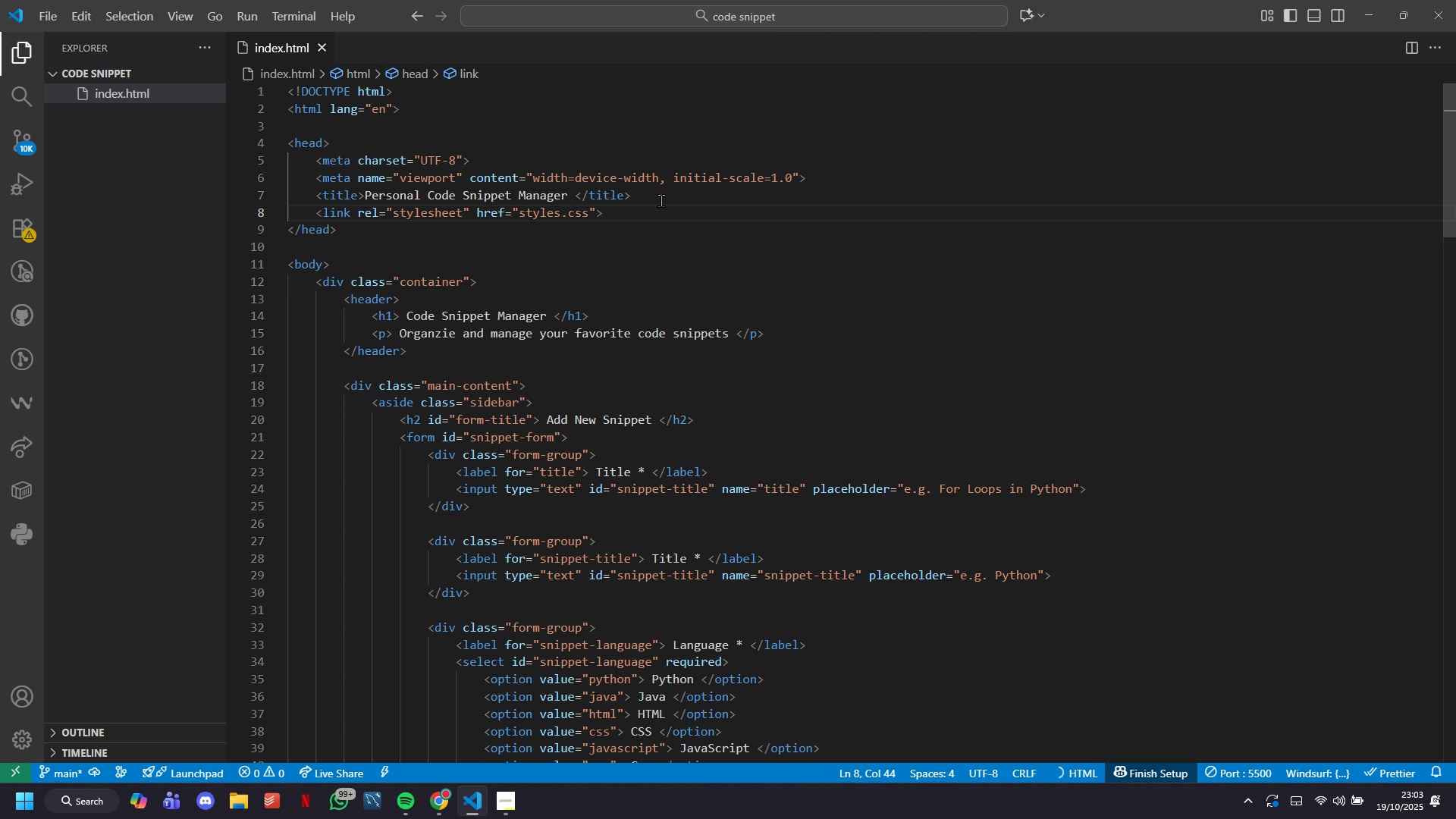 
hold_key(key=ArrowLeft, duration=0.83)
 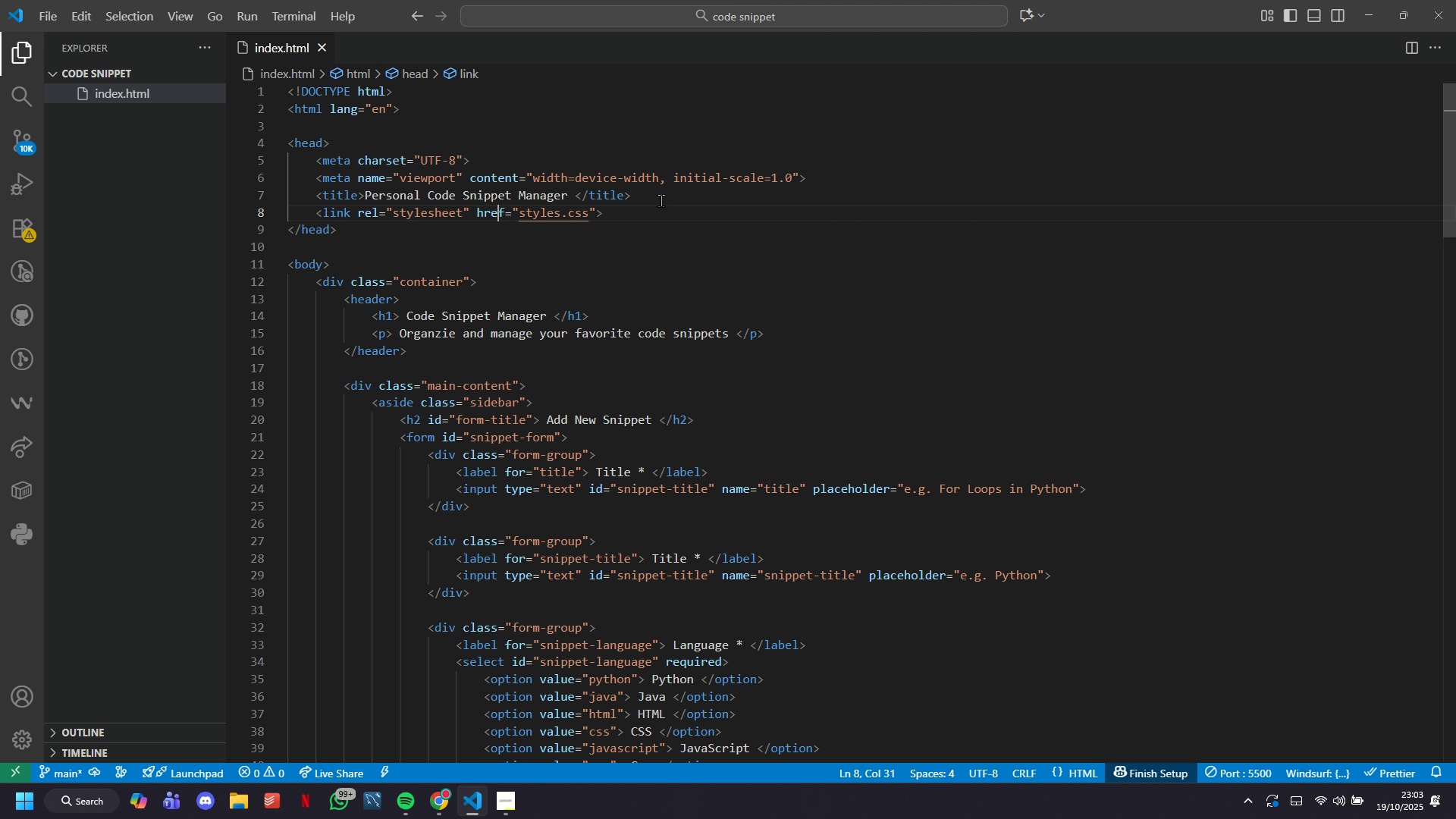 
hold_key(key=ArrowLeft, duration=0.61)
 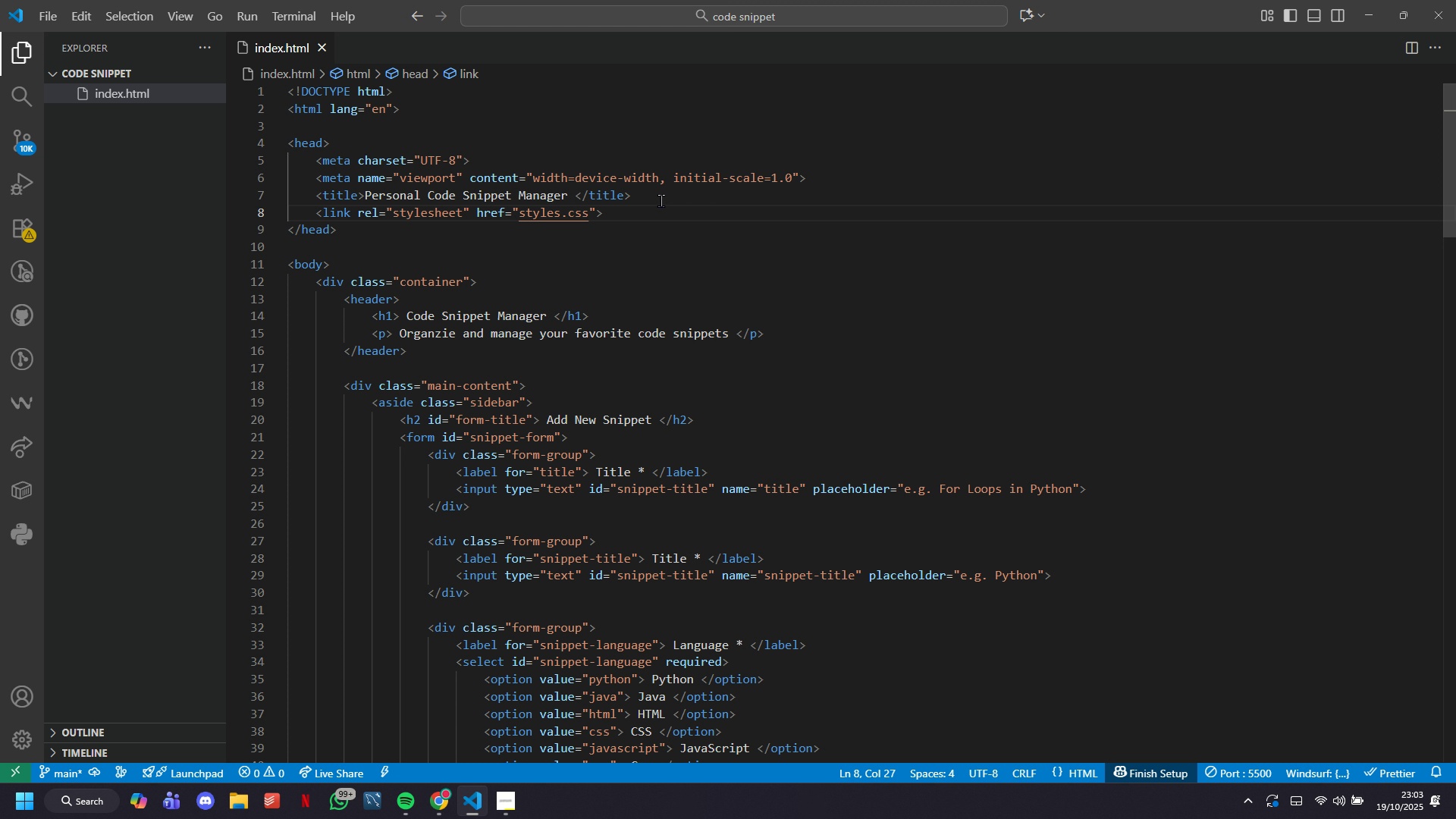 
key(ArrowDown)
 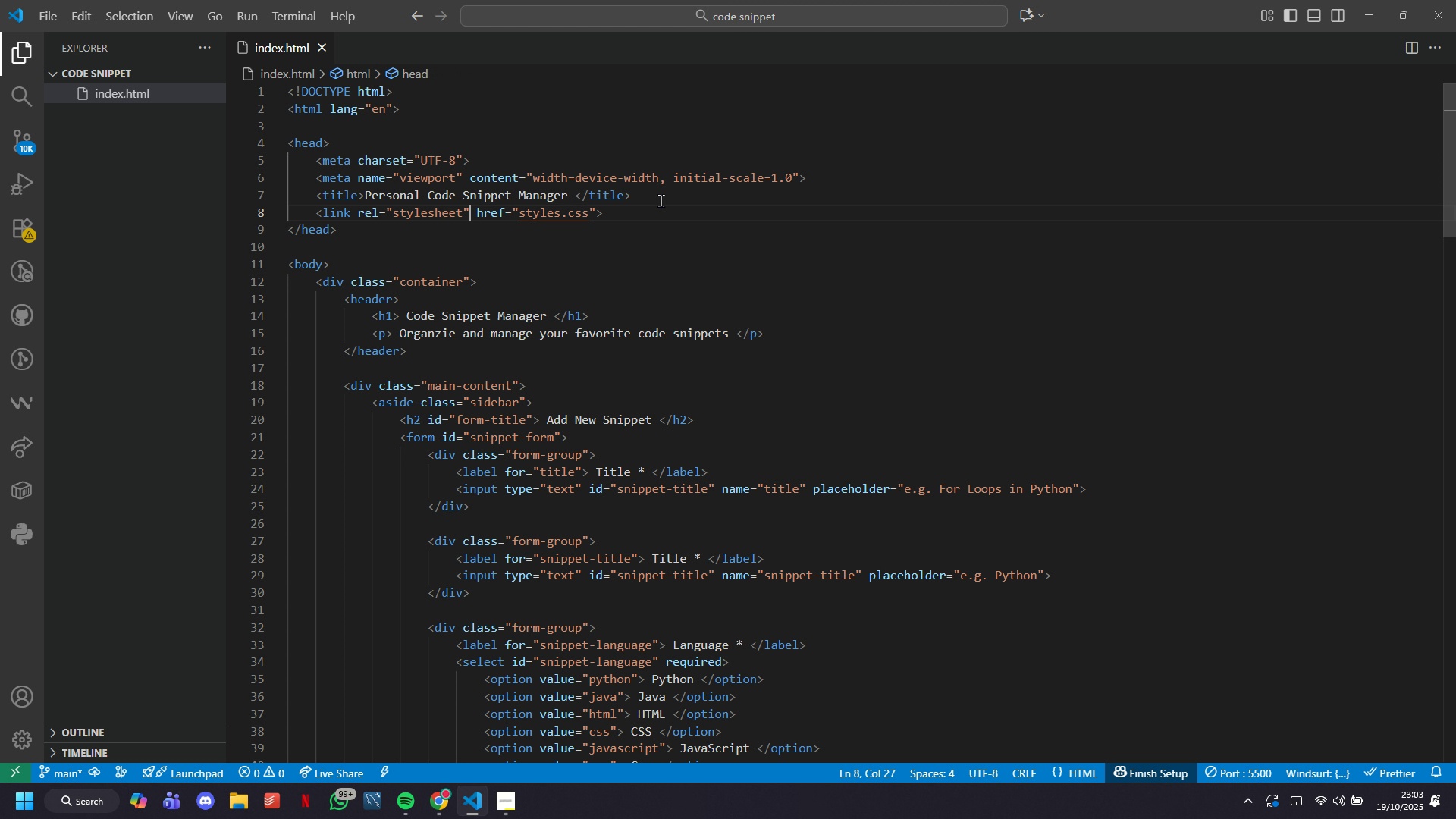 
key(ArrowUp)
 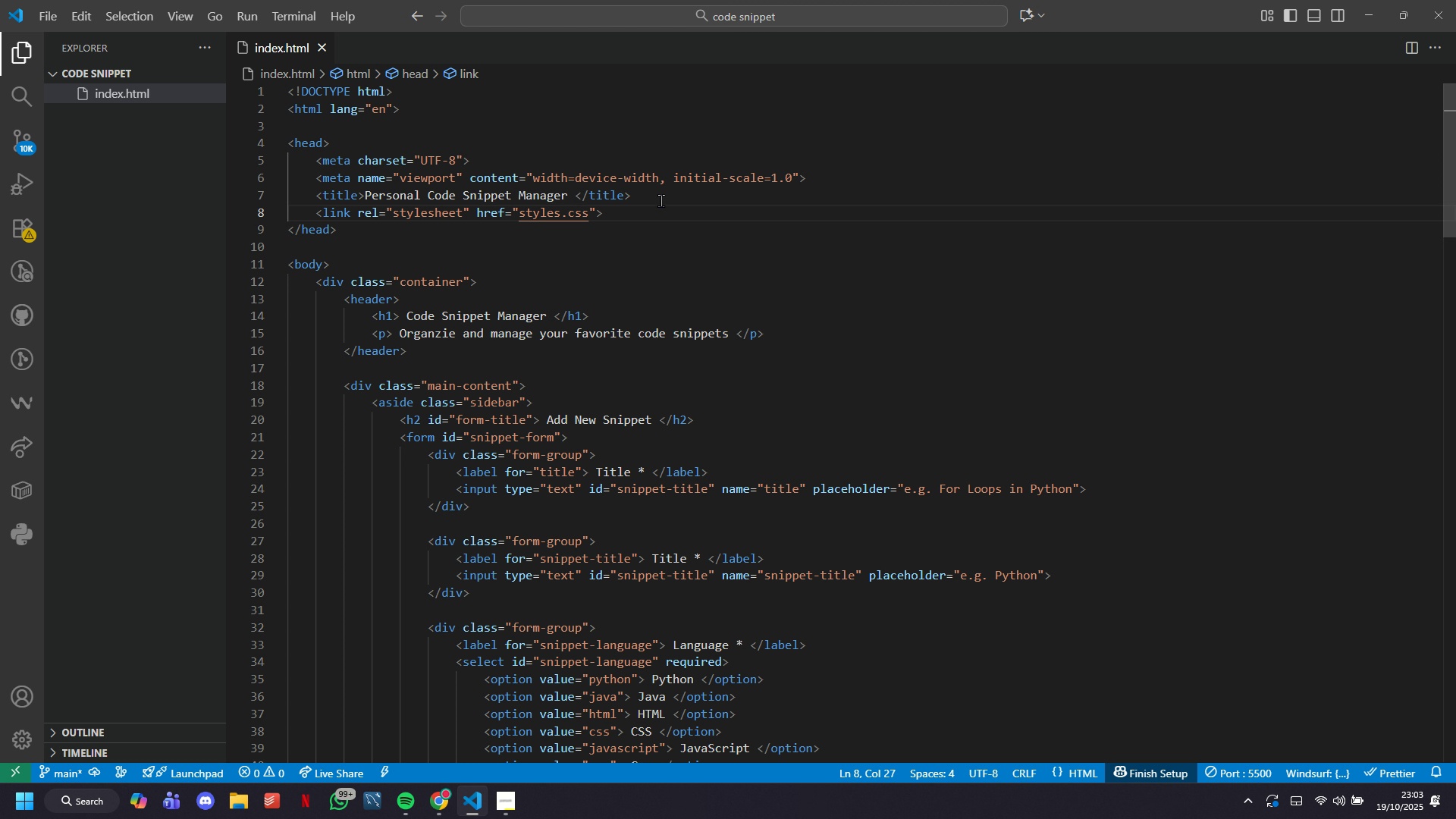 
key(ArrowDown)
 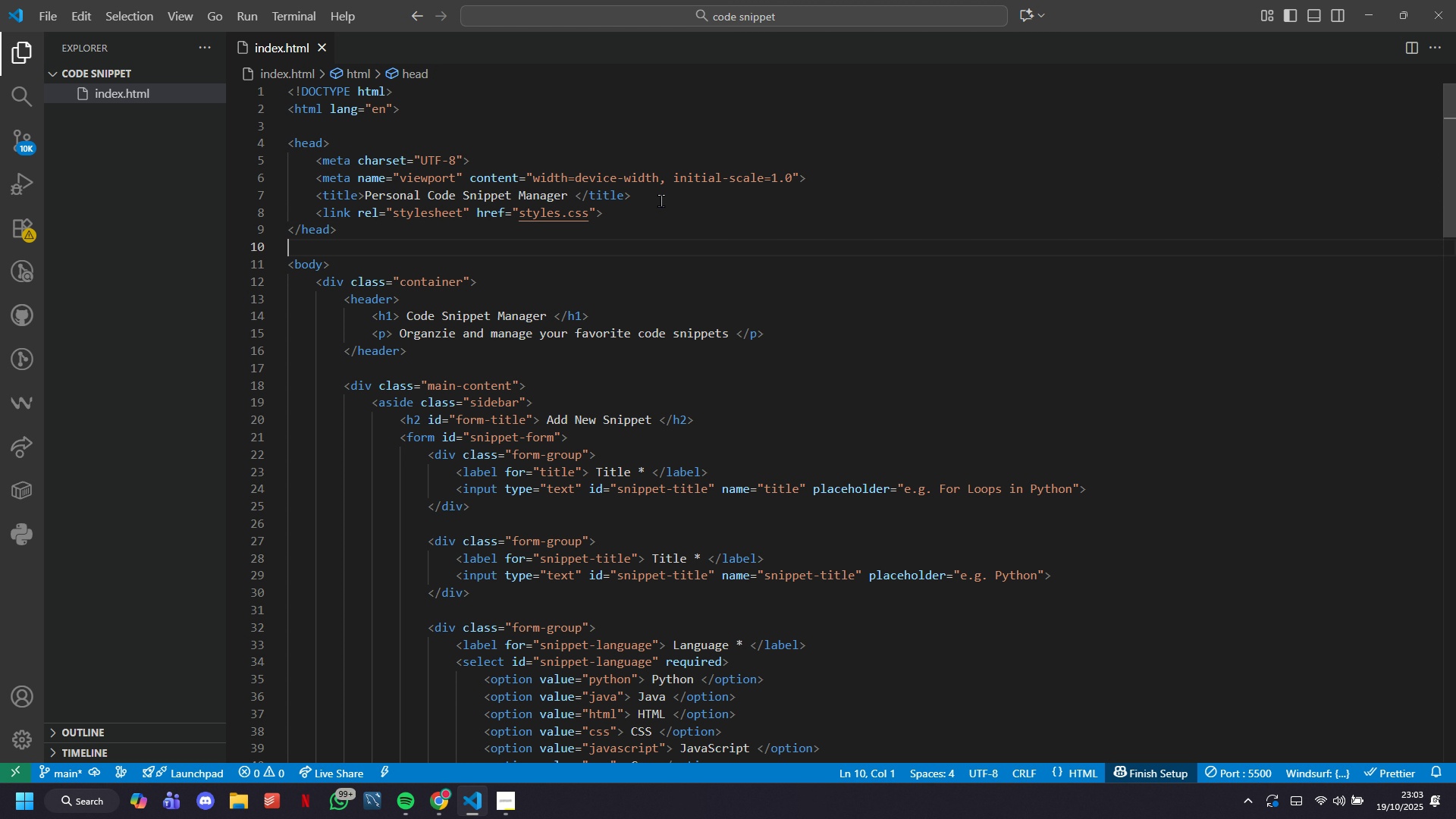 
key(ArrowDown)
 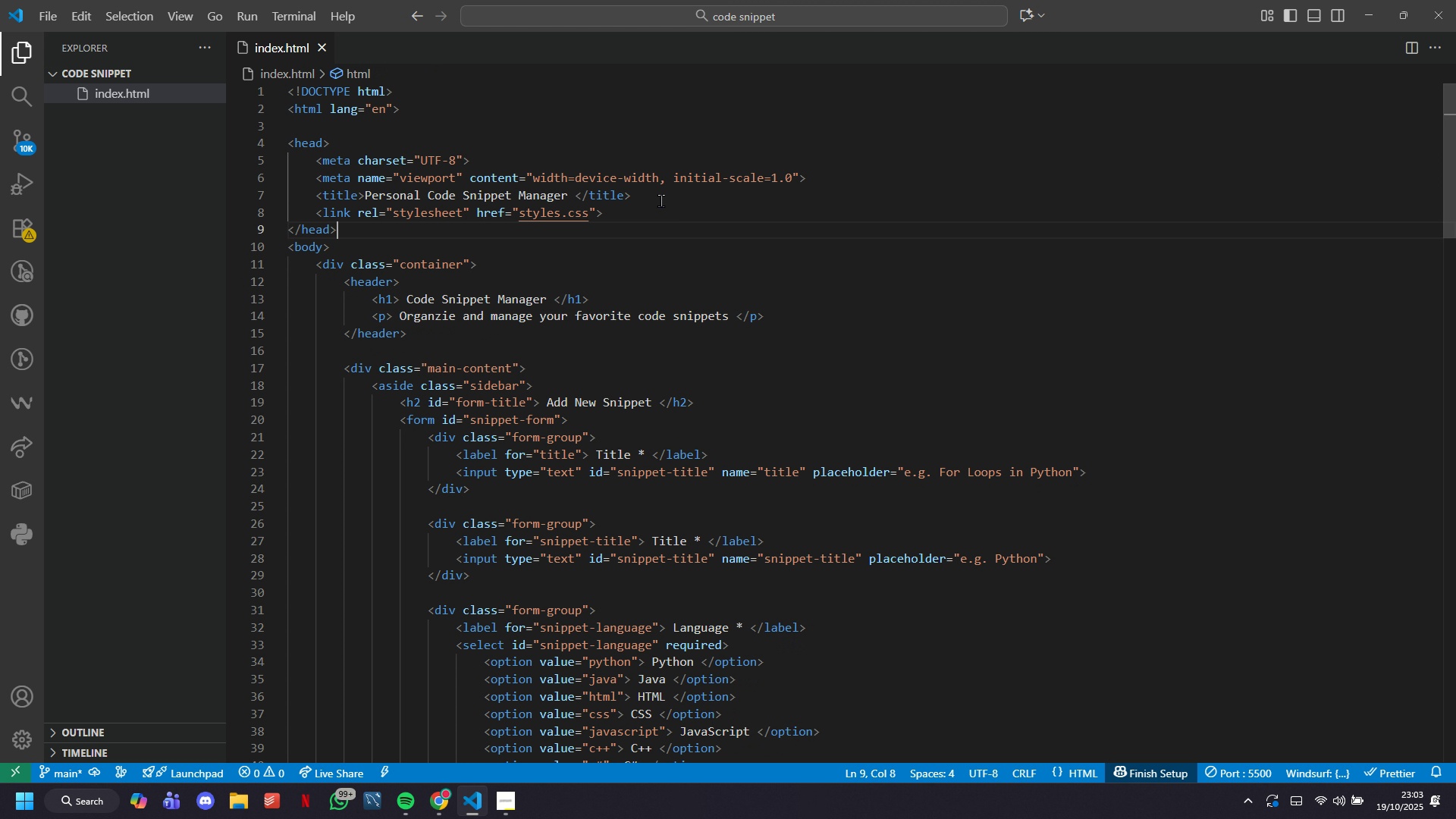 
key(Backspace)
 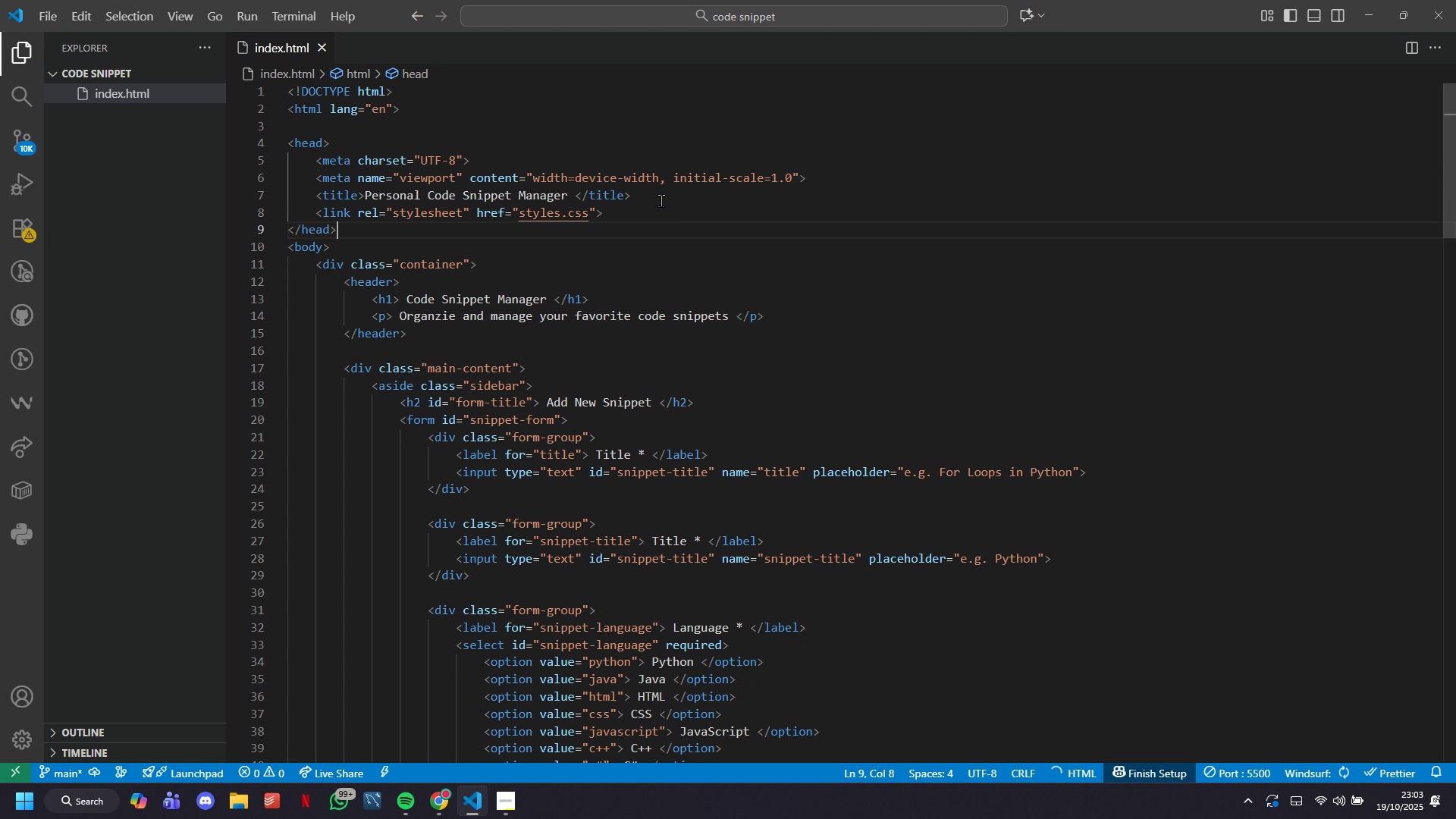 
hold_key(key=ControlLeft, duration=0.47)
 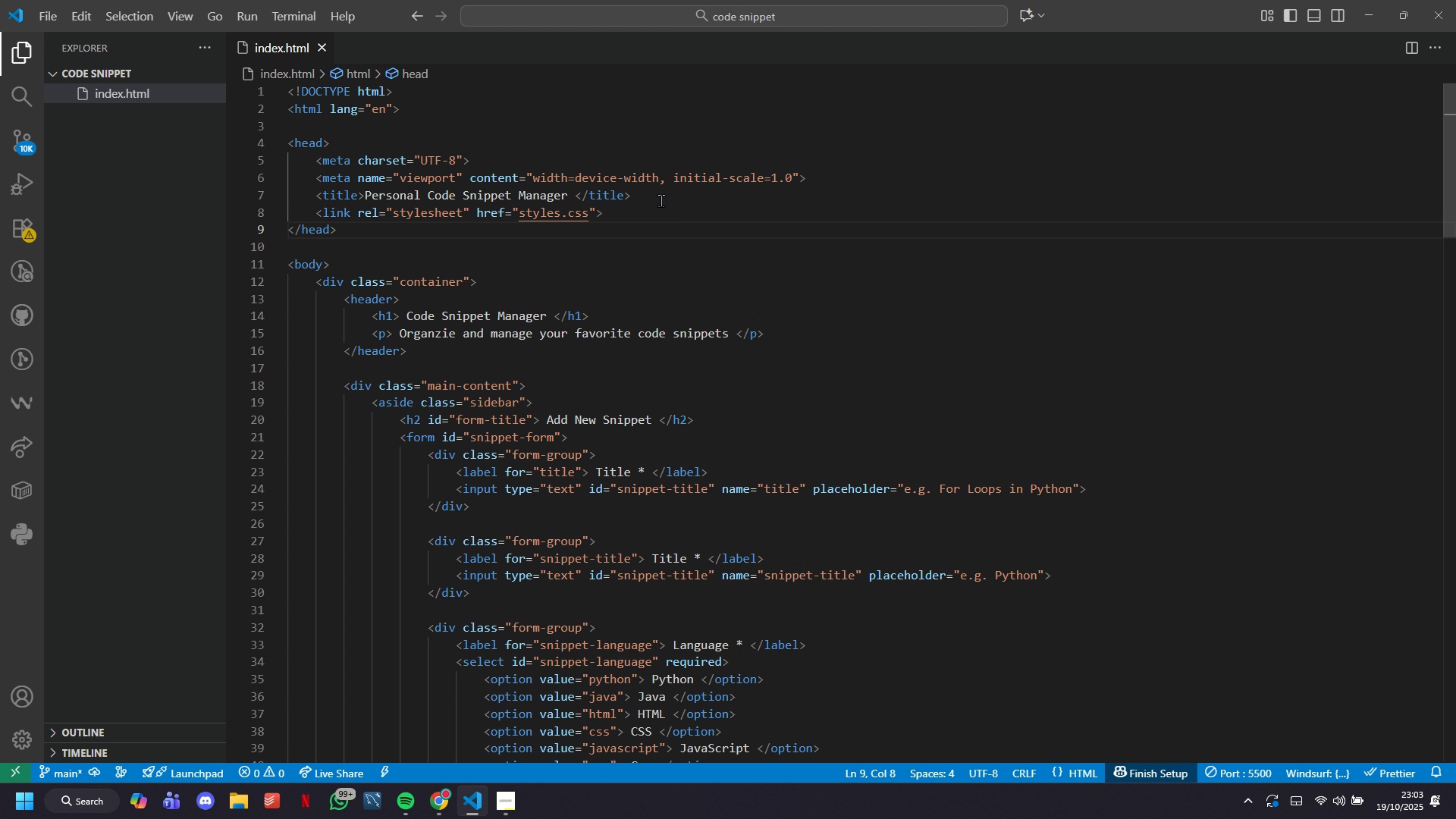 
key(S)
 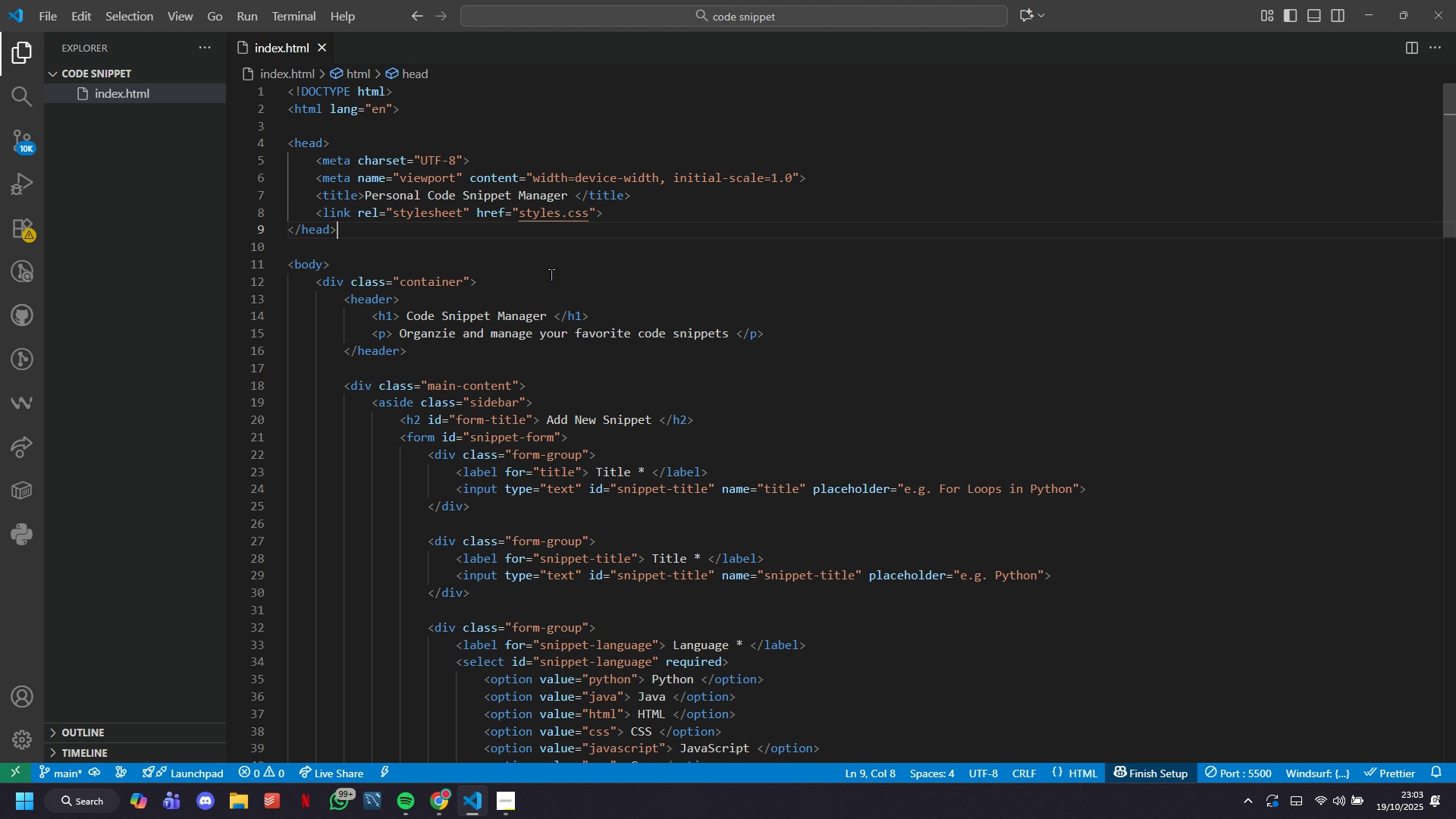 
wait(9.07)
 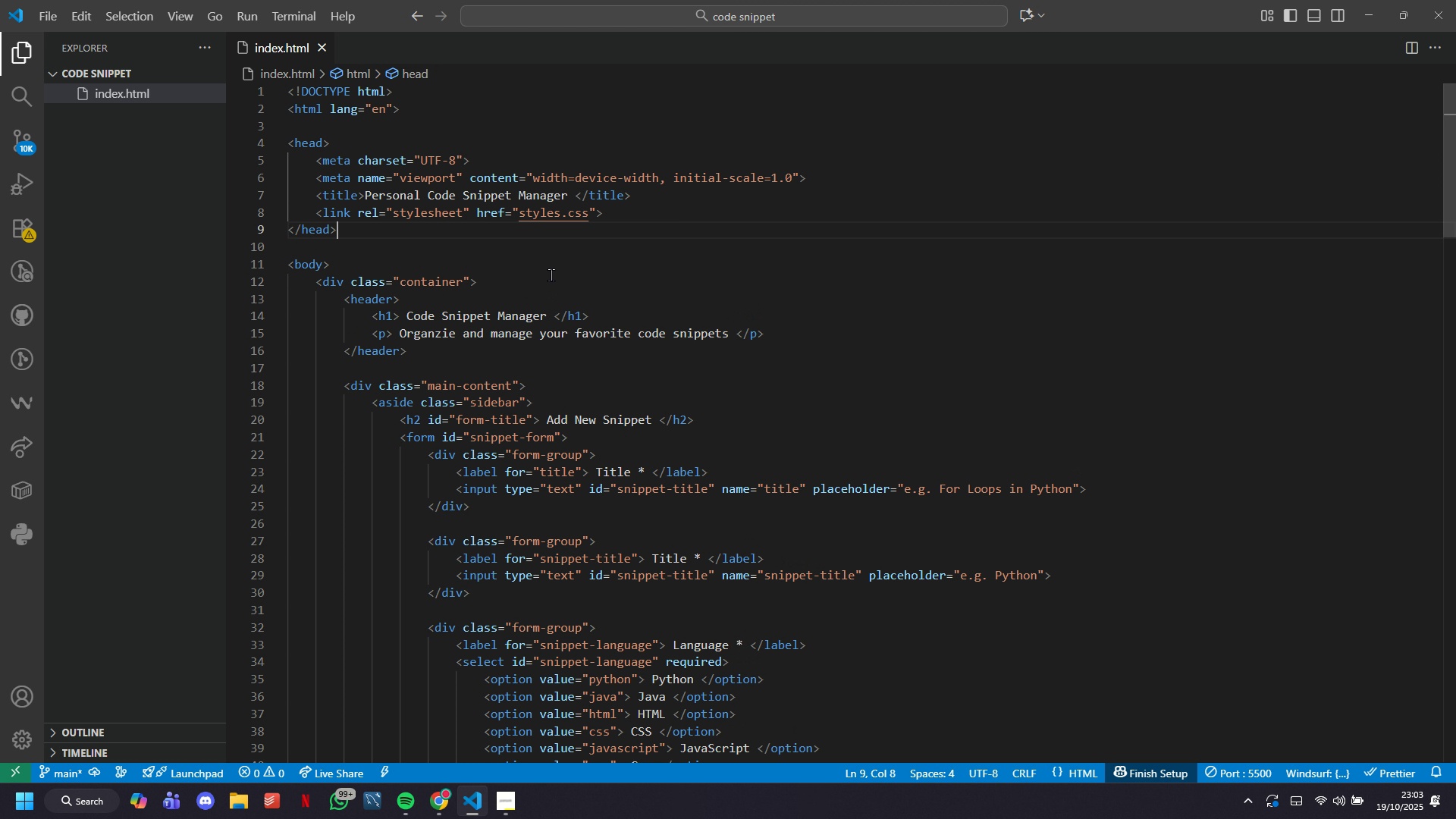 
left_click([498, 794])
 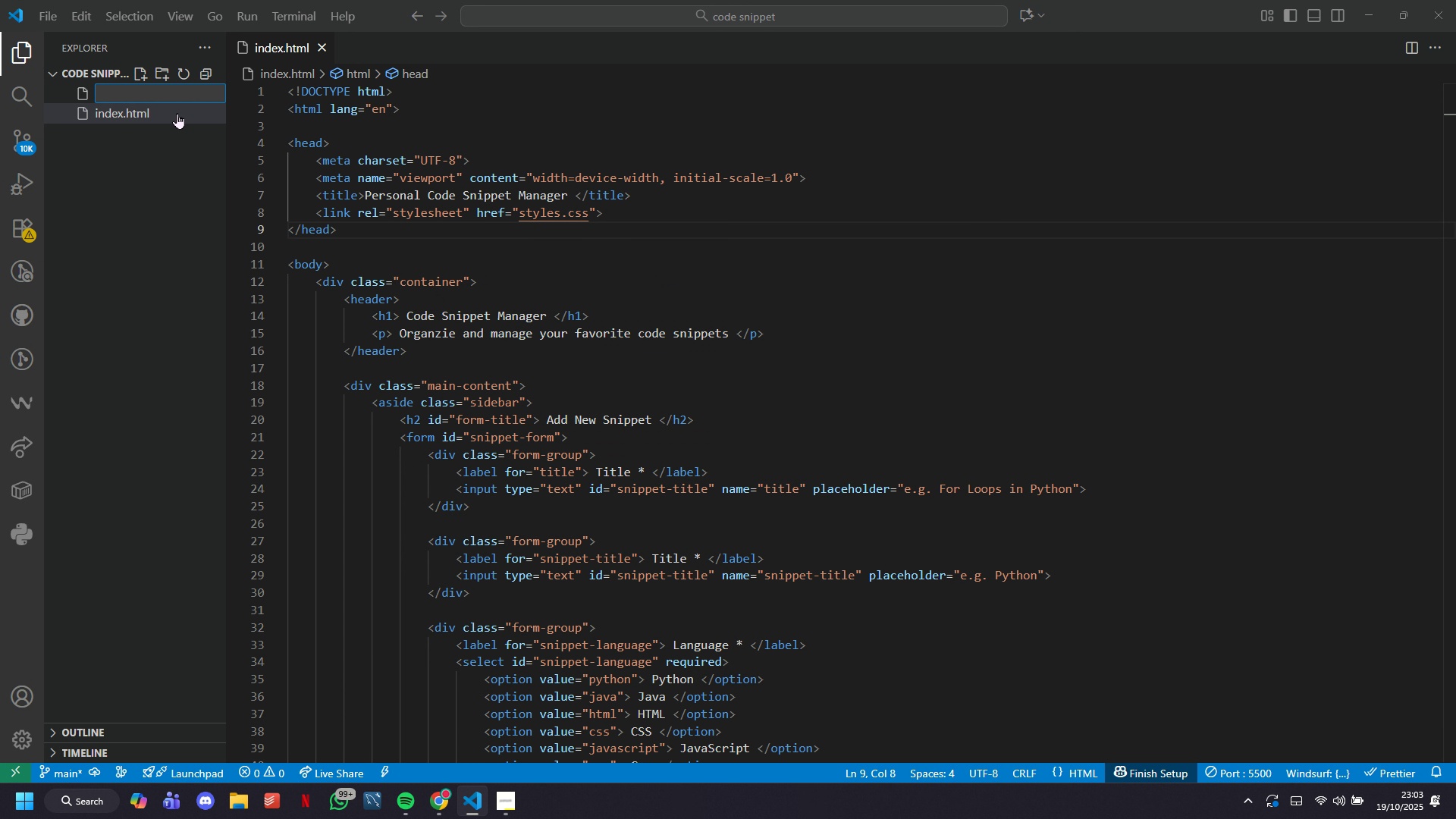 
type(styles.css)
 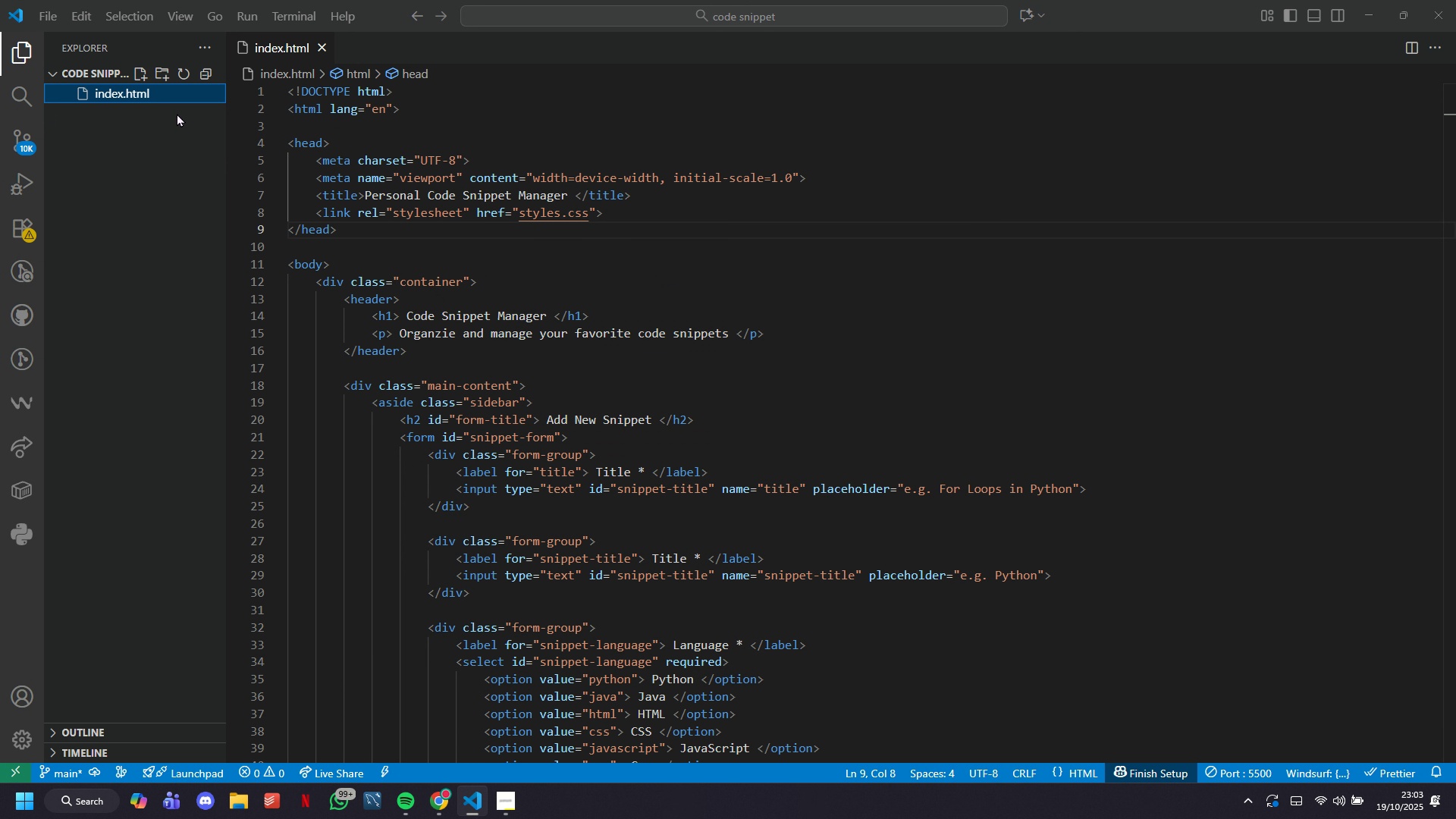 
key(Enter)
 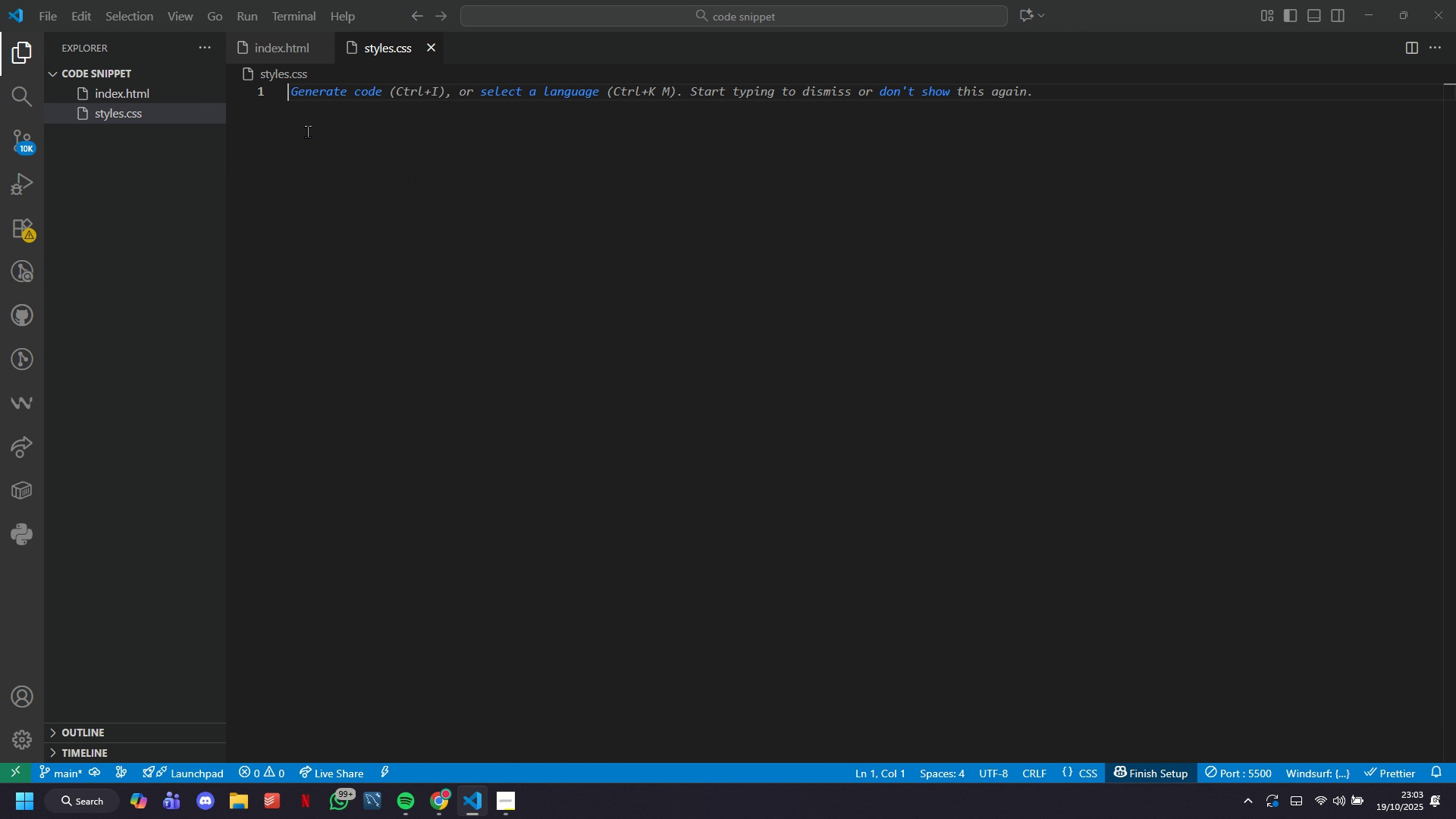 
key(Shift+8)
 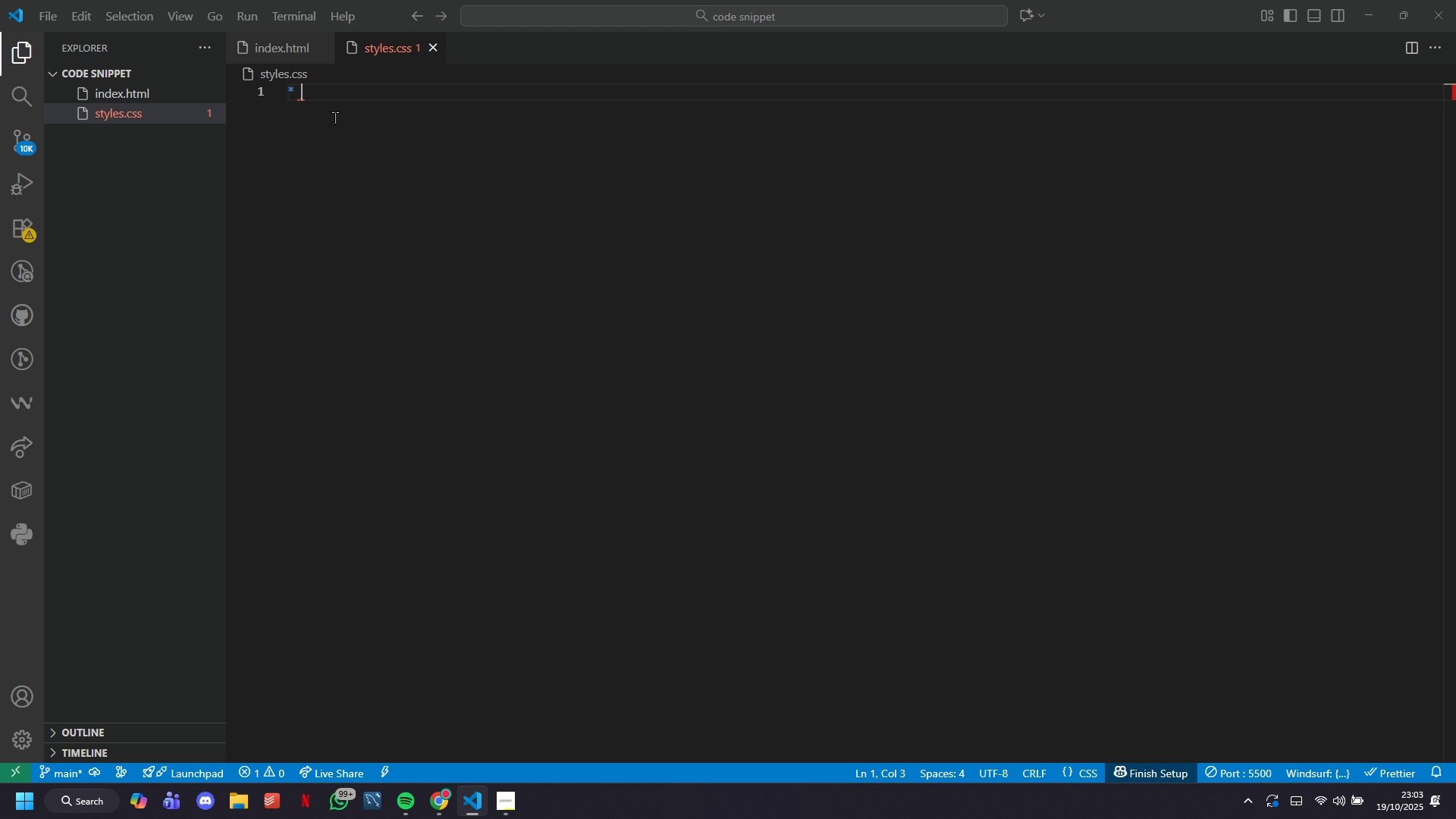 
key(Space)
 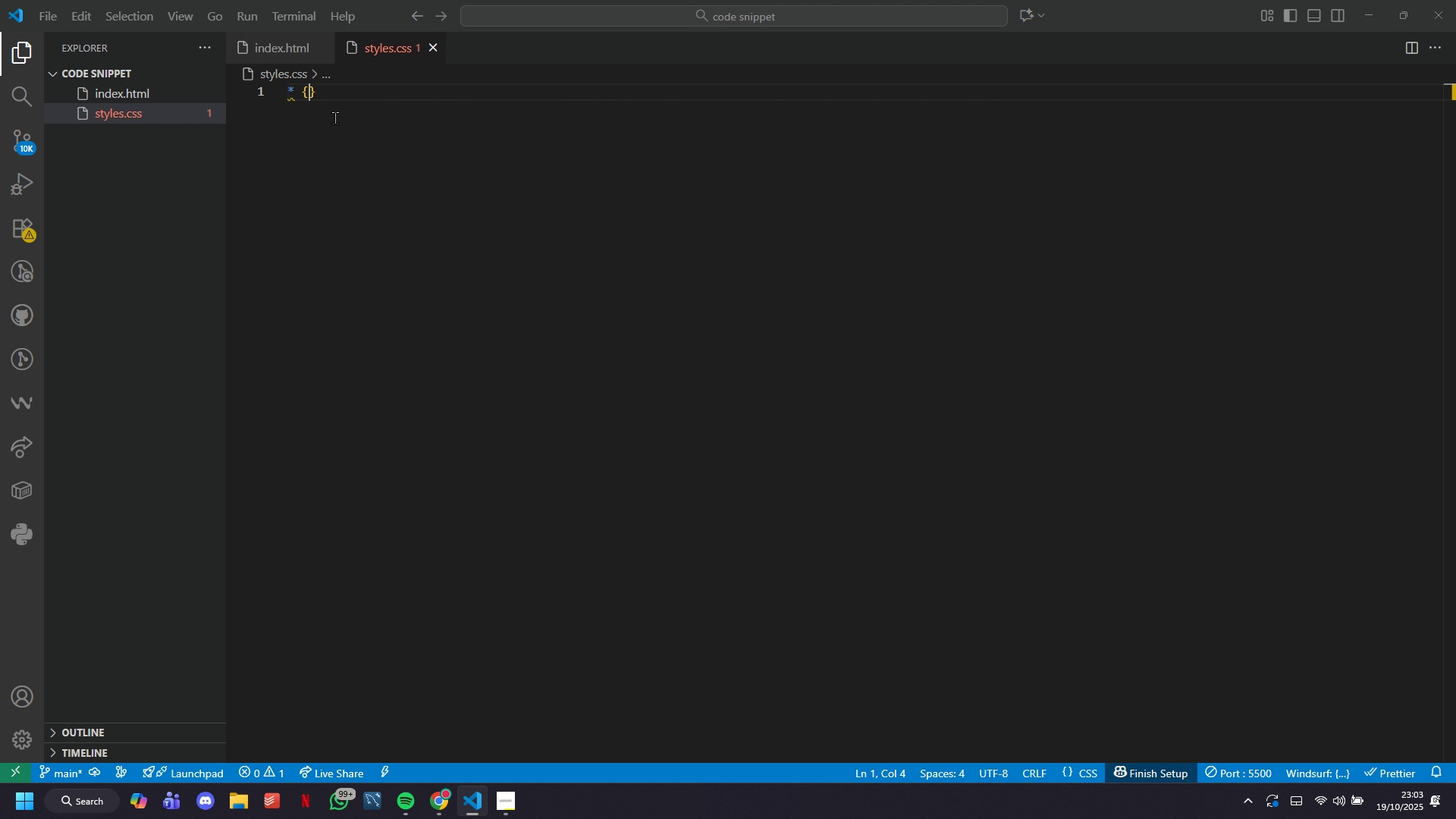 
hold_key(key=ShiftLeft, duration=0.34)
 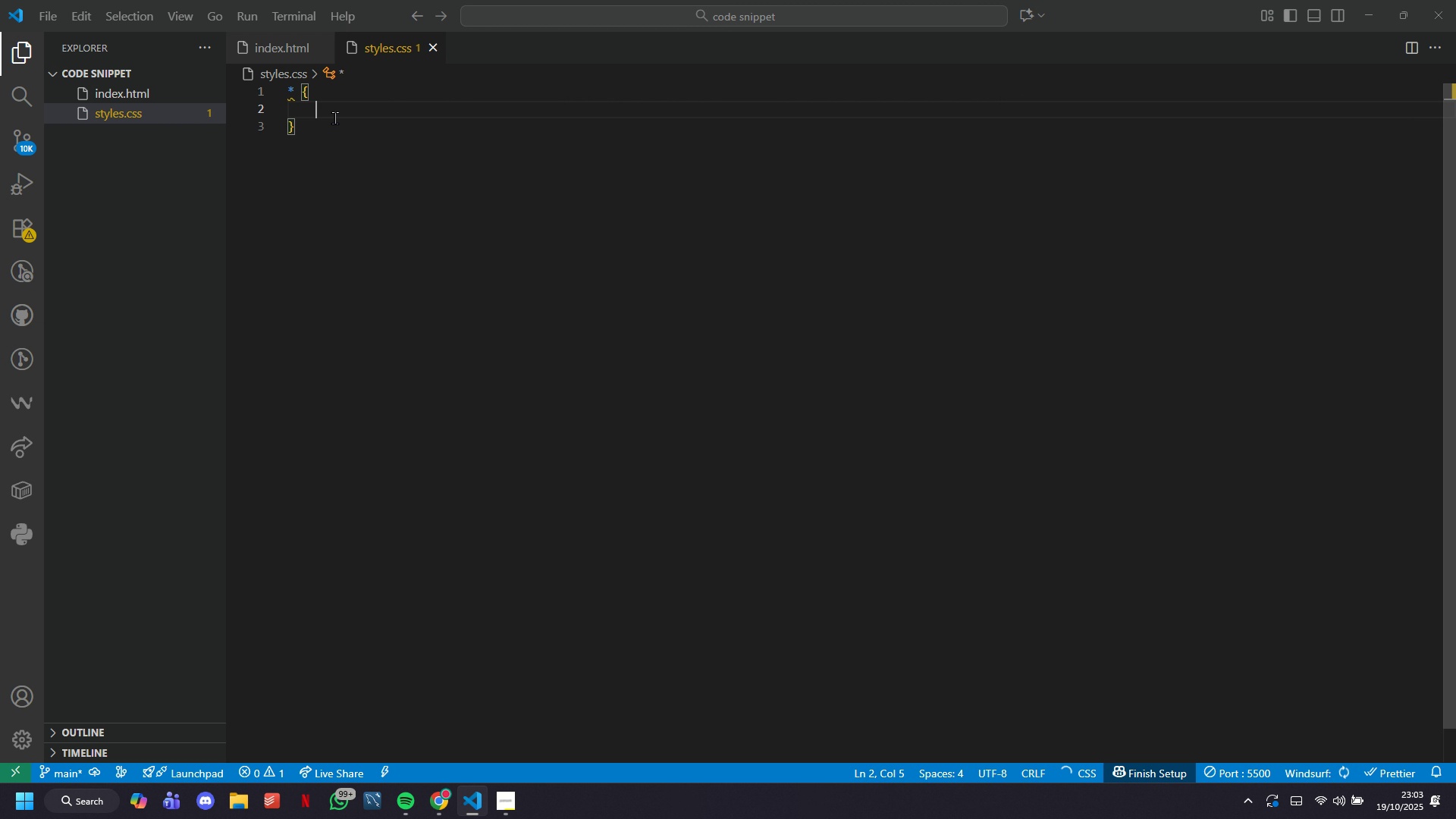 
key(BracketLeft)
 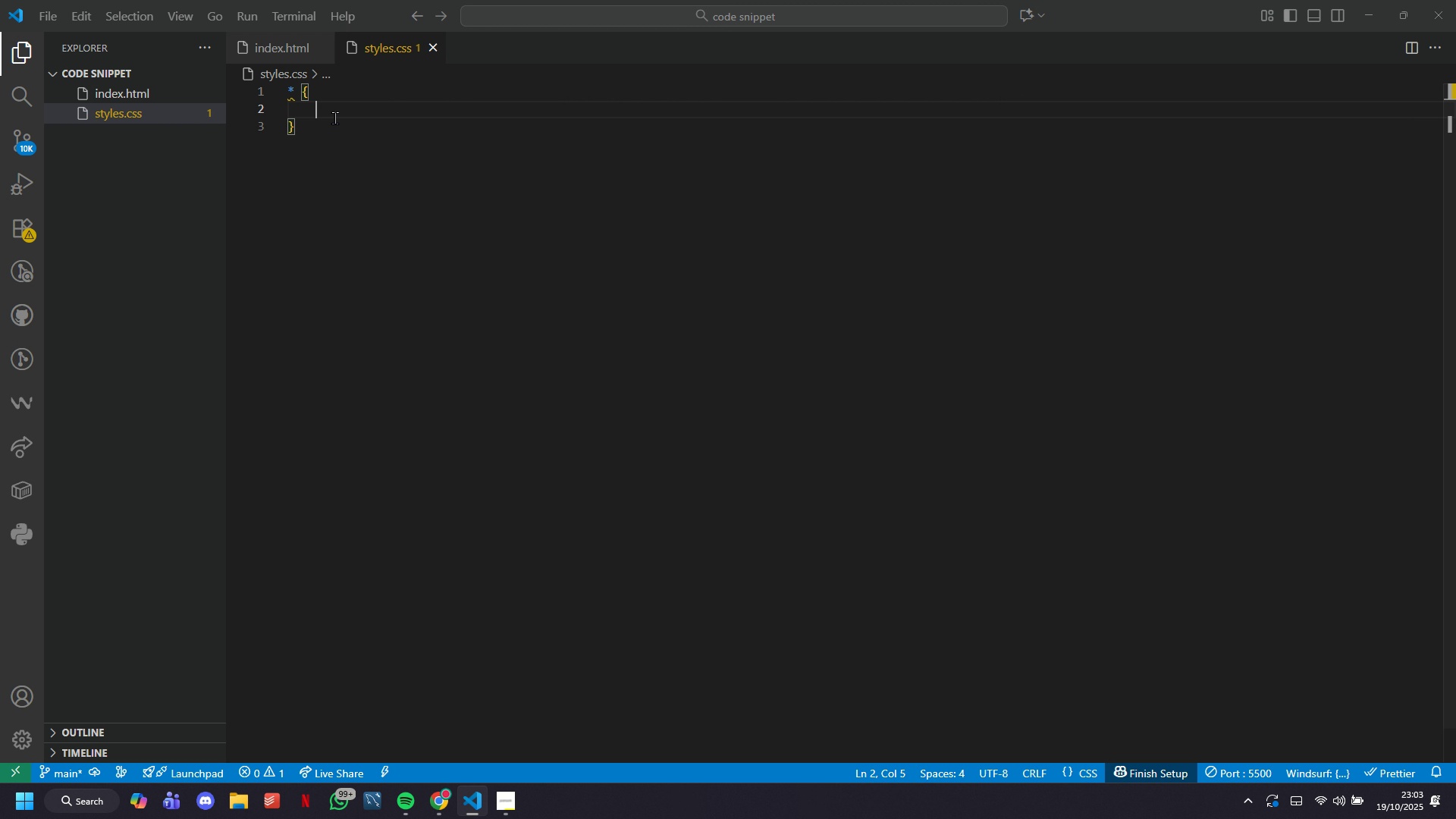 
key(Shift+Enter)
 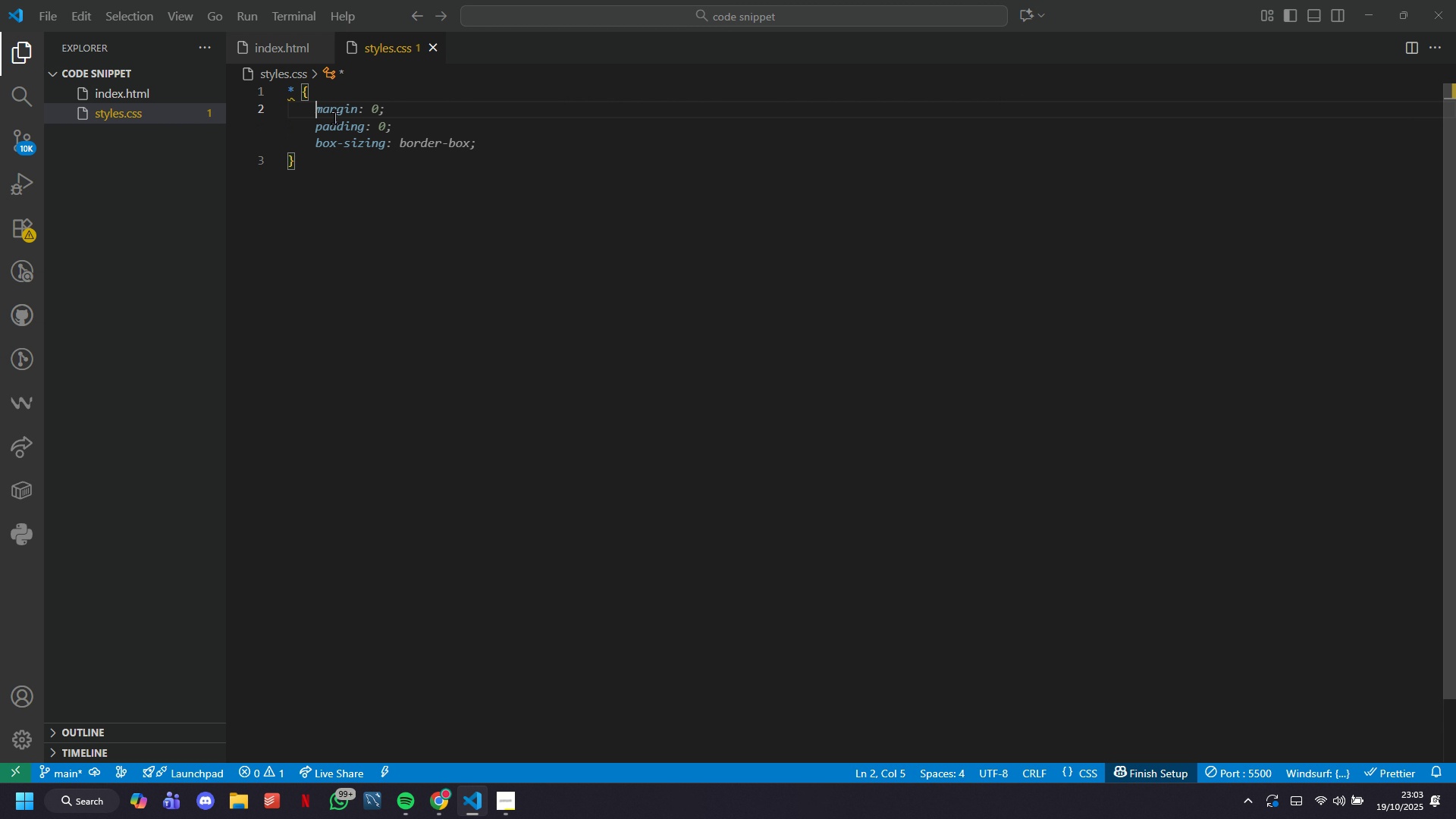 
type(margin: 0;)
 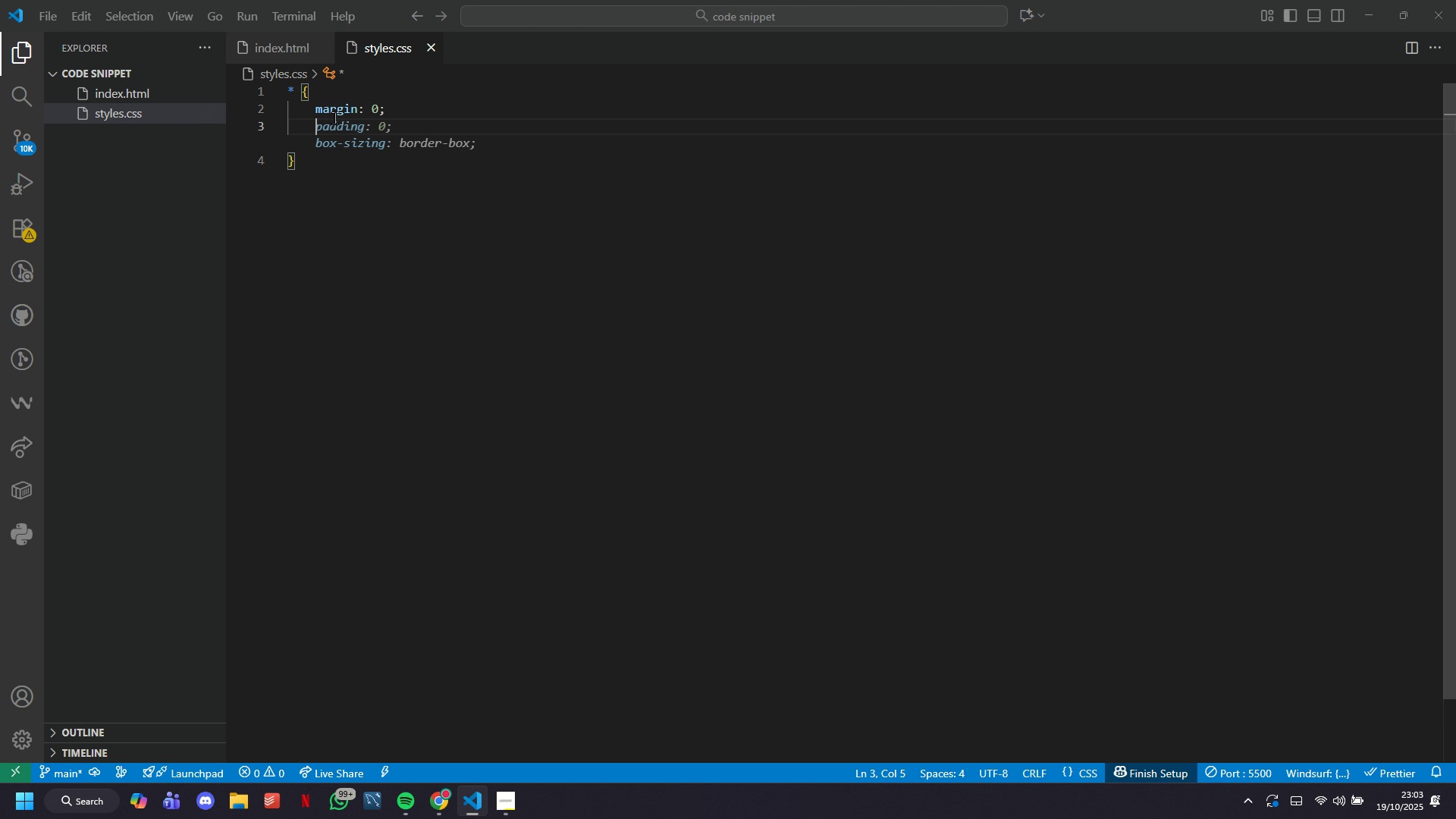 
 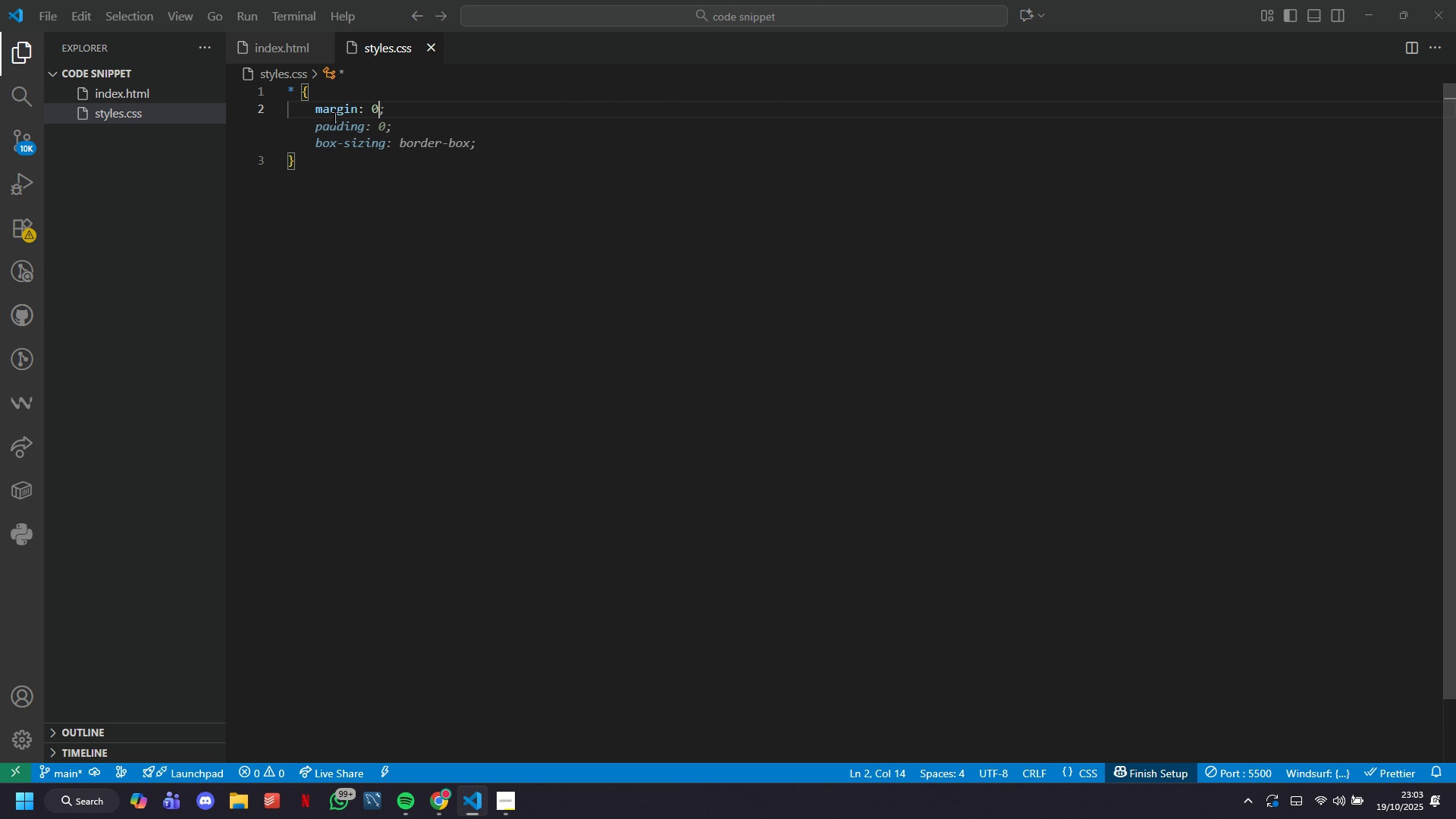 
key(Enter)
 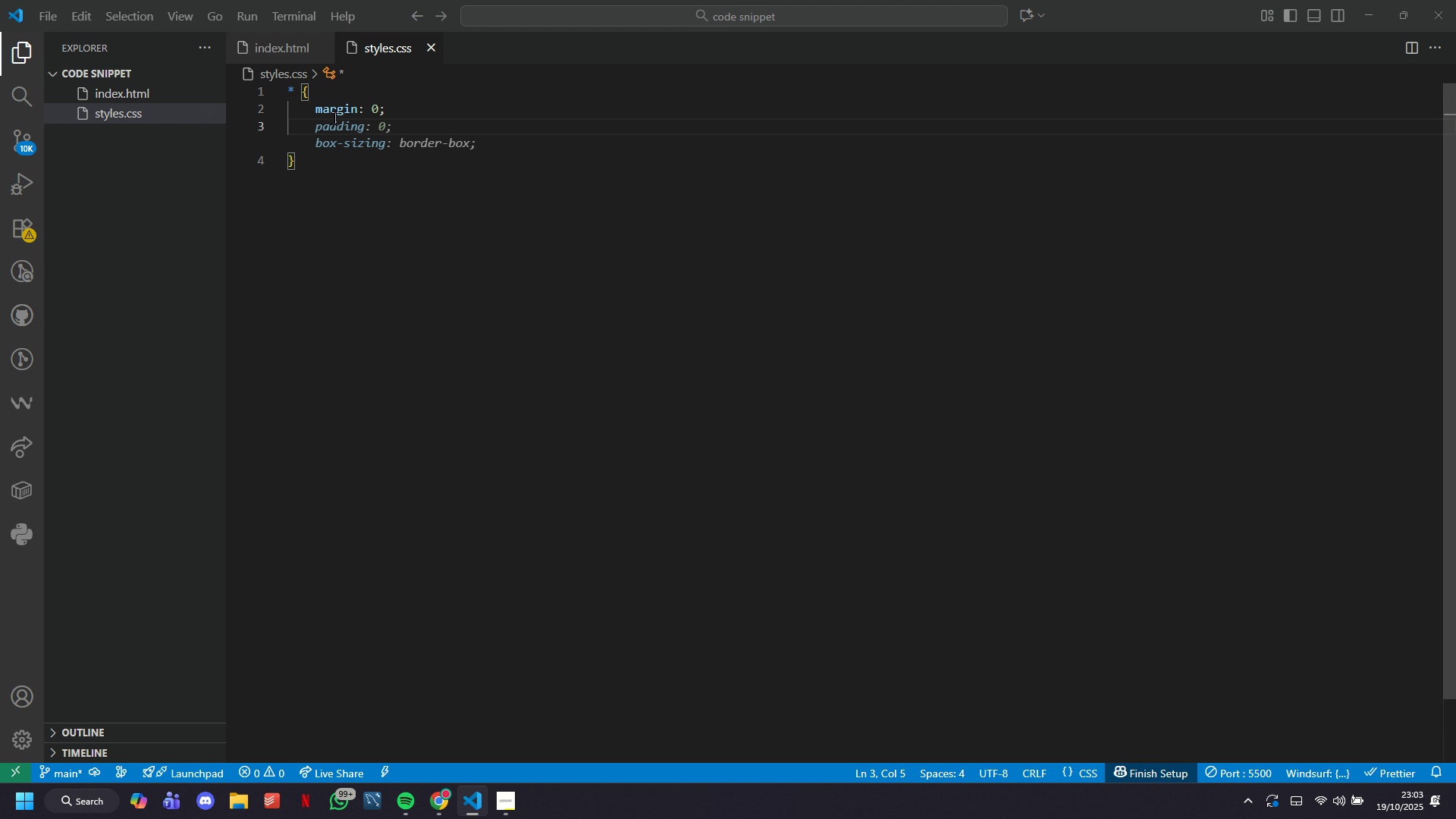 
type(padding; ;)
 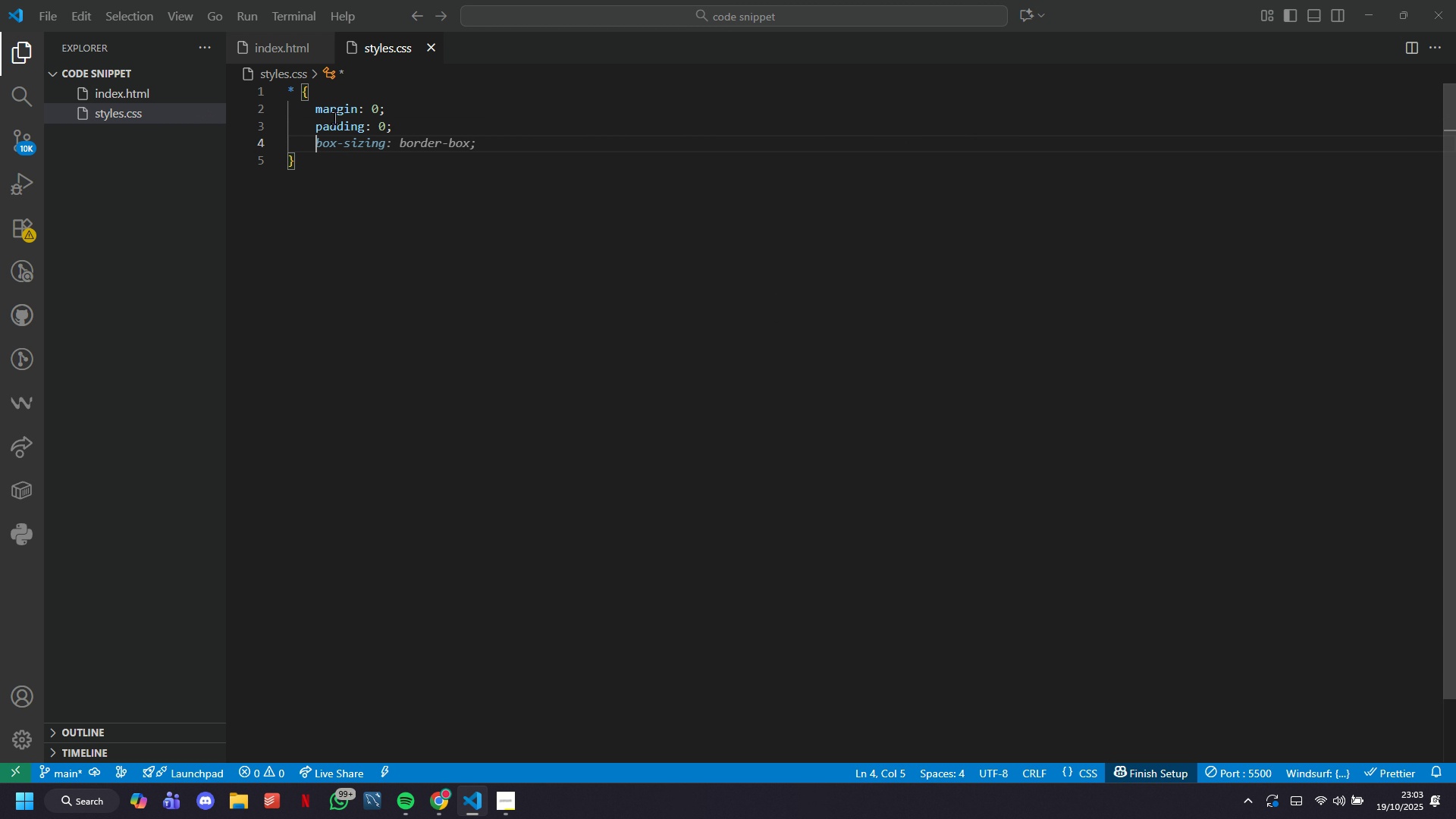 
 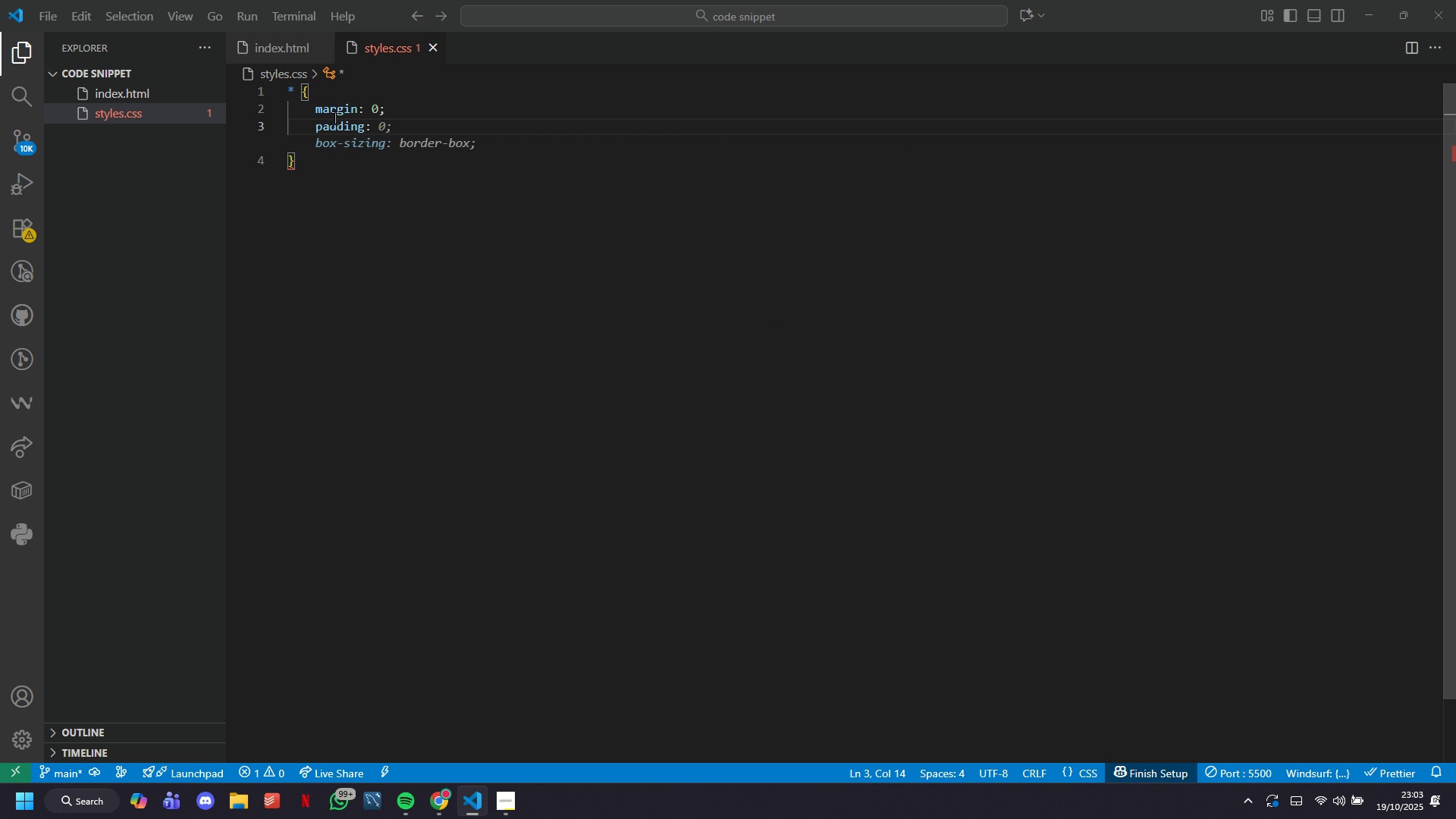 
key(Enter)
 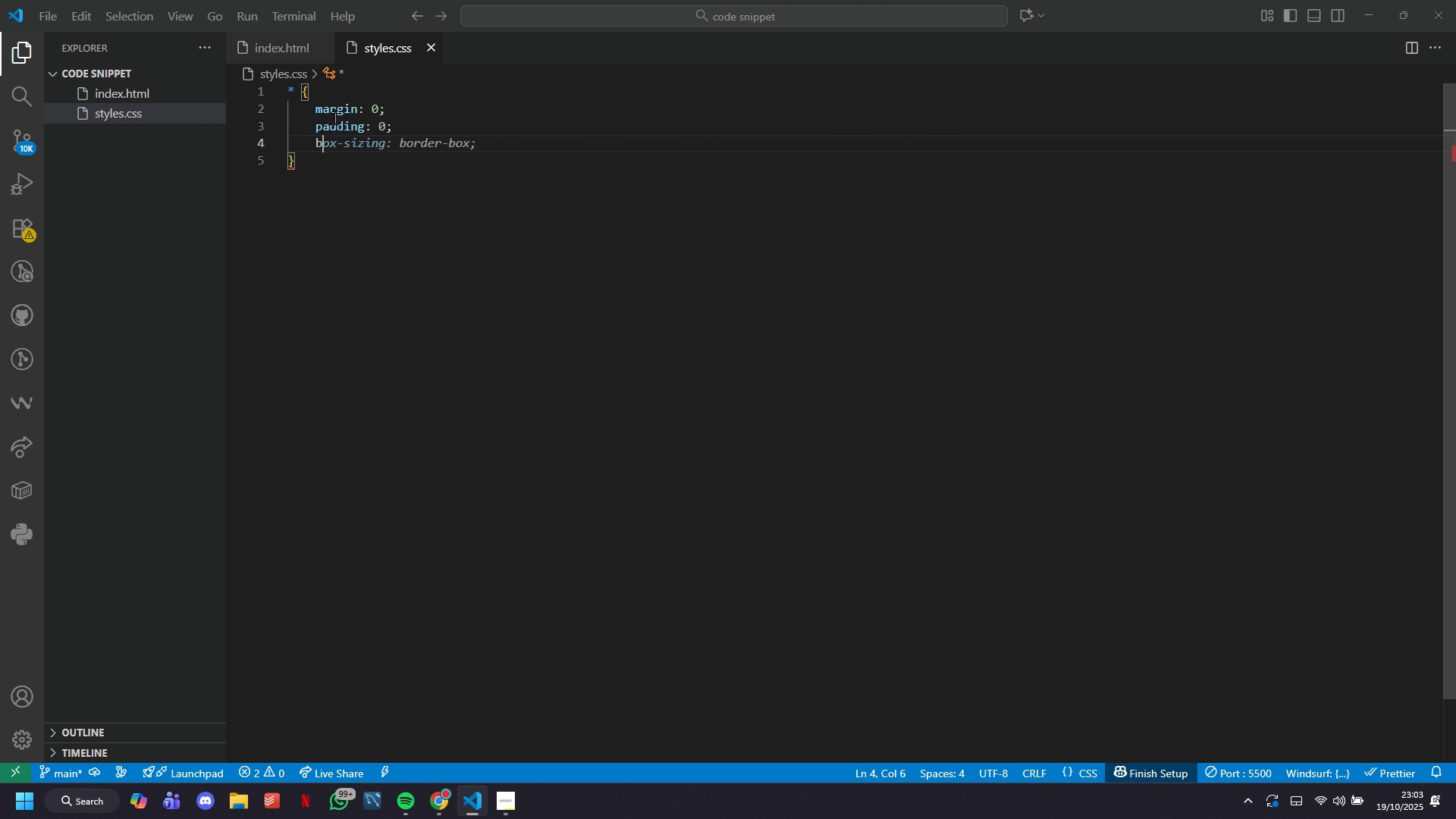 
type(box-sizing: border)
key(Tab)
 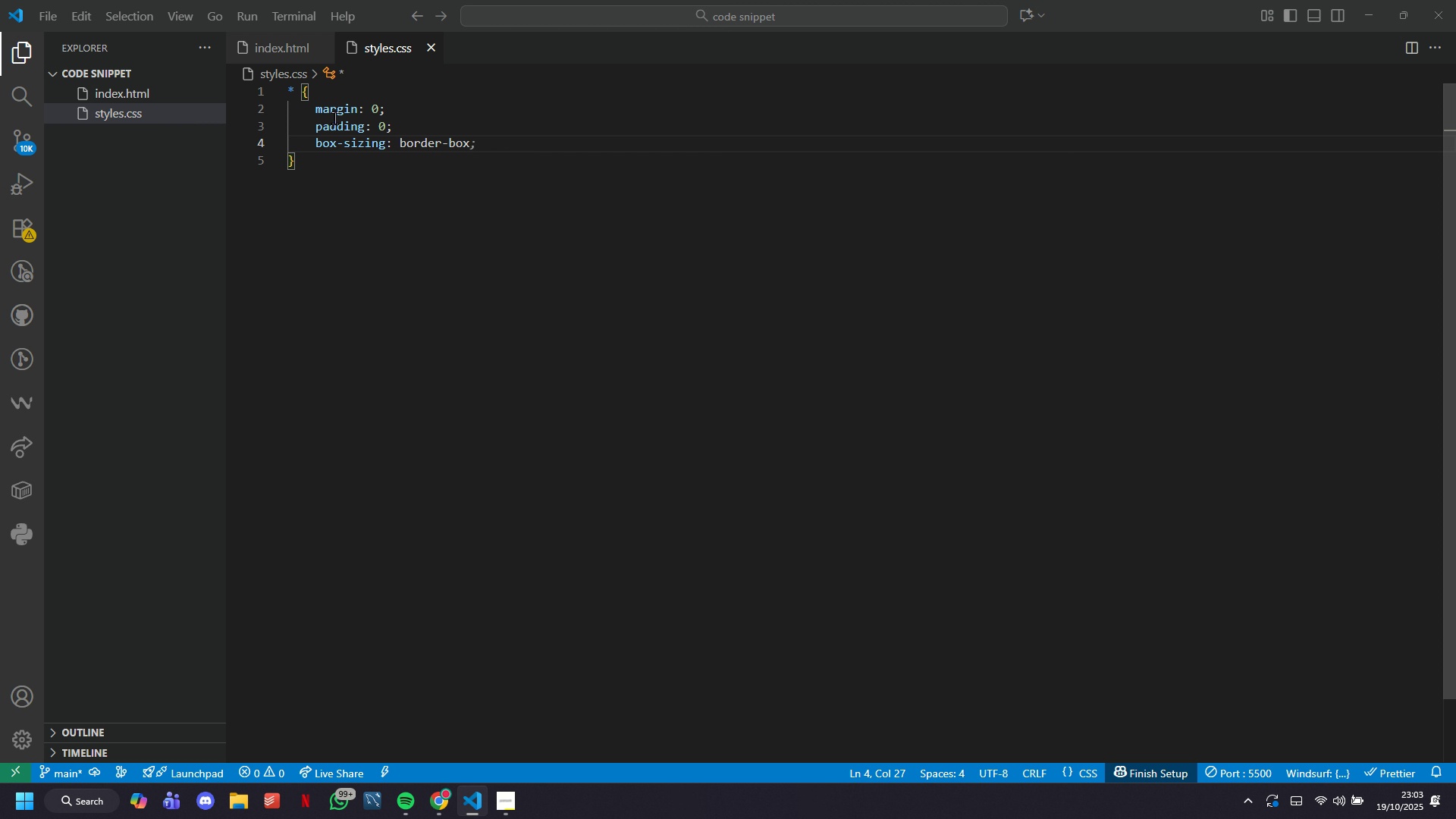 
key(ArrowRight)
 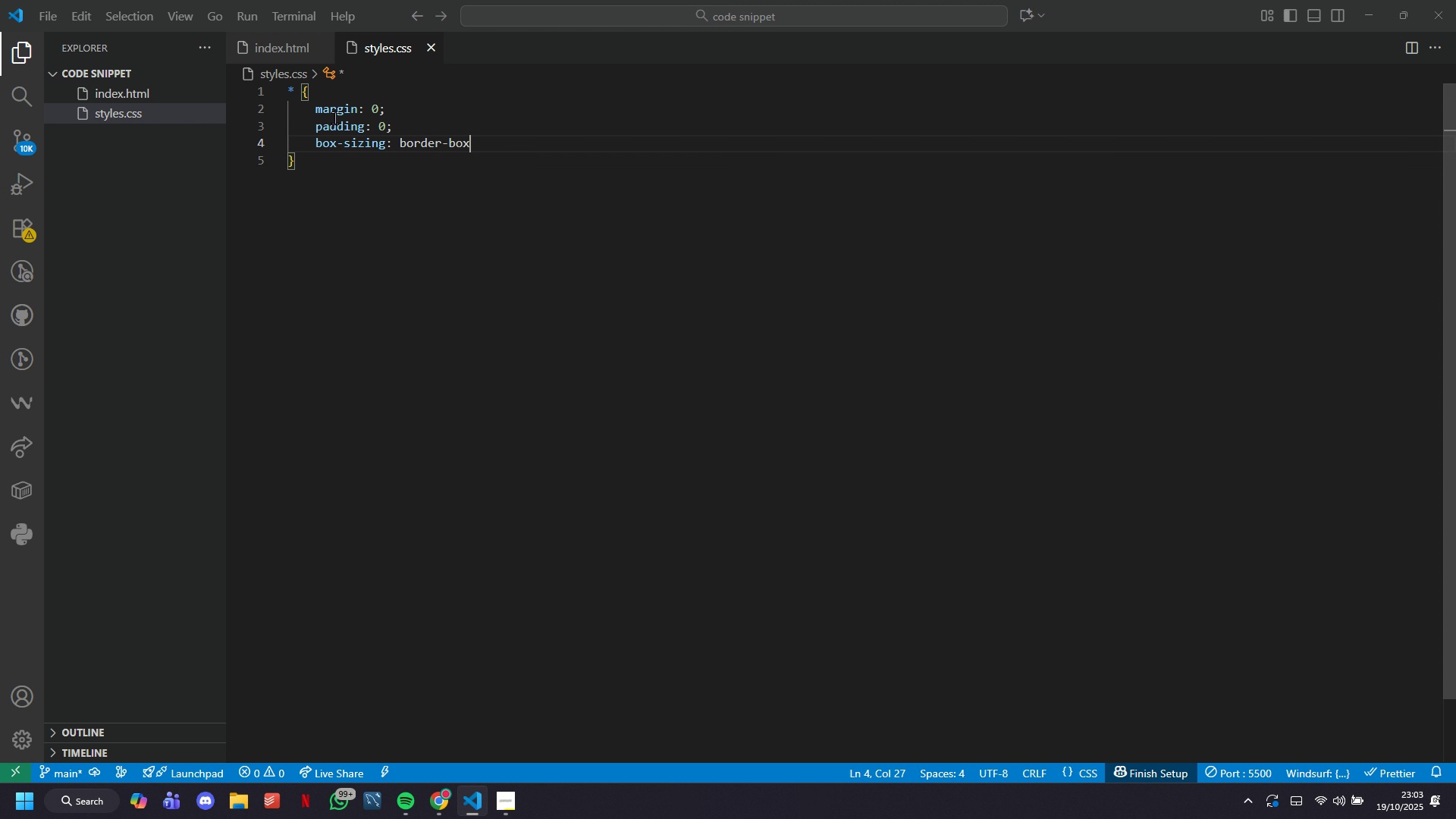 
key(ArrowLeft)
 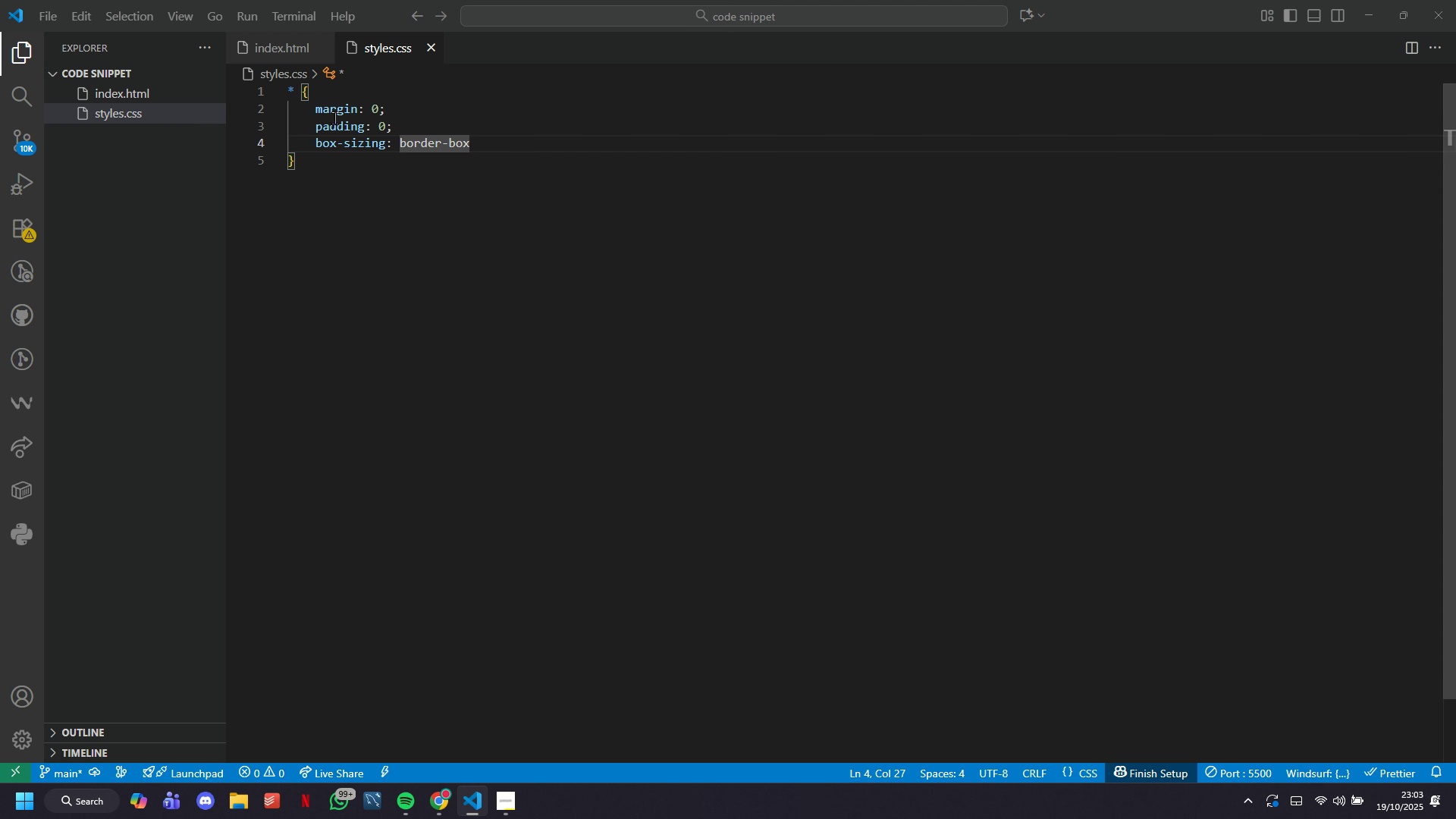 
key(Semicolon)
 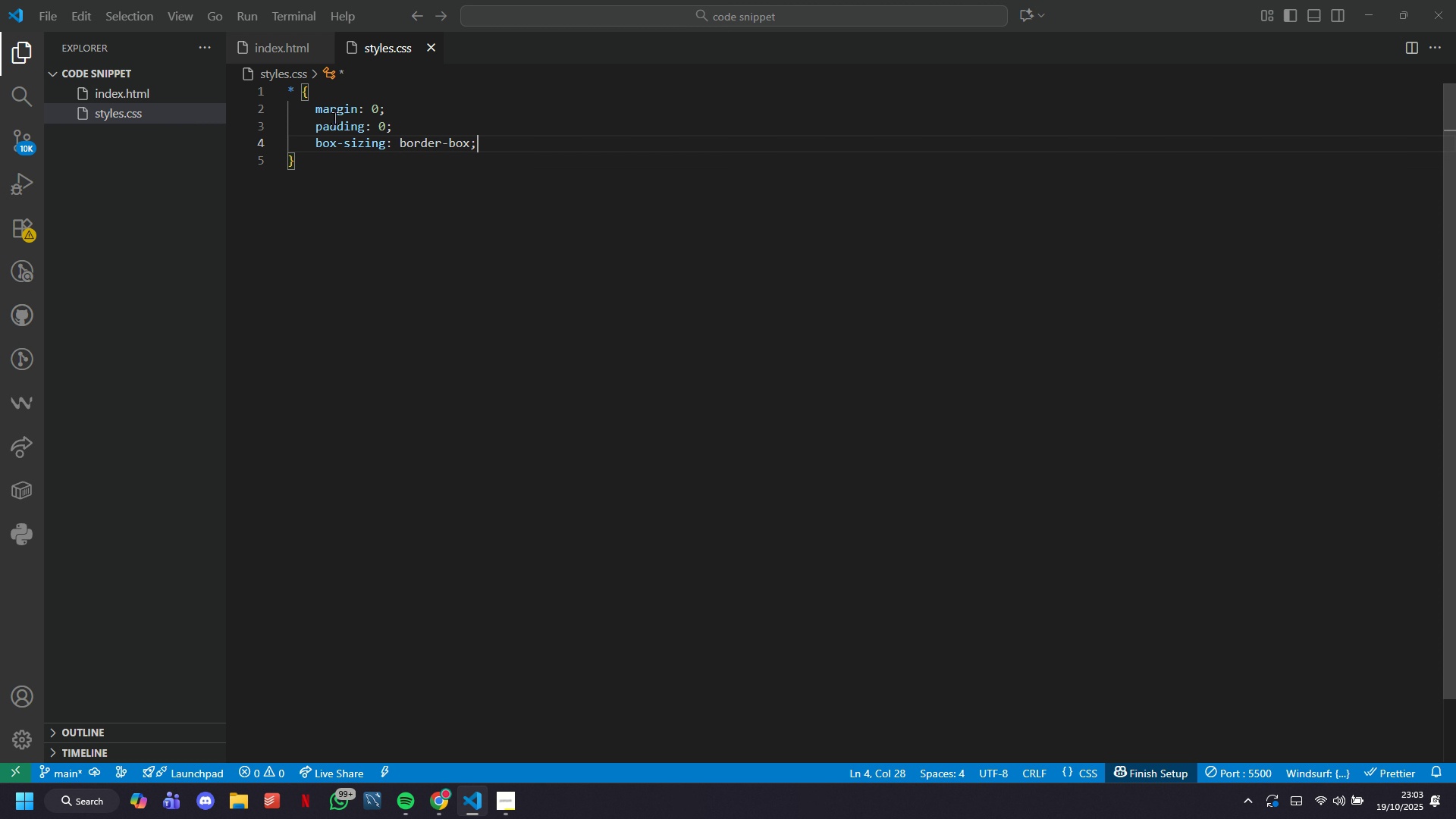 
key(ArrowDown)
 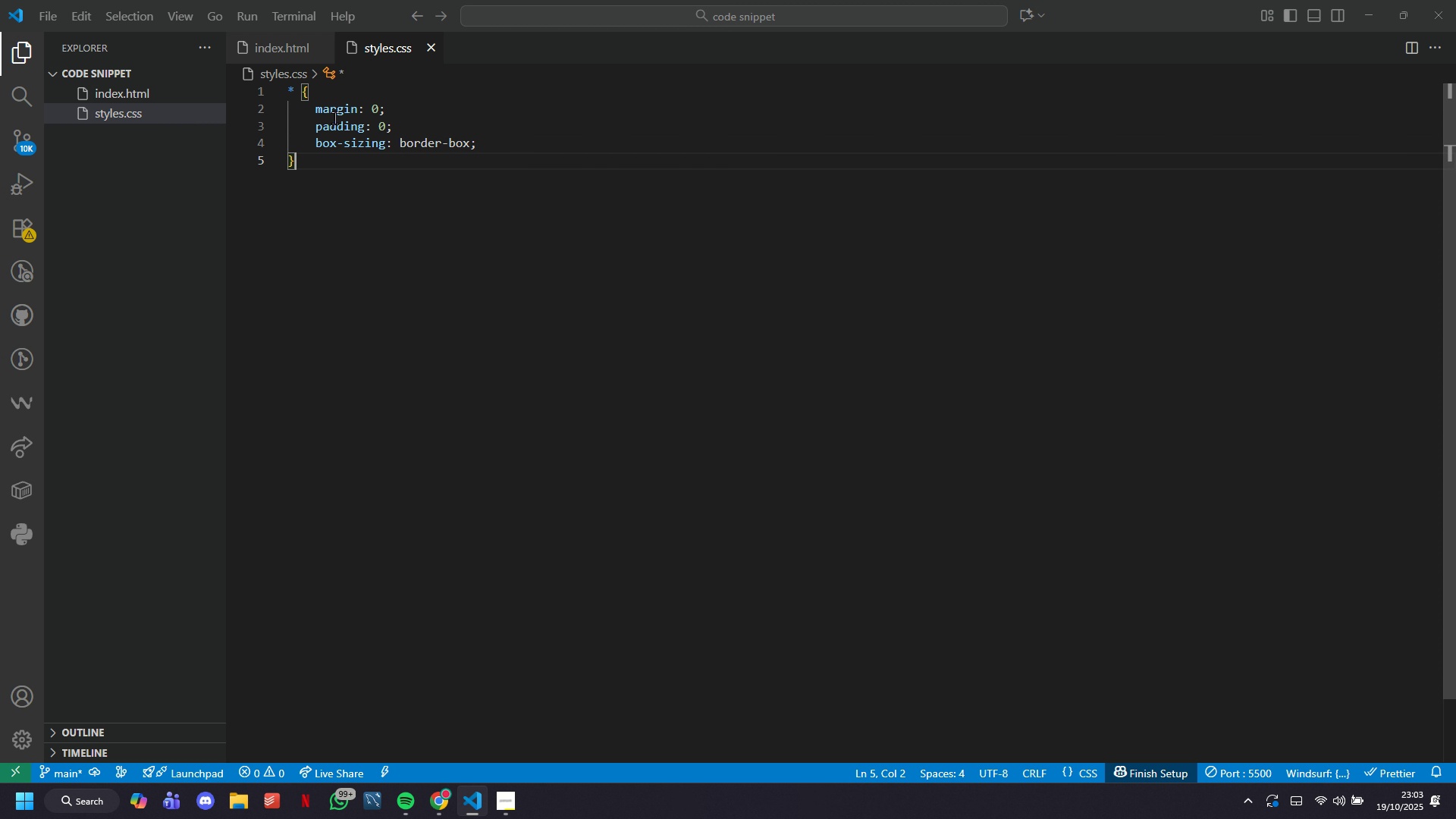 
key(Enter)
 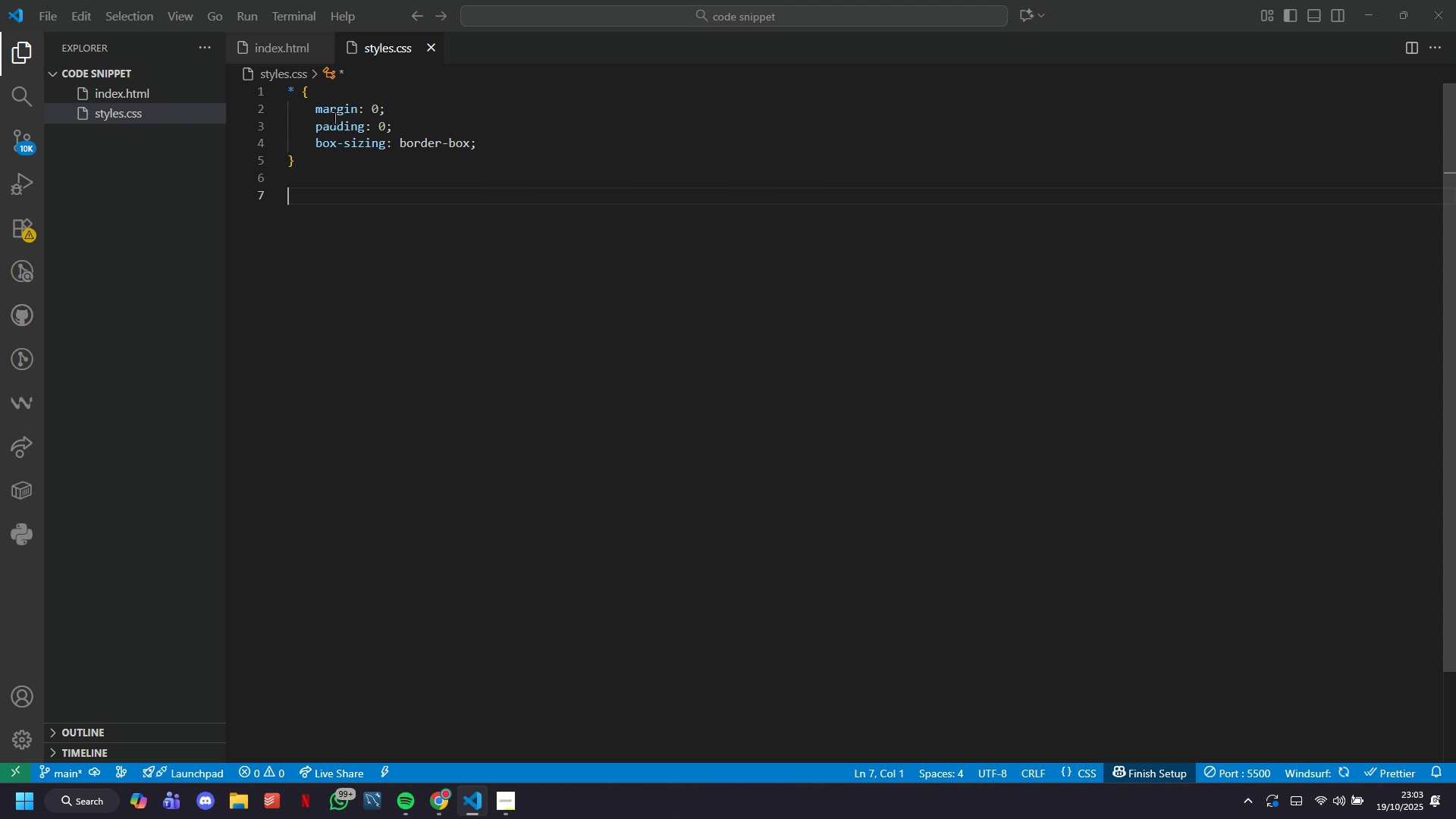 
key(Enter)
 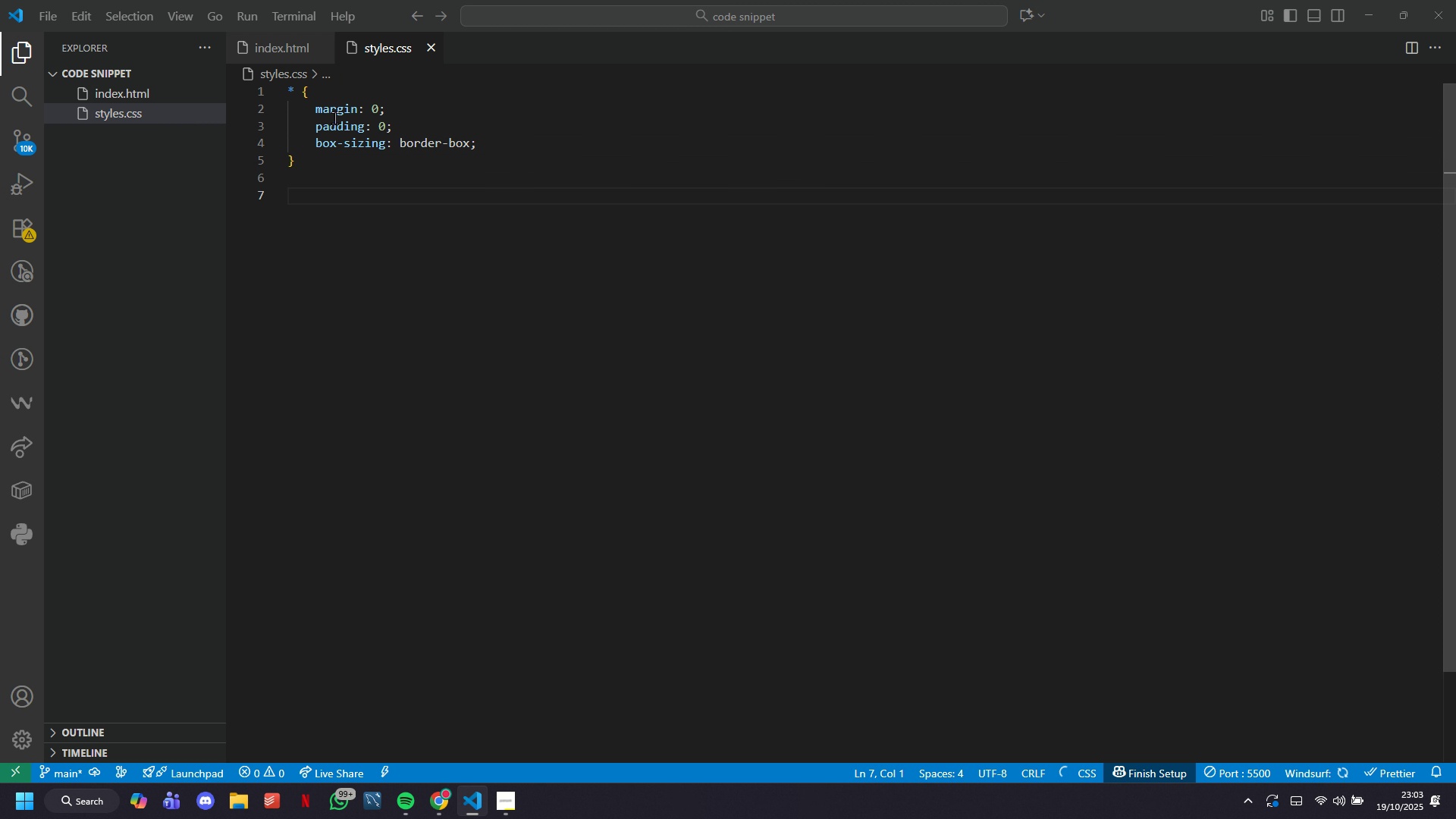 
type(body {)
 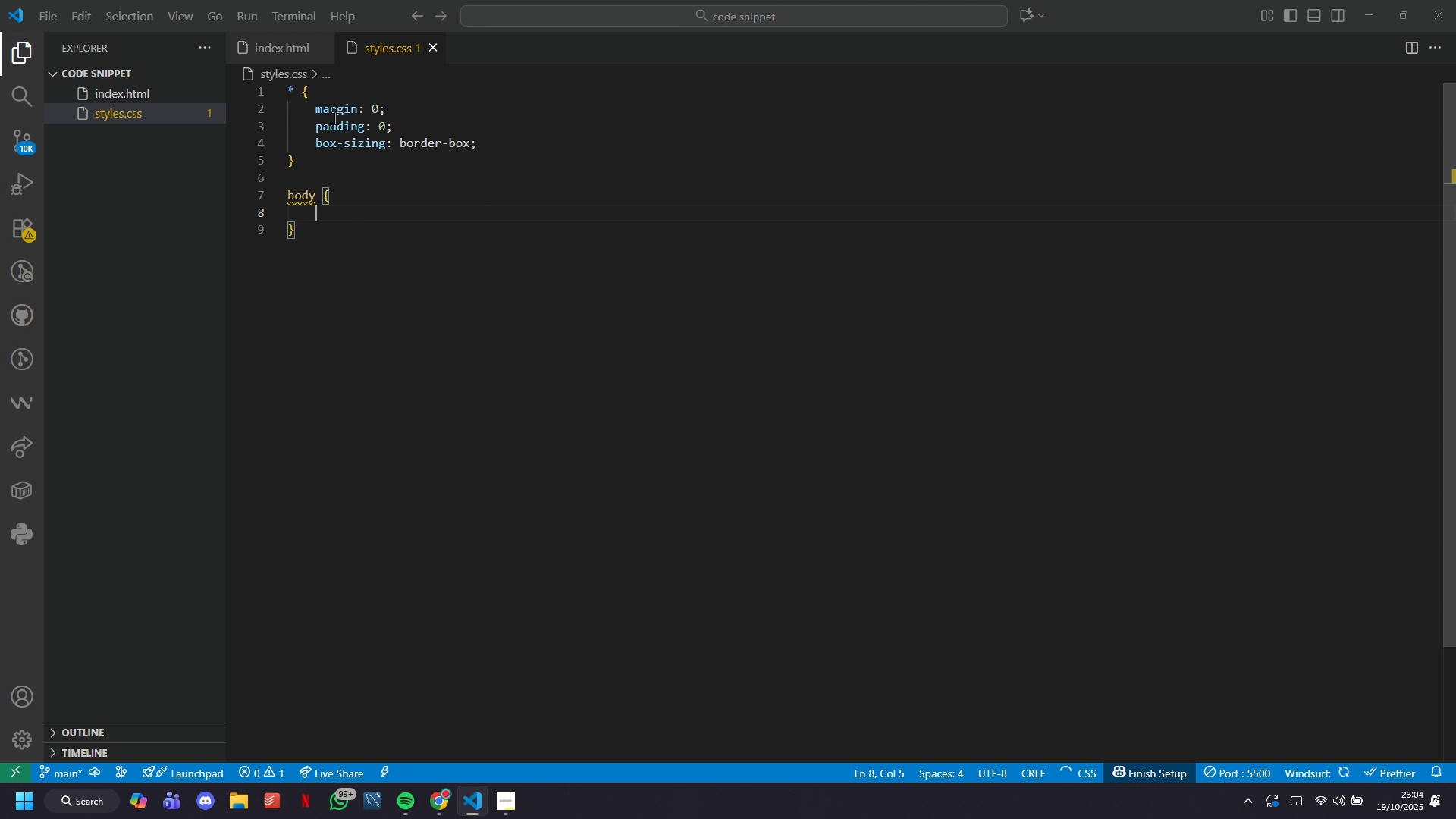 
 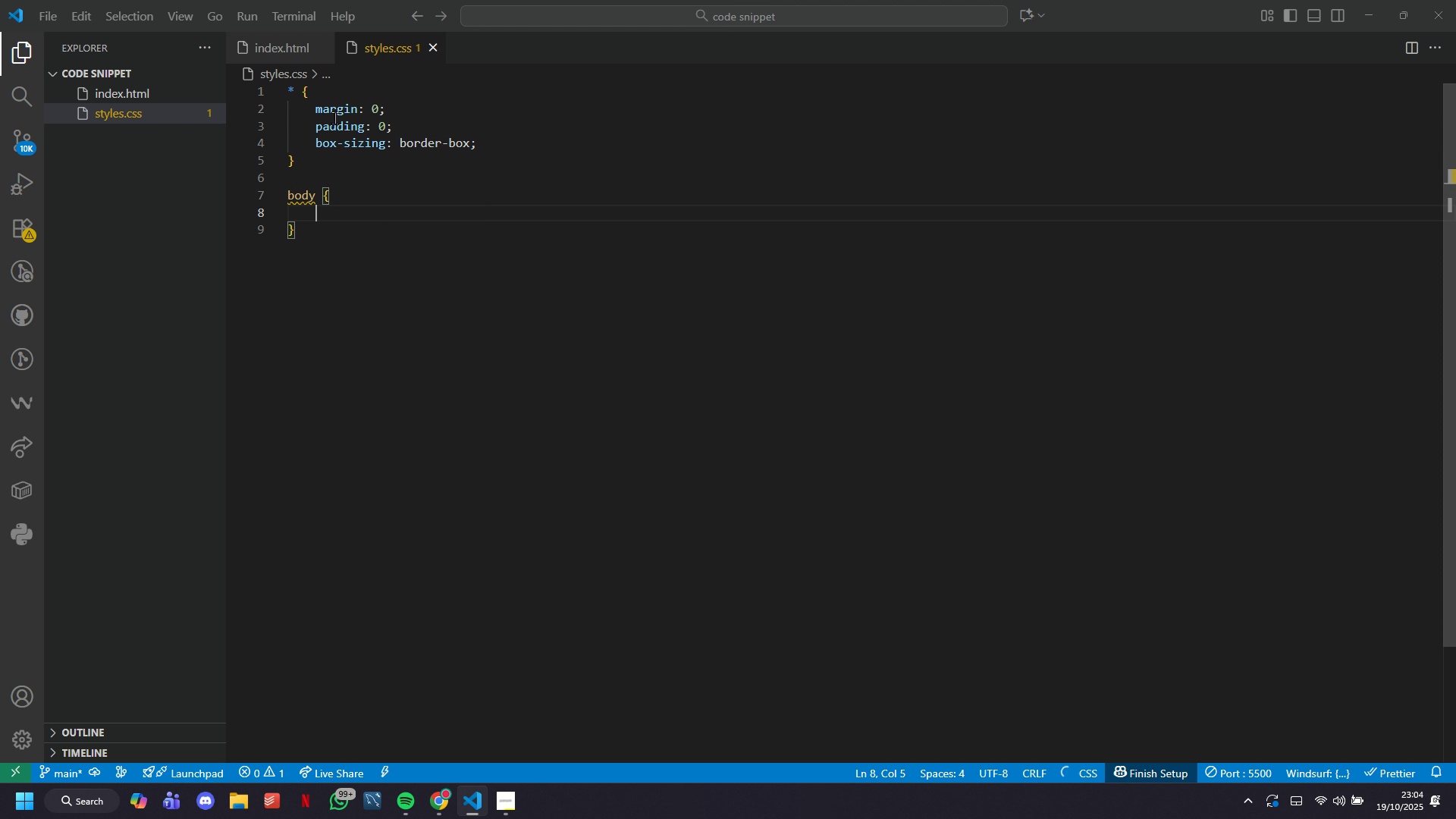 
key(Enter)
 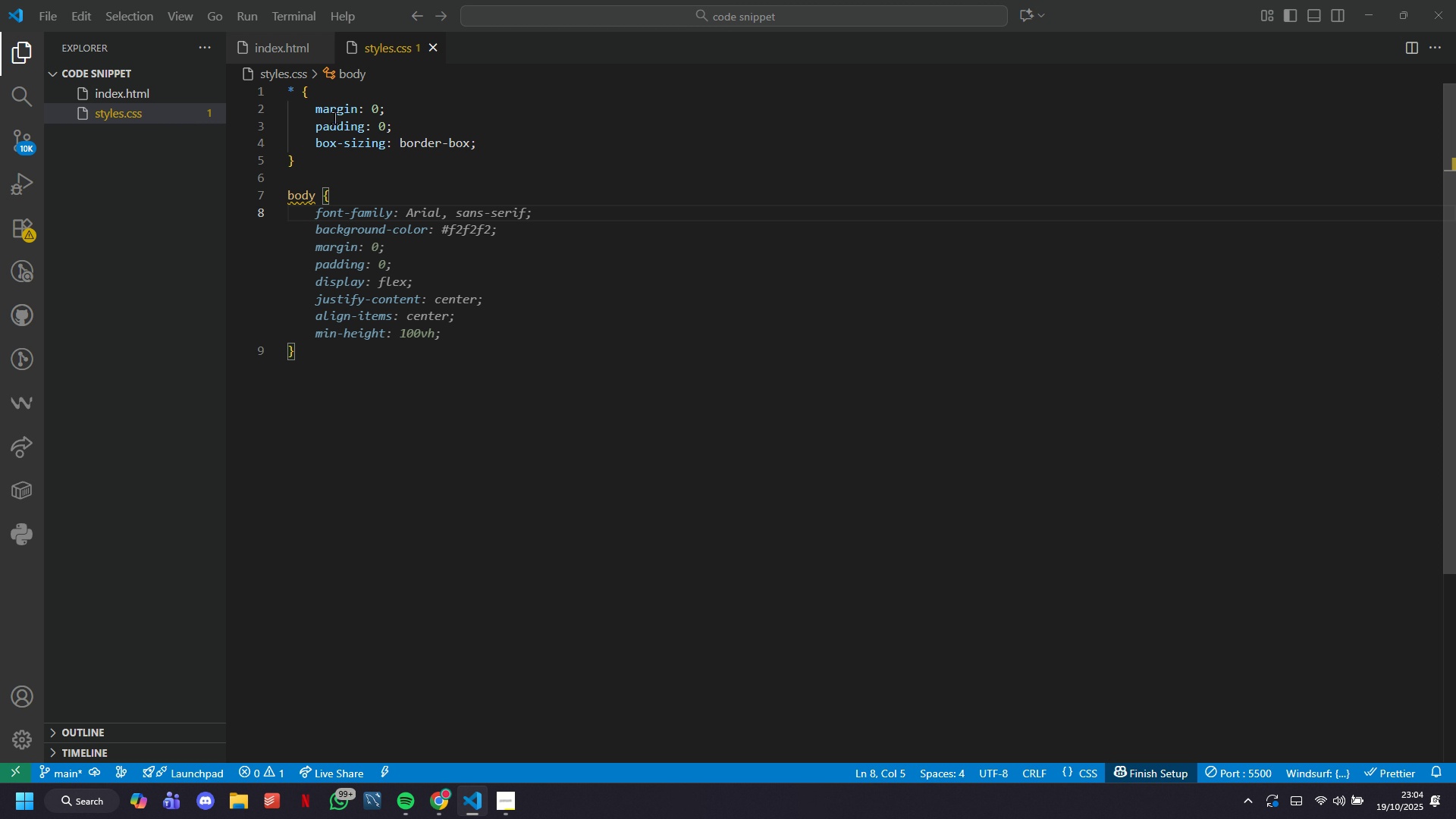 
wait(7.31)
 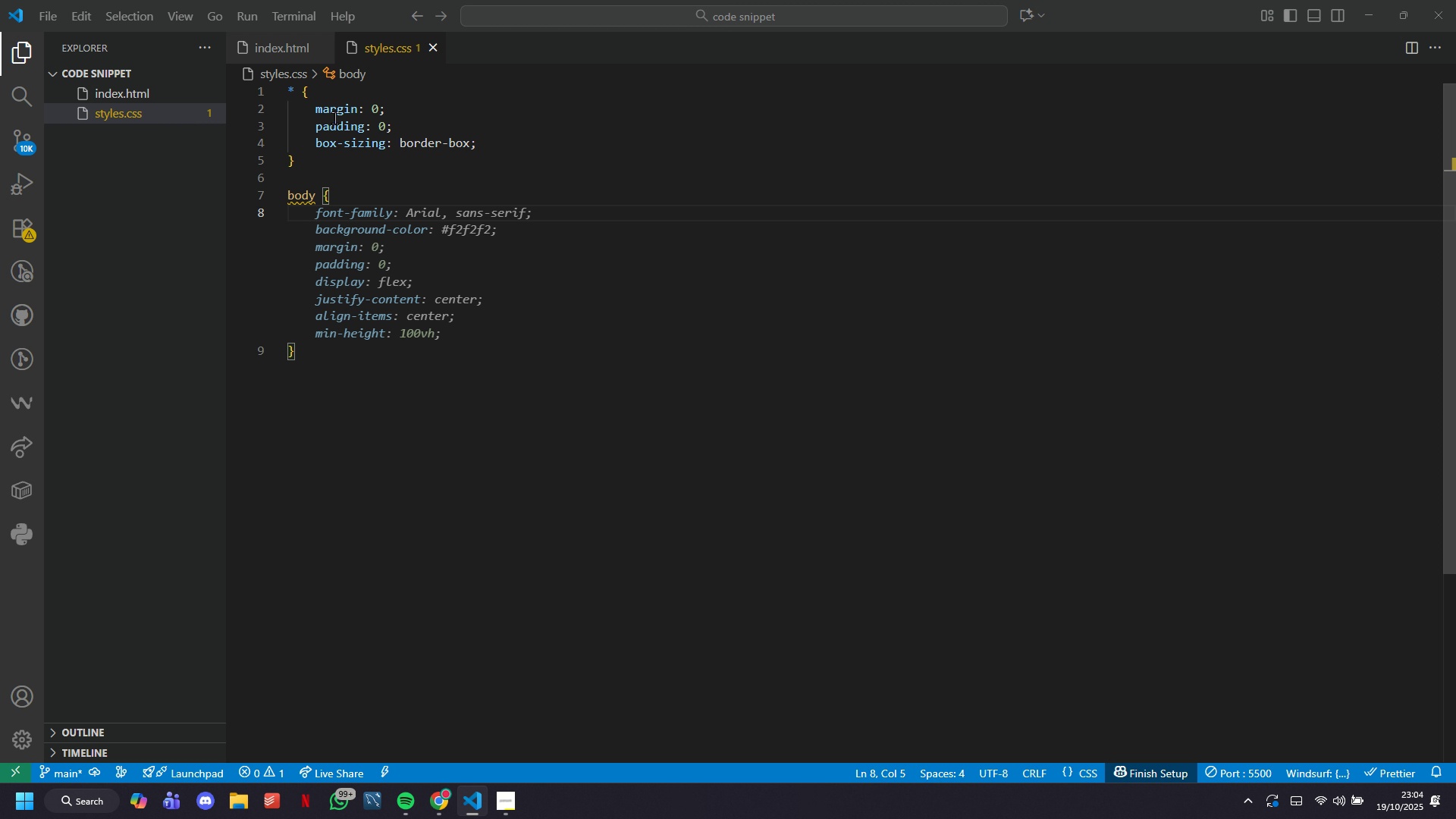 
type(ft)
key(Backspace)
type(nt-family: )
 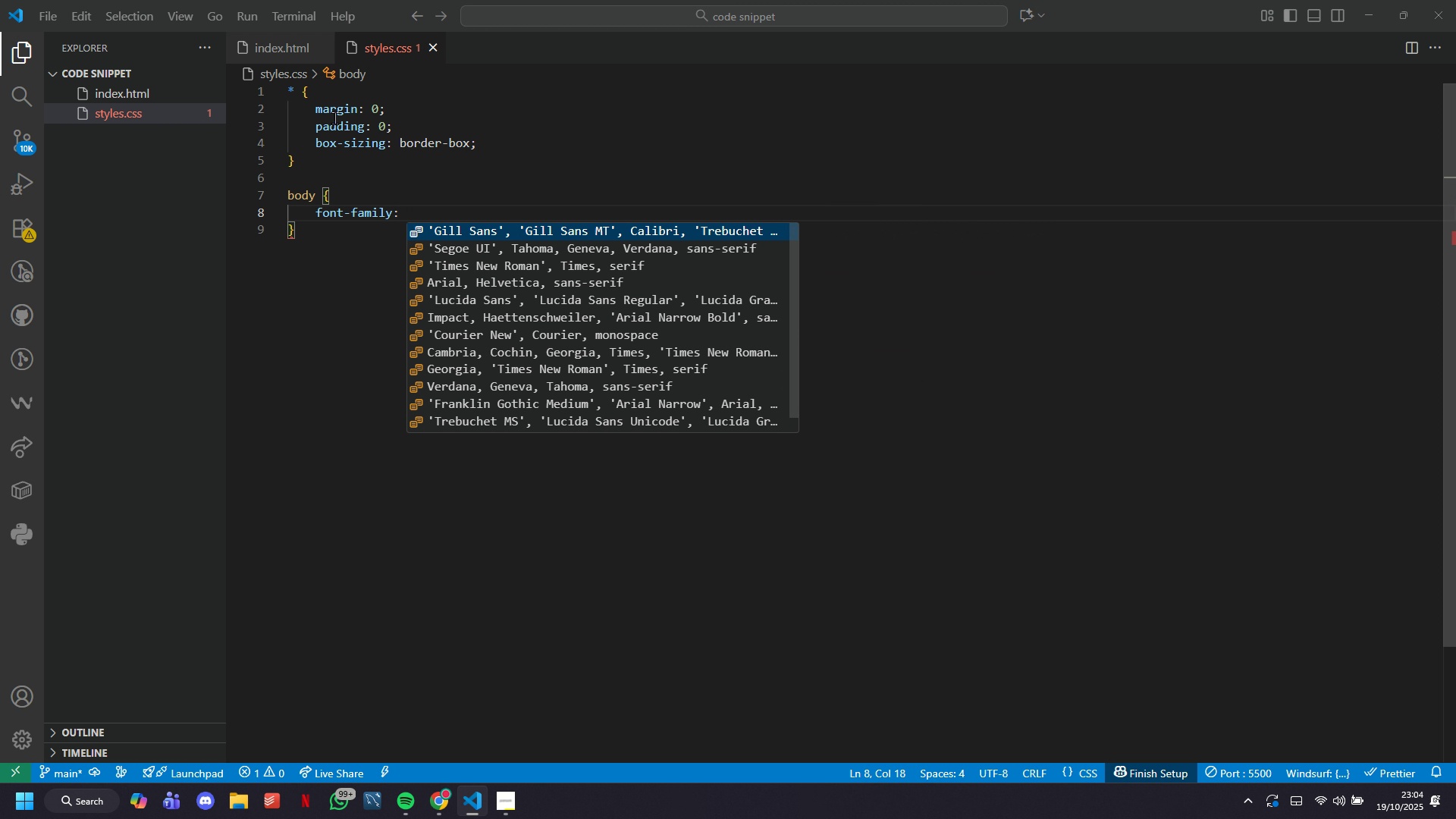 
hold_key(key=O, duration=15.07)
 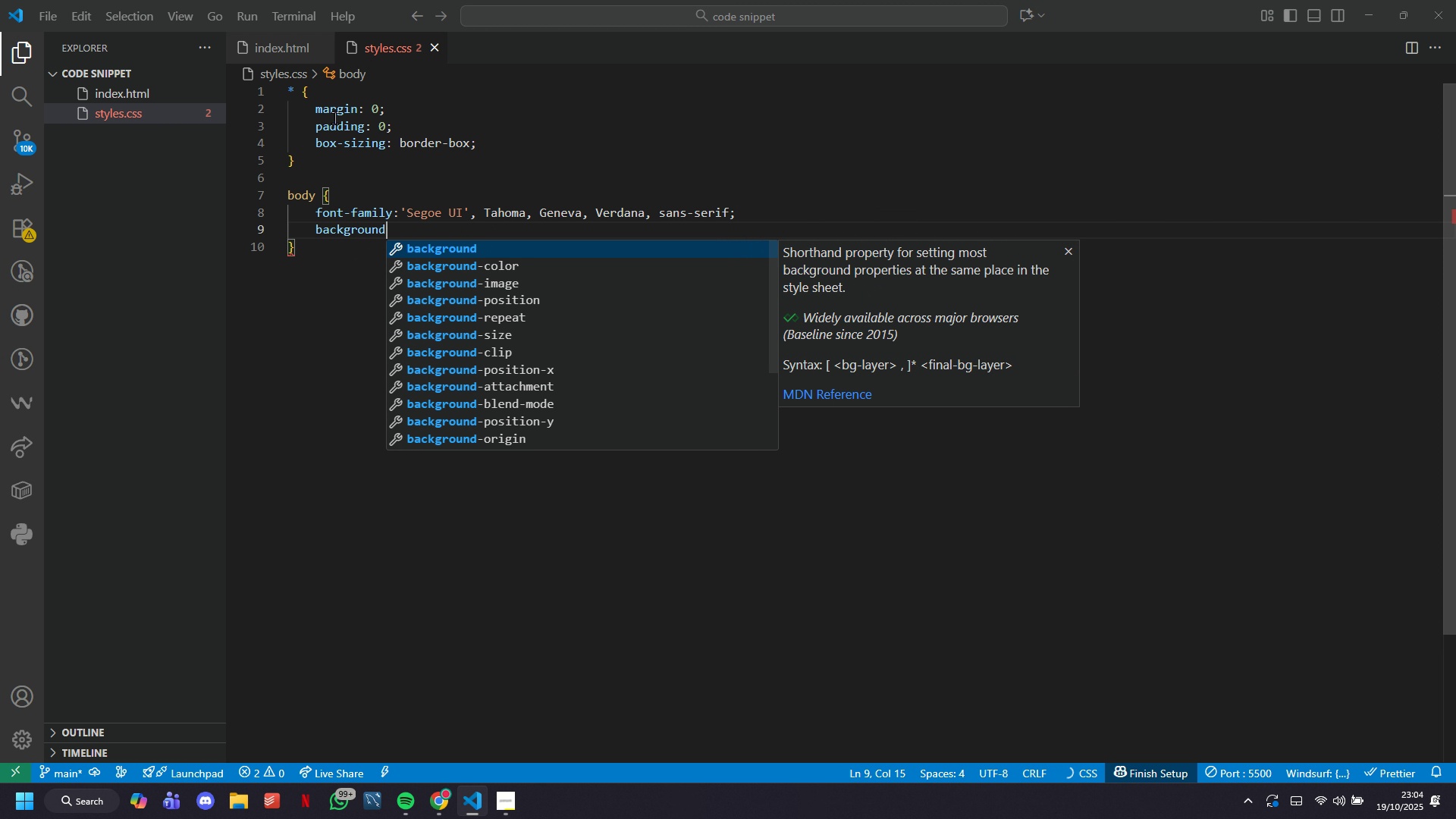 
key(ArrowDown)
 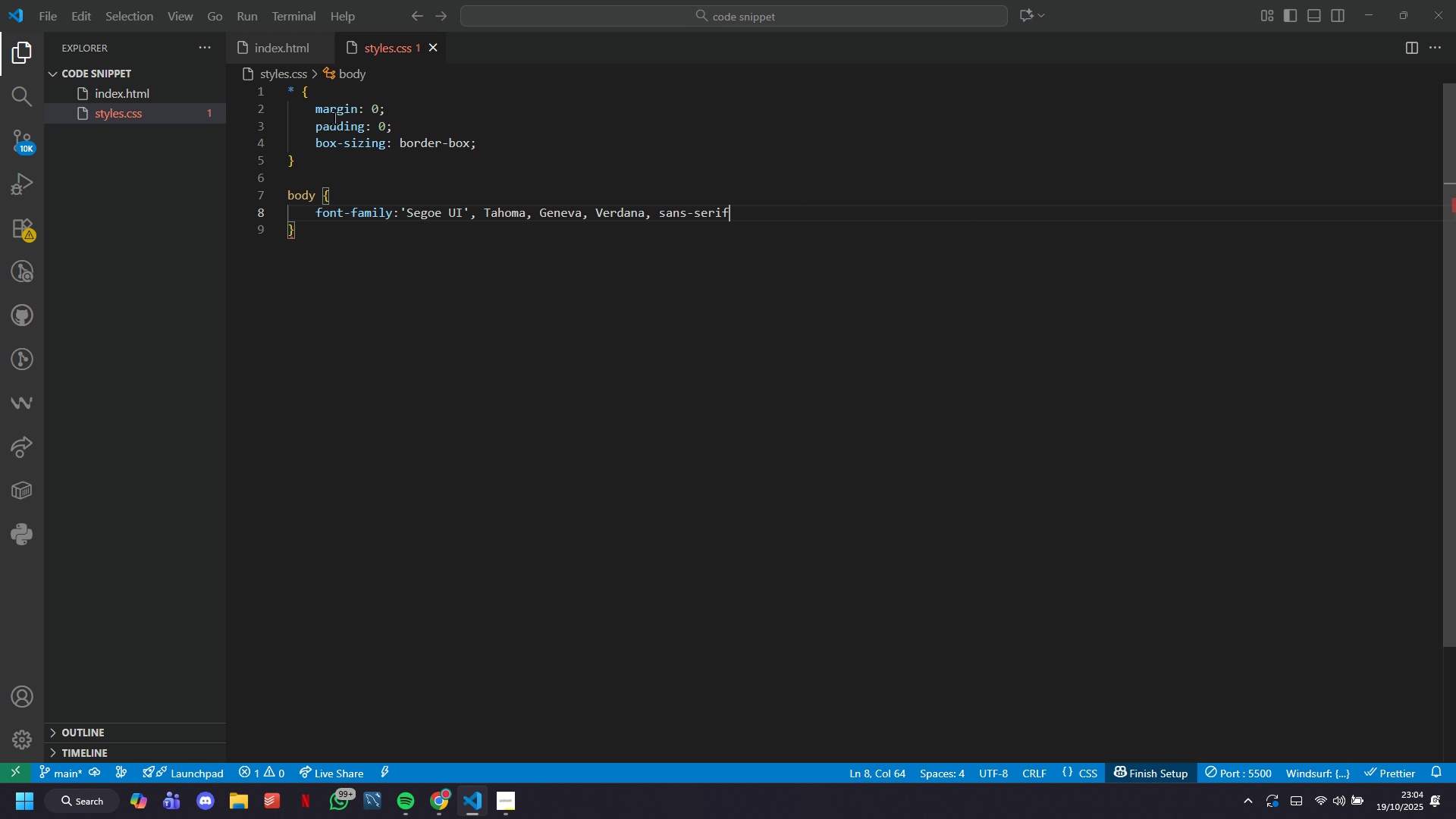 
key(Tab)
 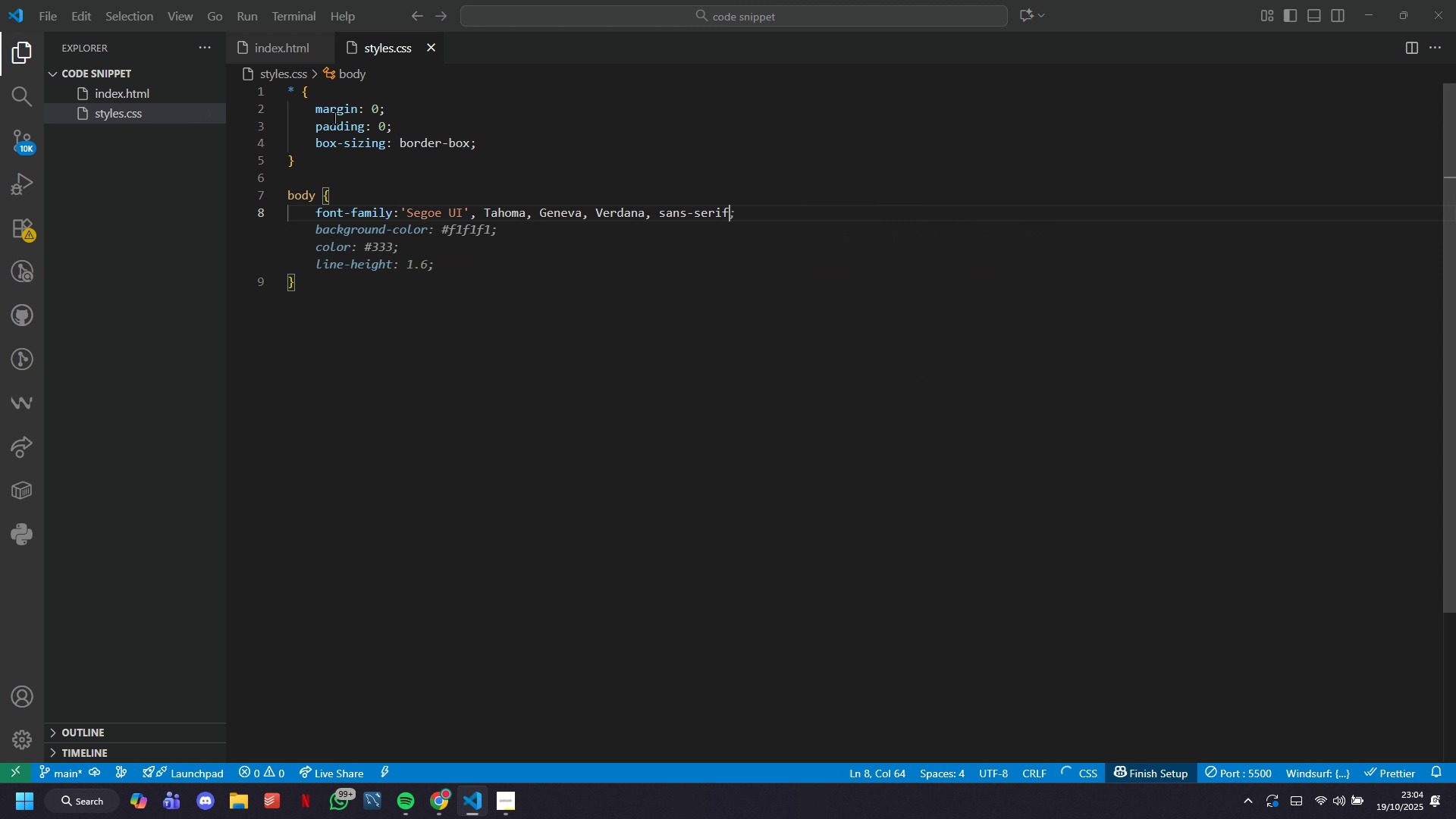 
key(Semicolon)
 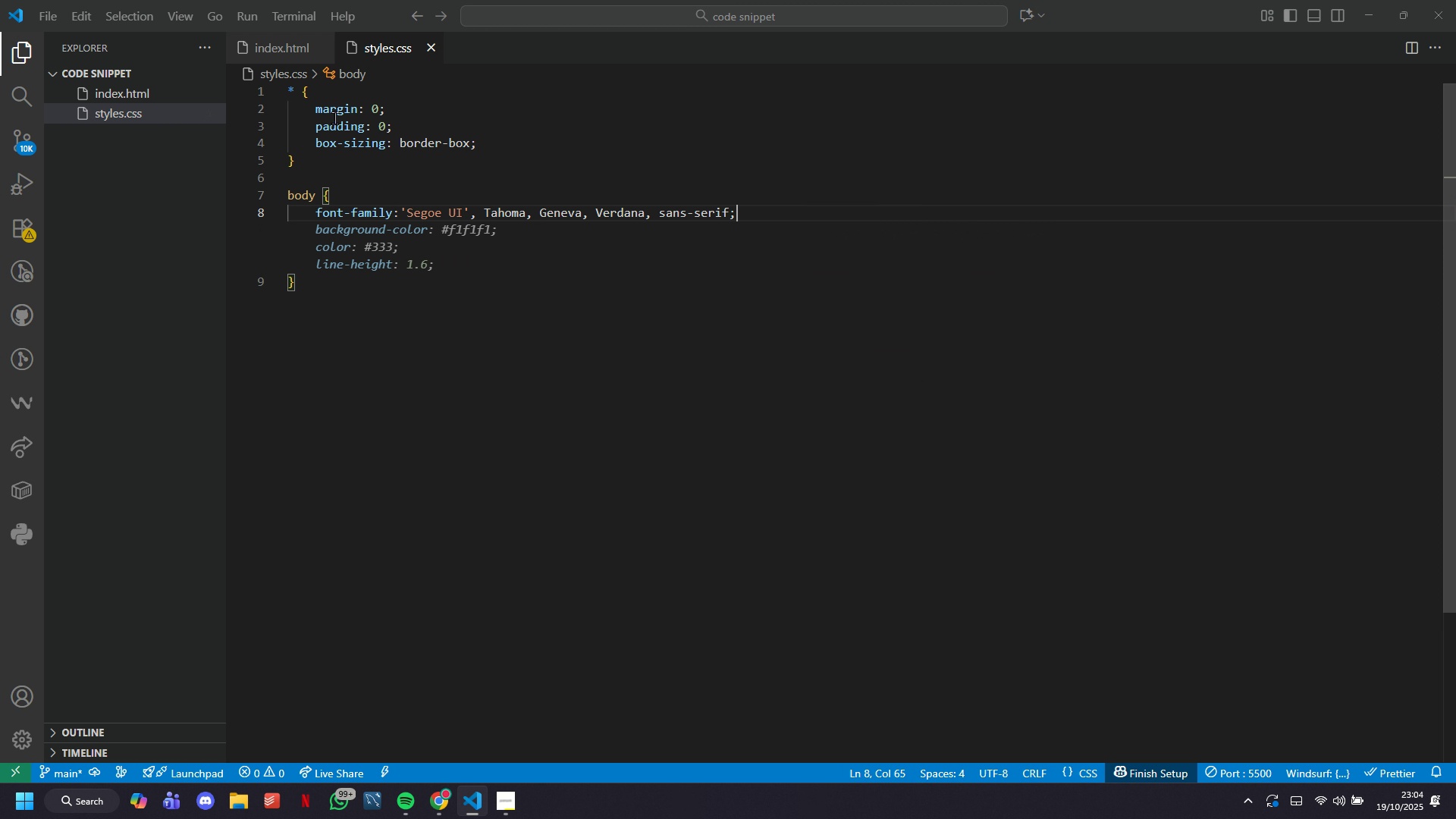 
key(Enter)
 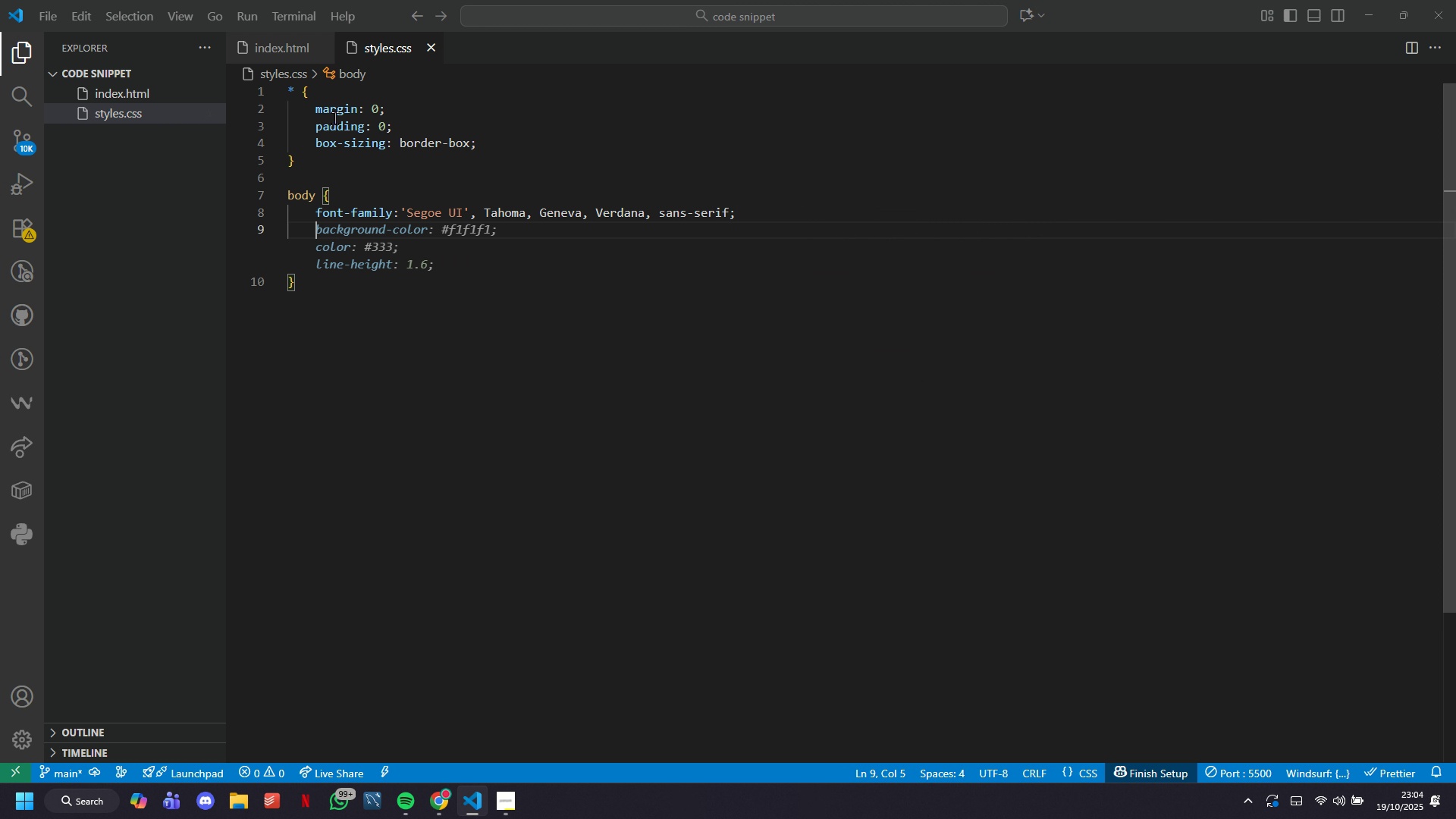 
type(backgrund: linear-gradient9!5deg, %)
key(Backspace)
type(667eea 0%< #764ba2 100%)
 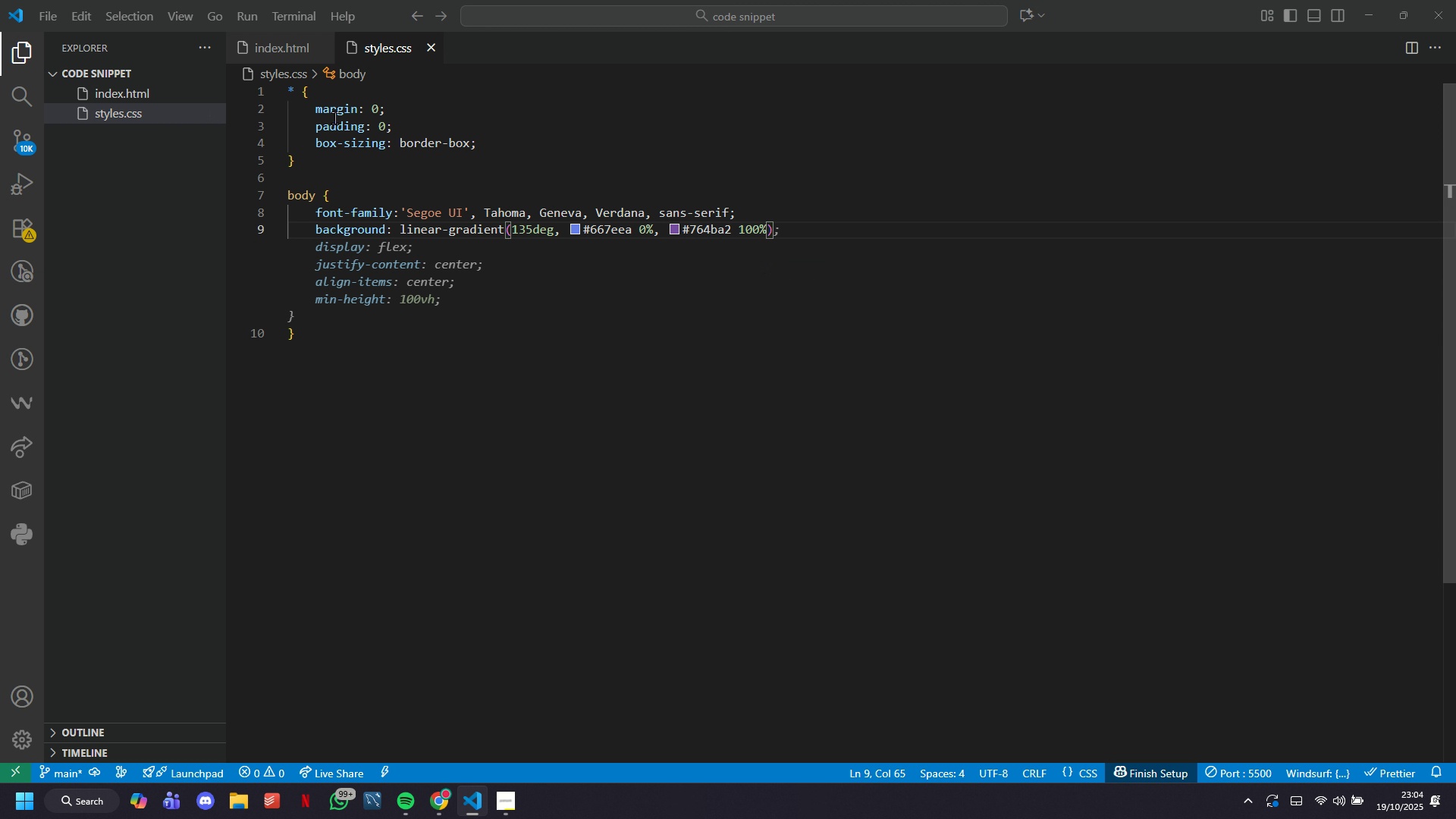 
key(ArrowRight)
 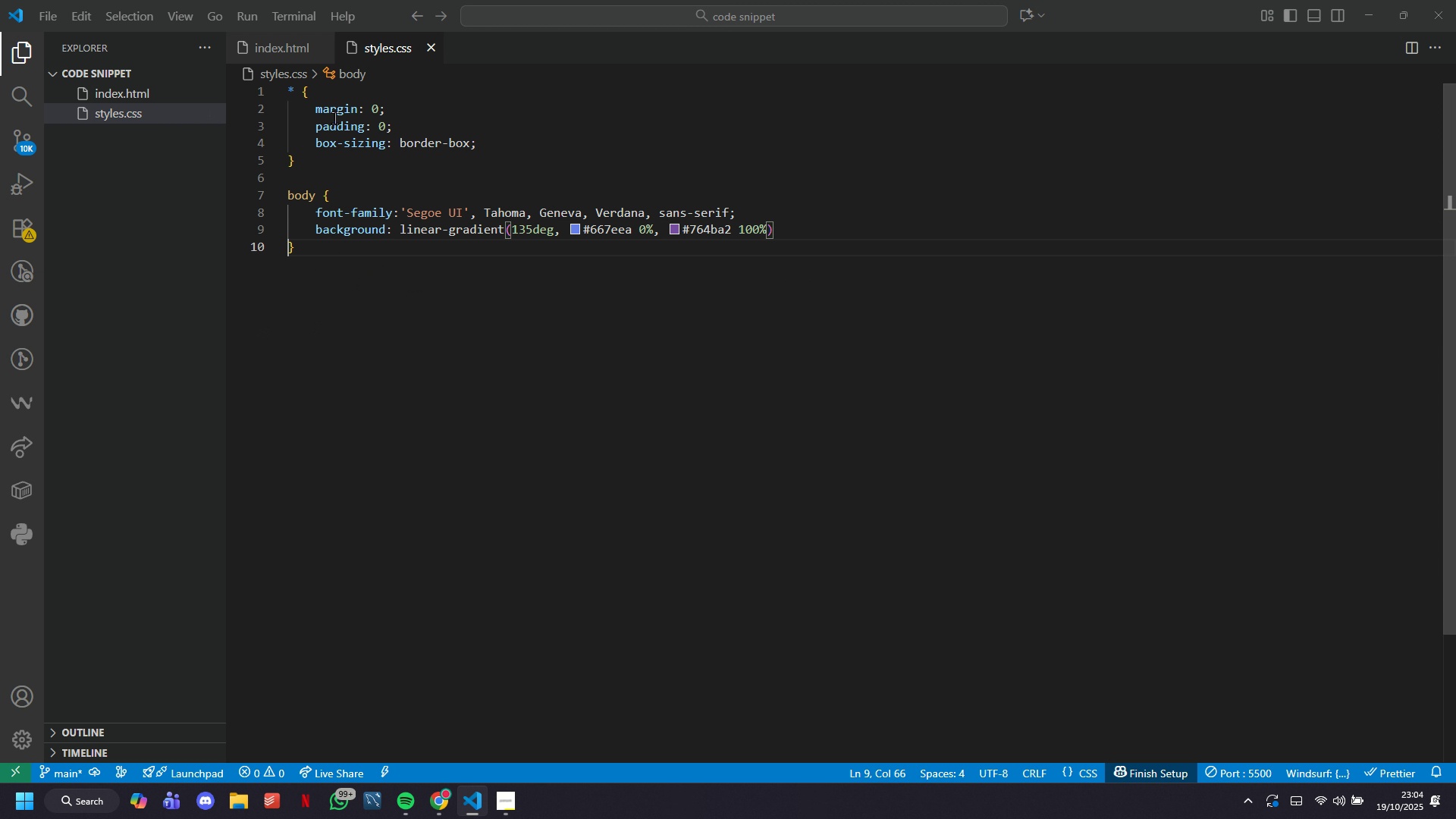 
key(ArrowRight)
 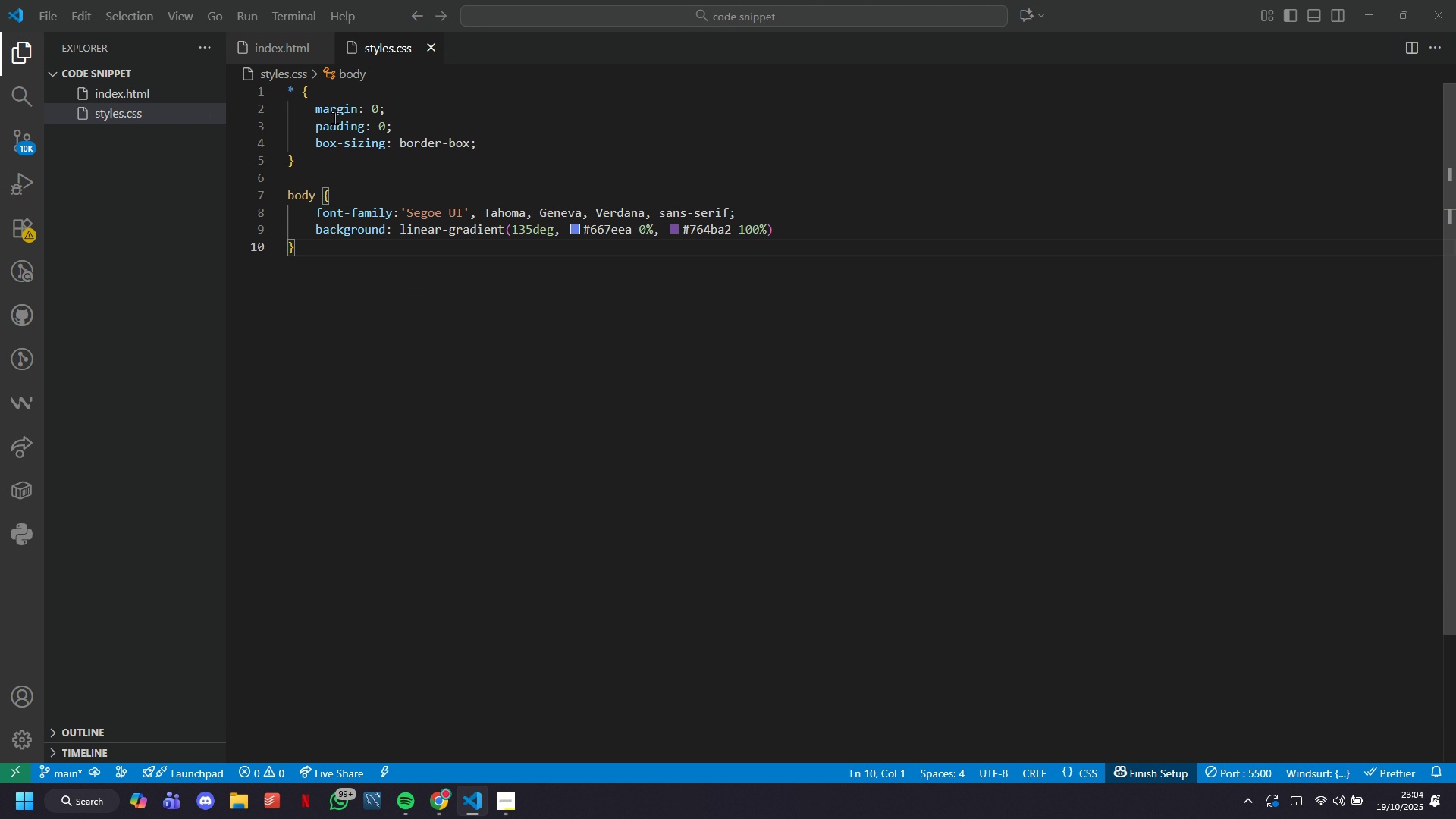 
key(ArrowLeft)
 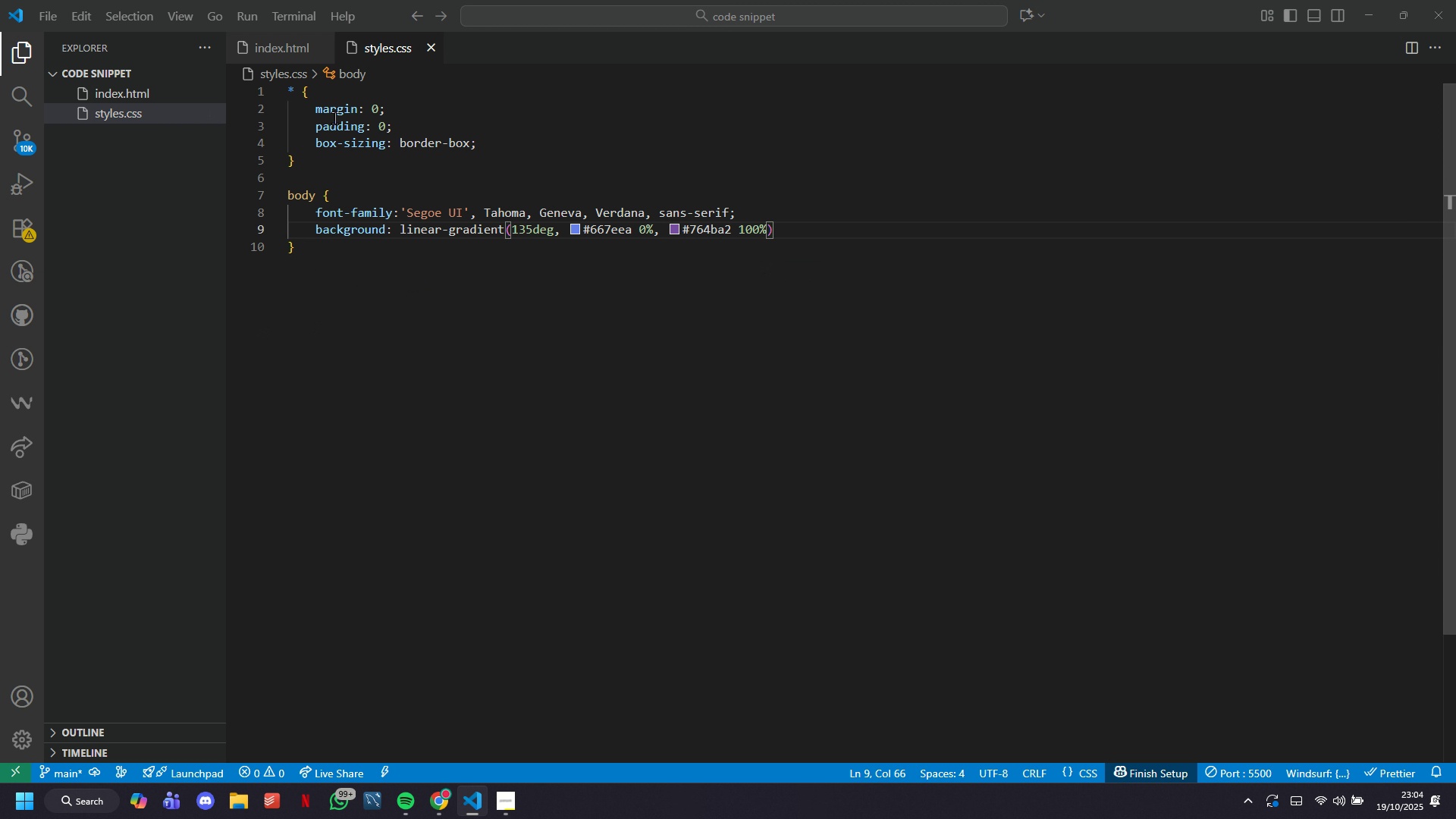 
key(Semicolon)
 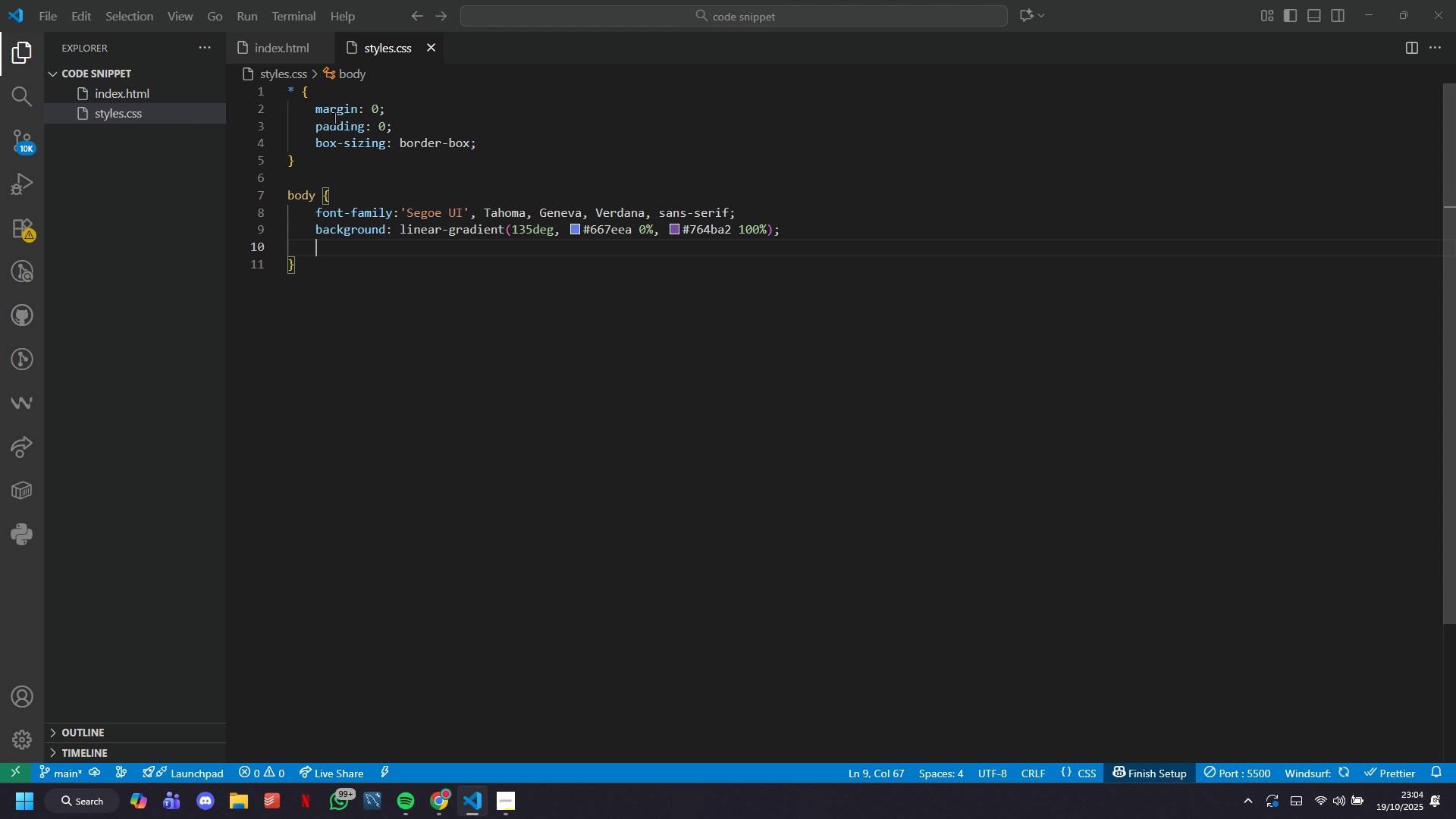 
key(Enter)
 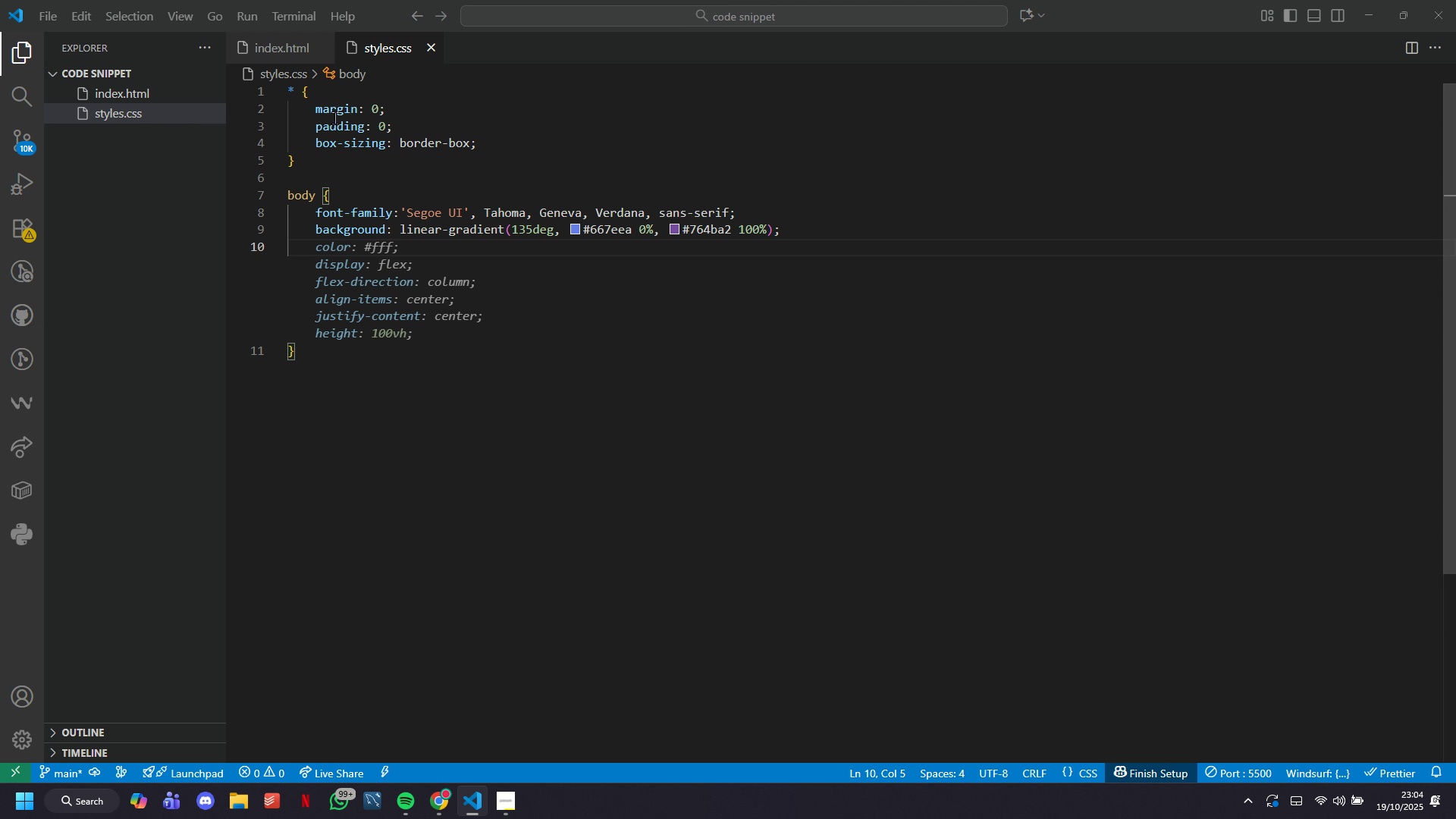 
type(min-height: 100vh;)
 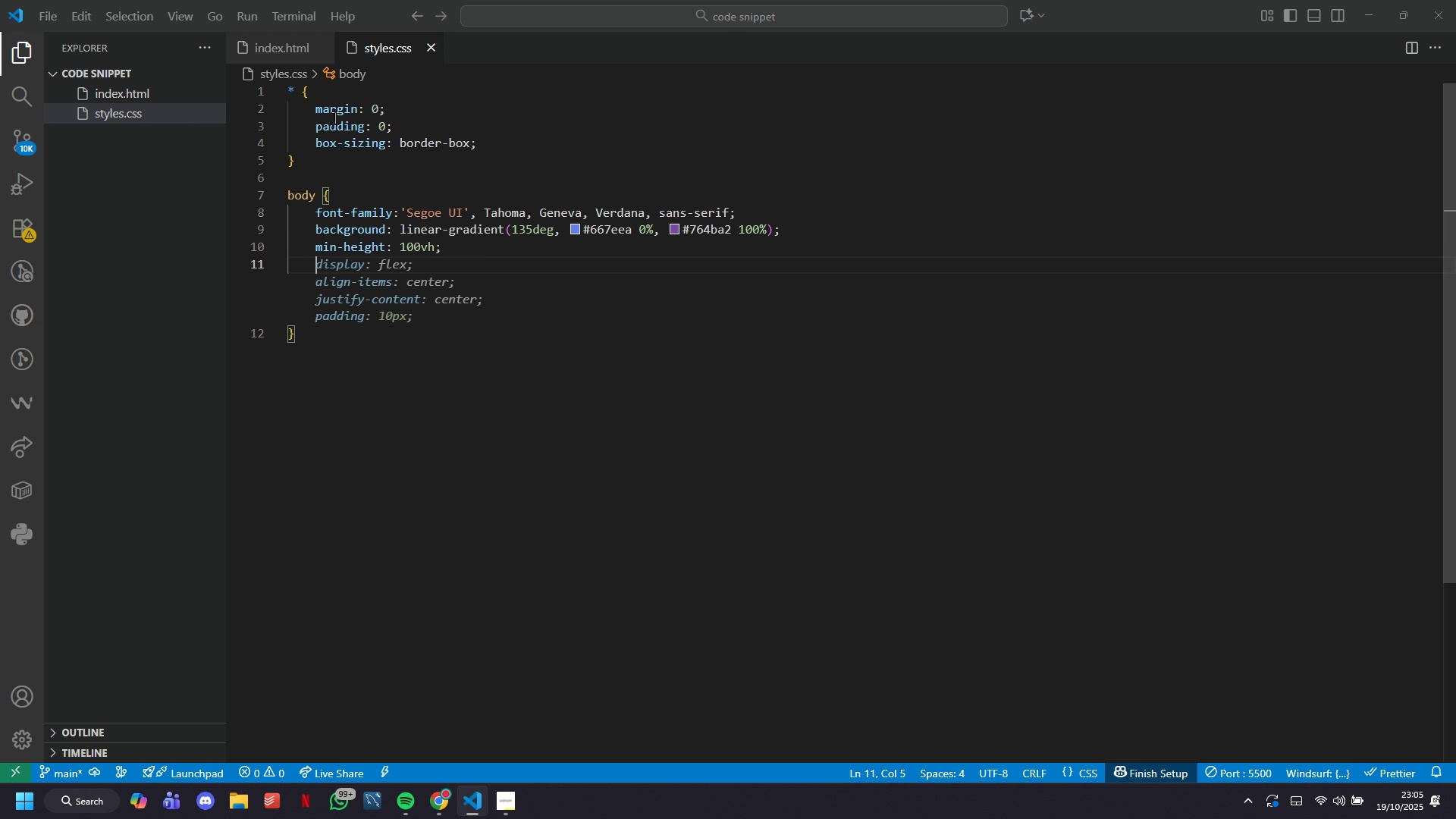 
 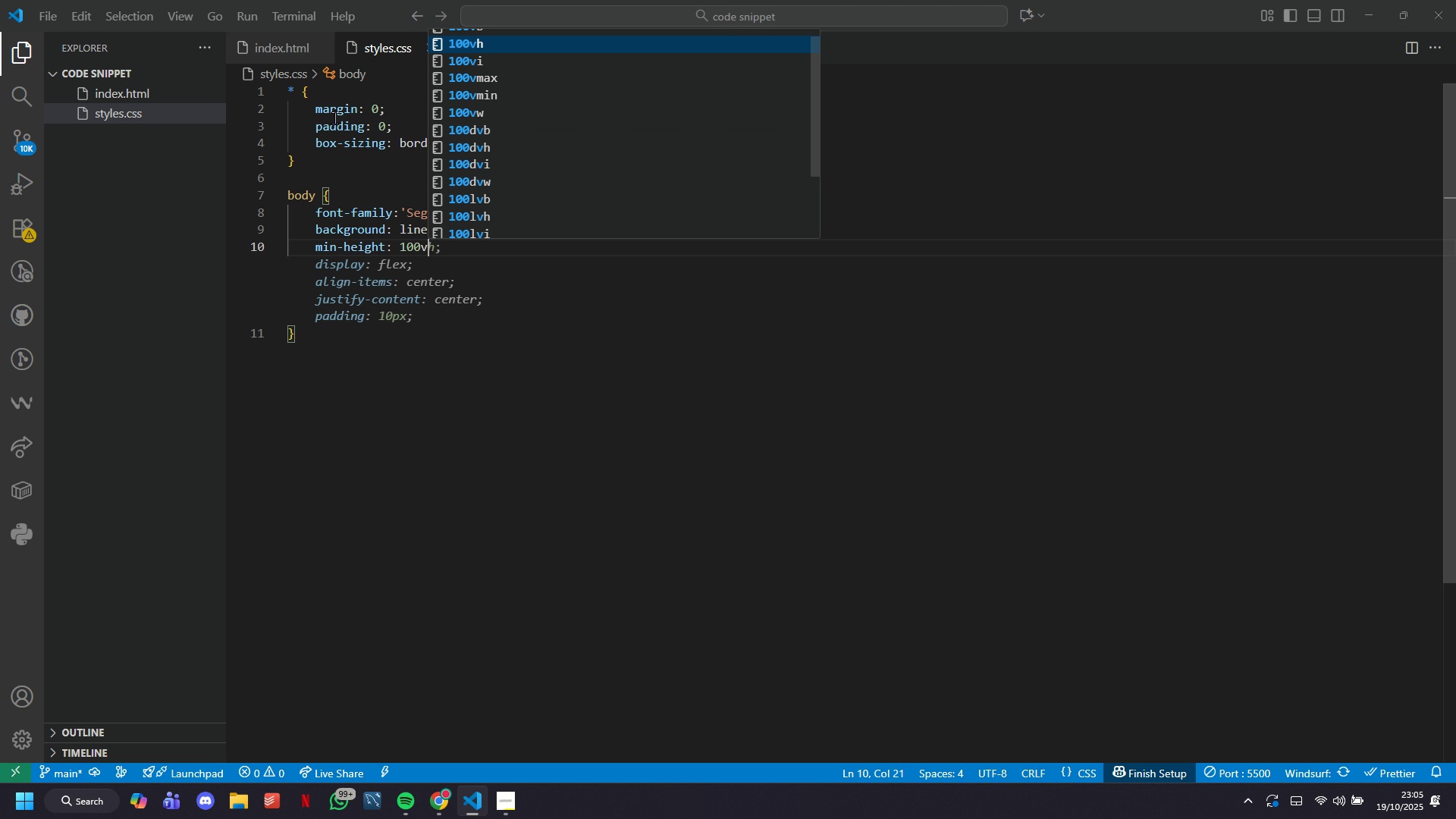 
key(Enter)
 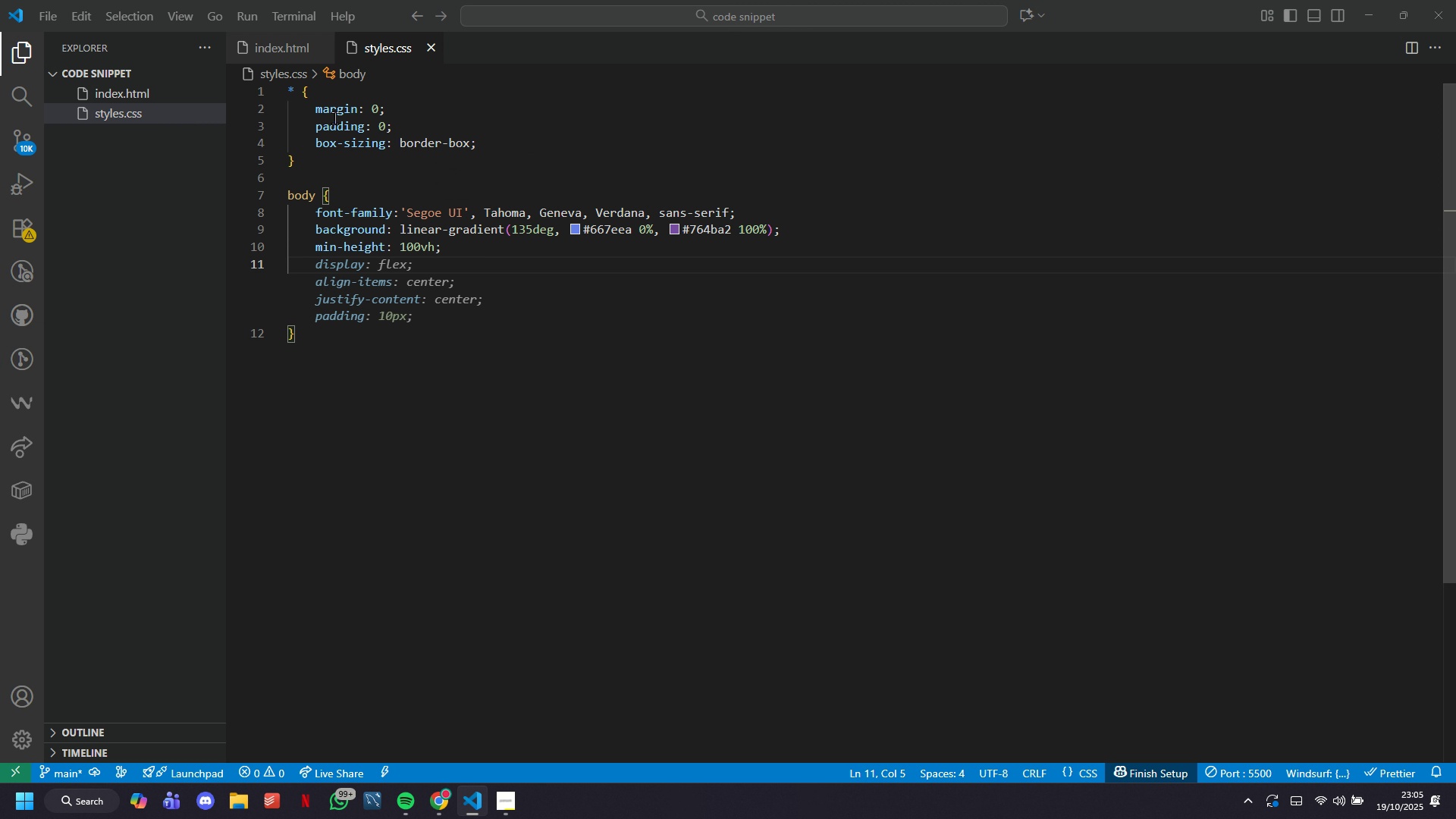 
type(padding: 20px;)
 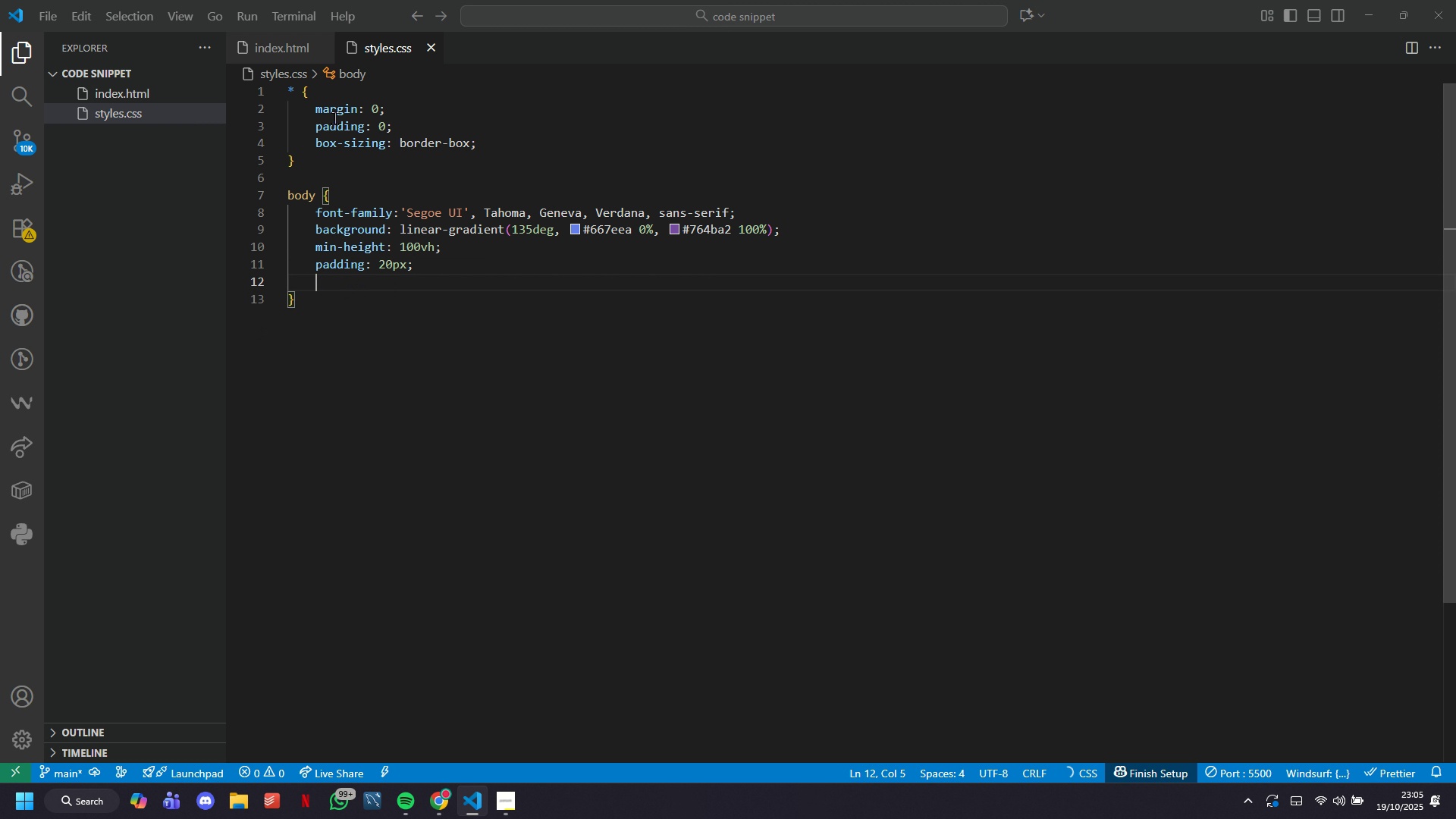 
 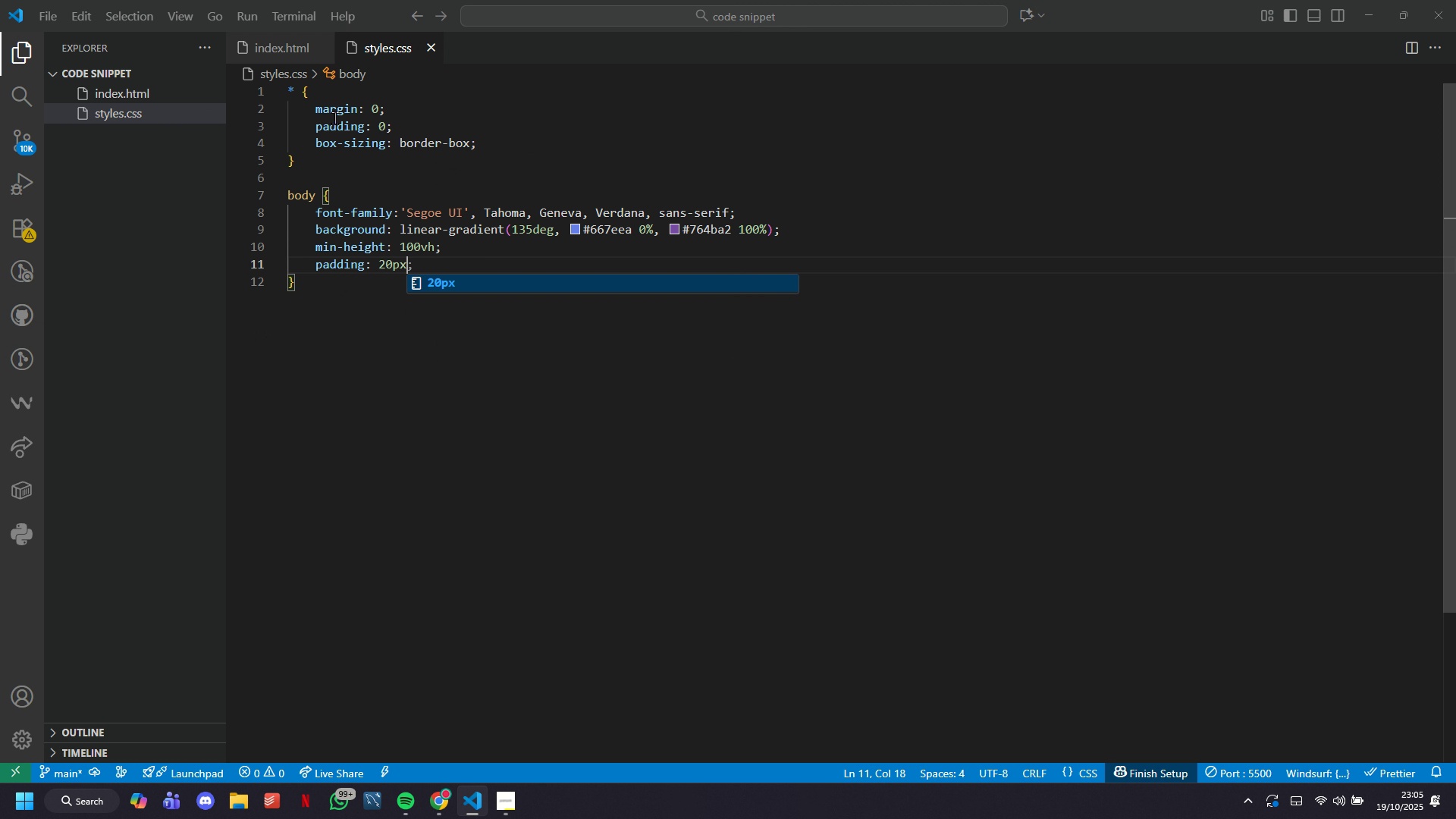 
key(Enter)
 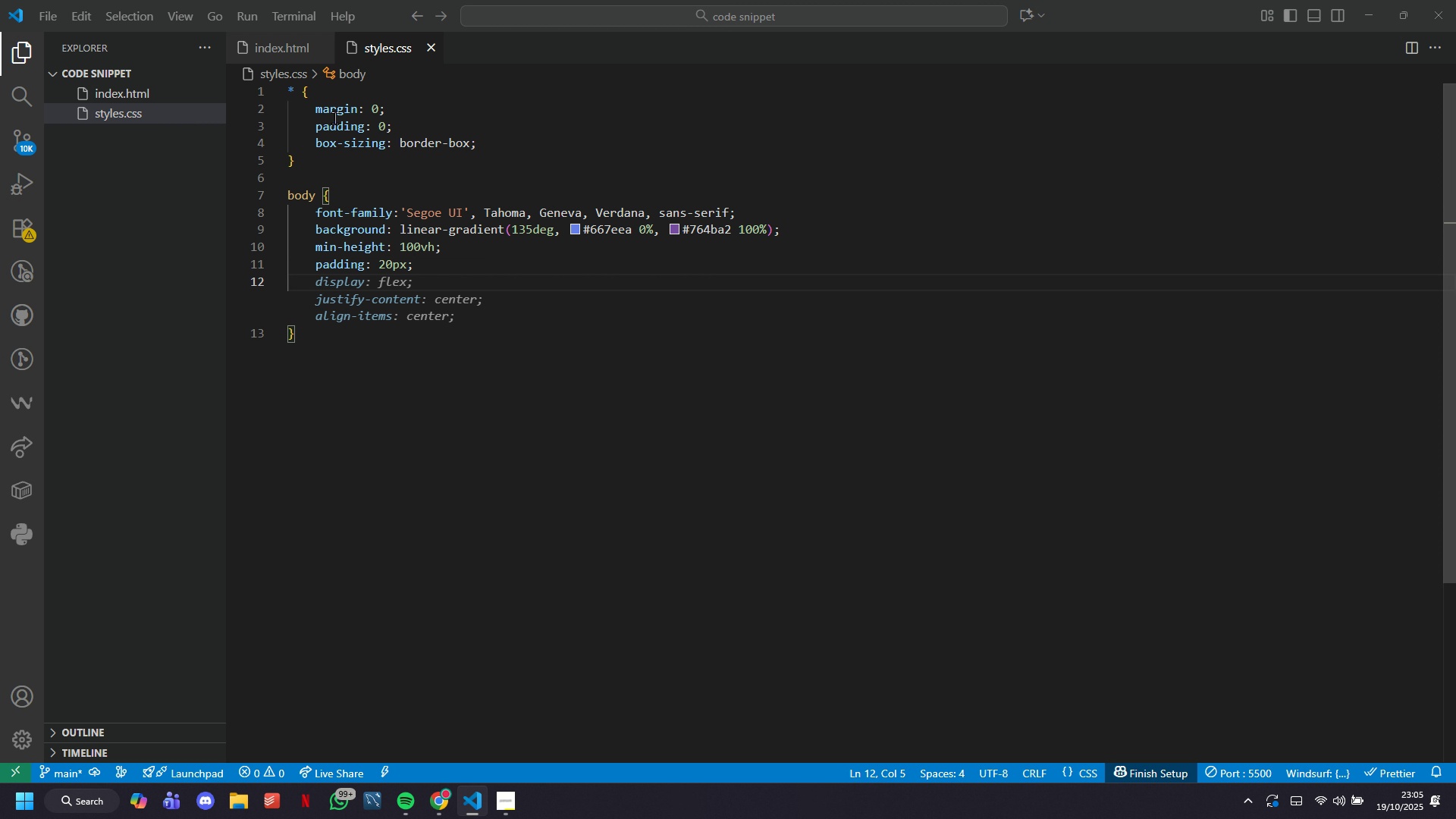 
type(clr: 3333;)
 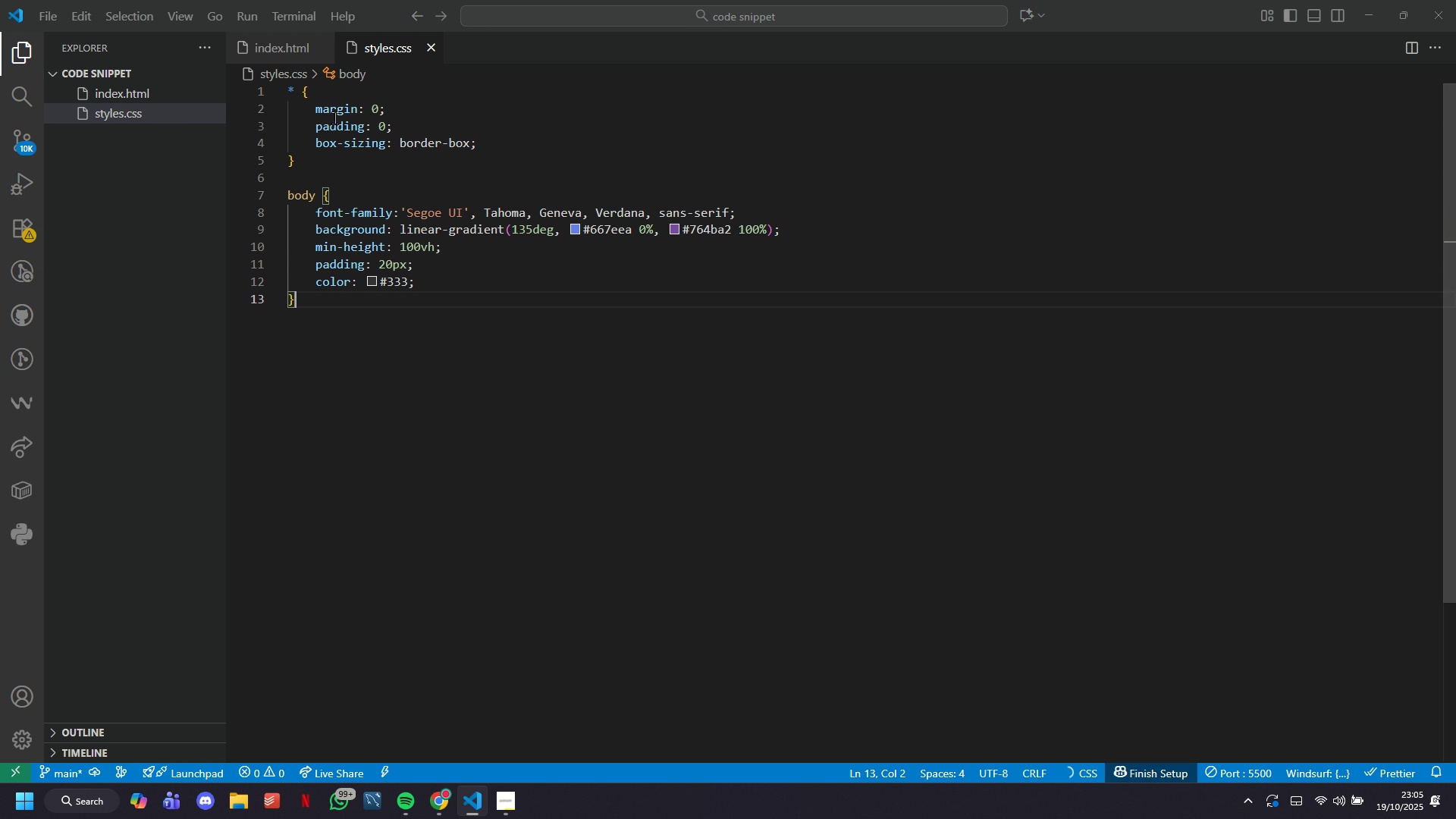 
hold_key(key=O, duration=0.47)
 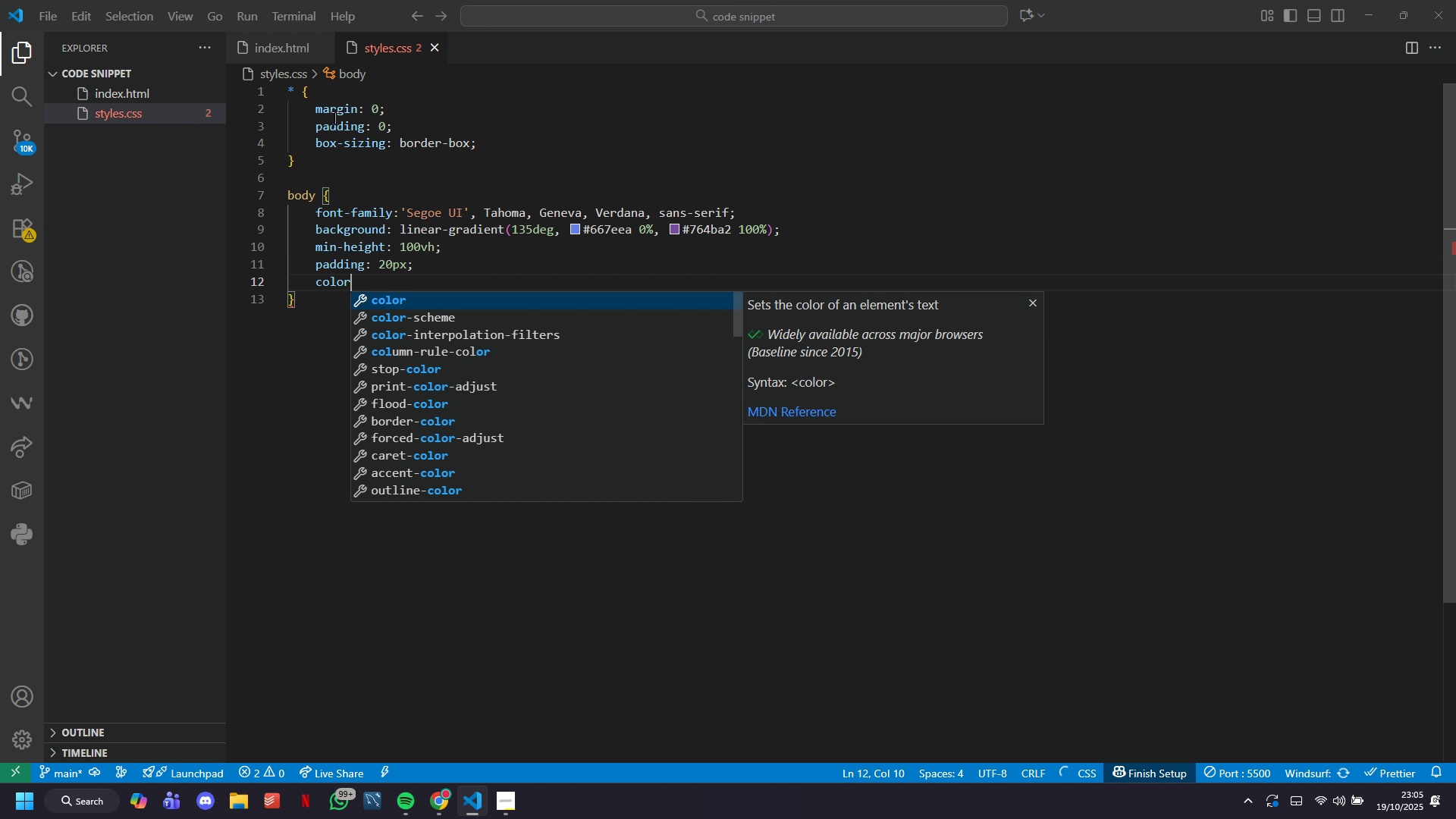 
key(ArrowDown)
 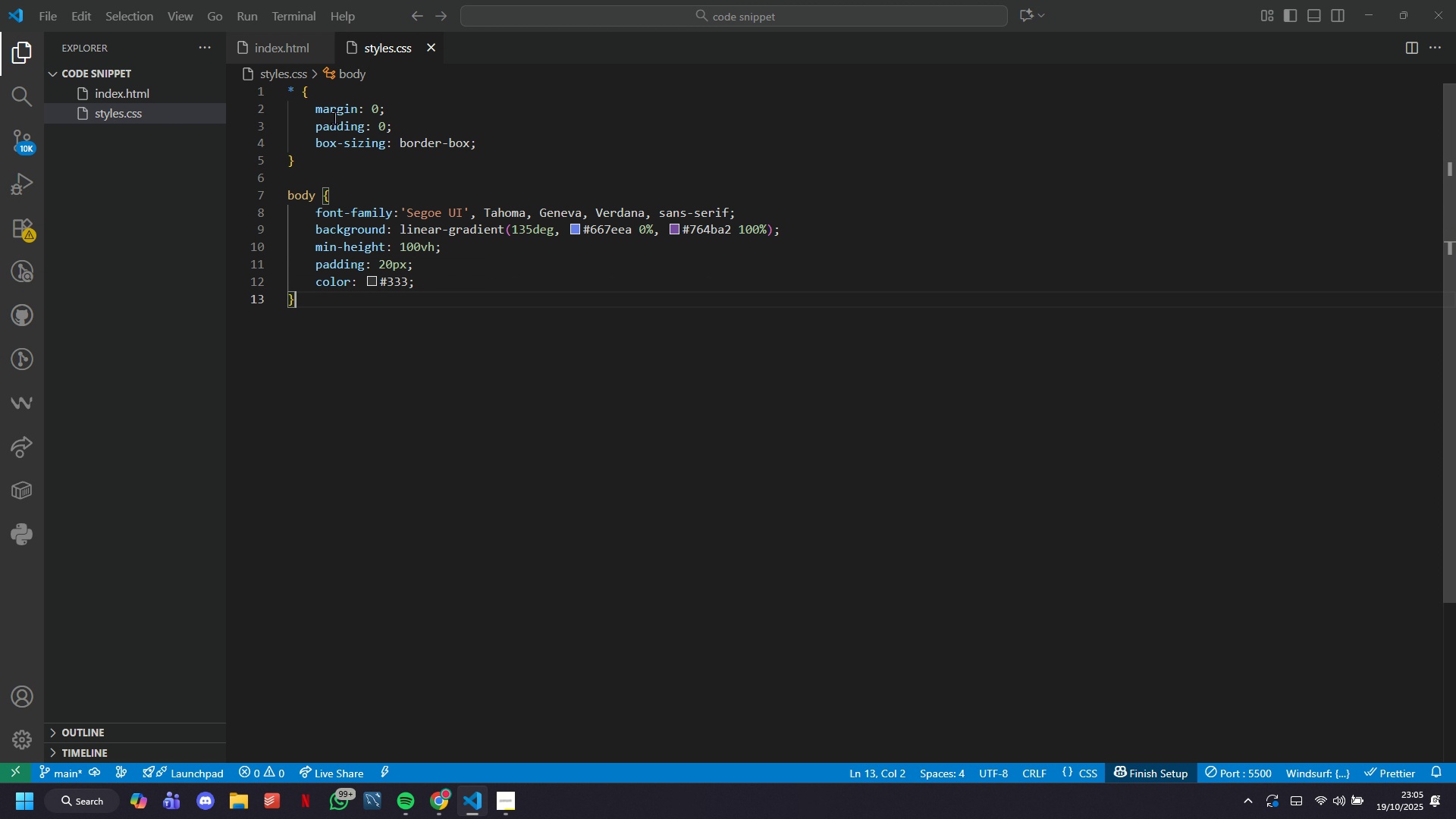 
key(ArrowDown)
 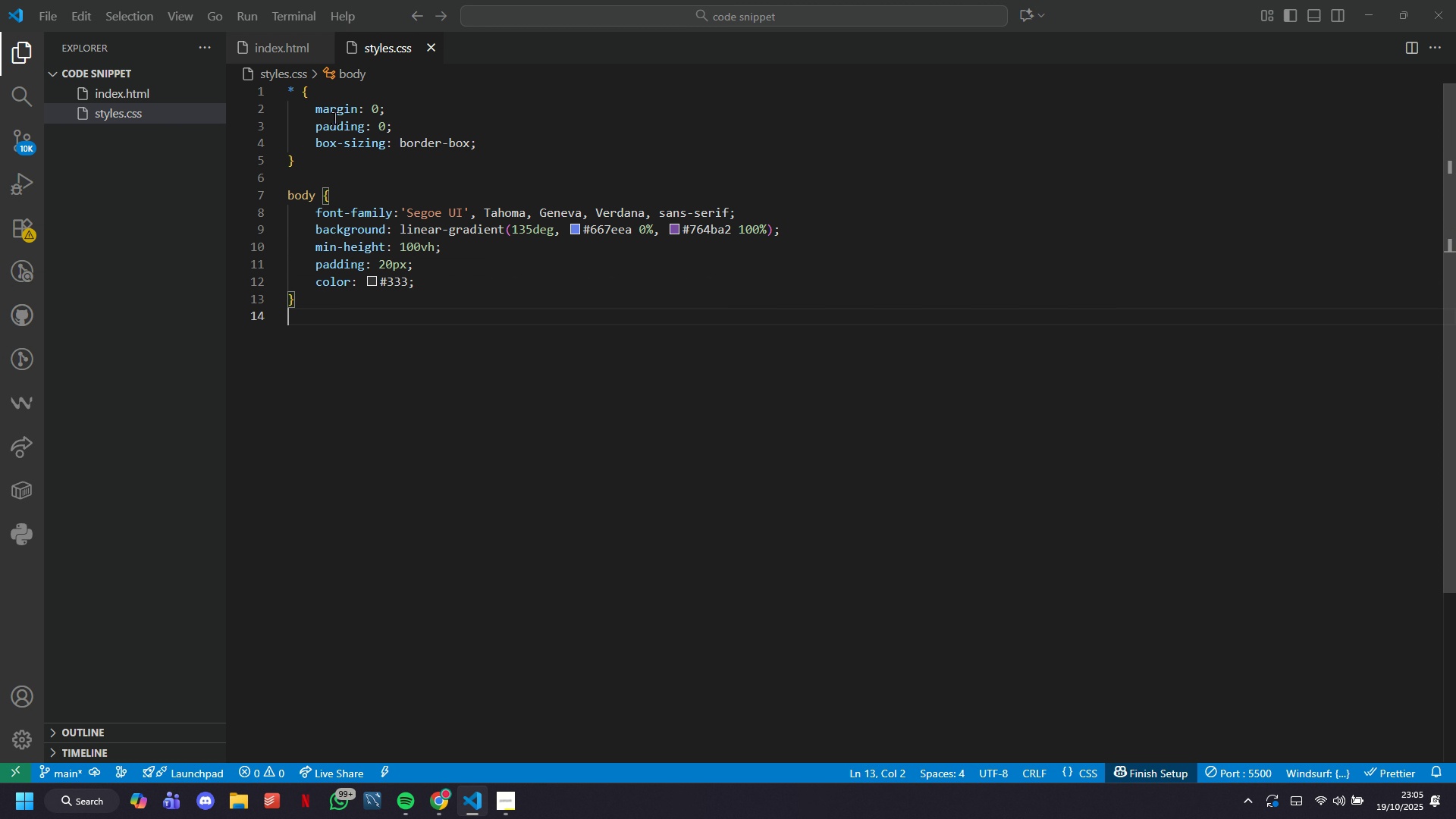 
key(Enter)
 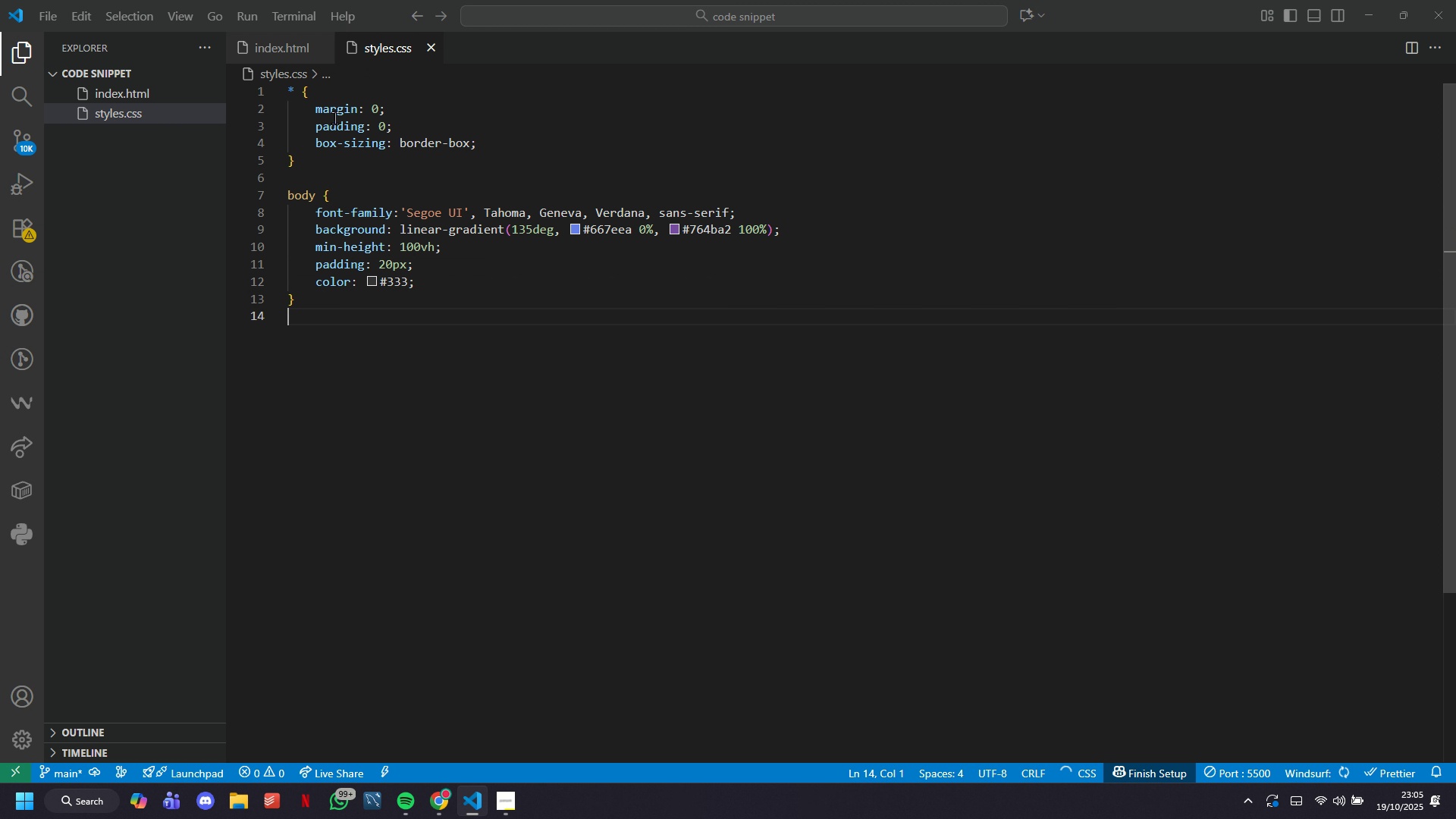 
key(Enter)
 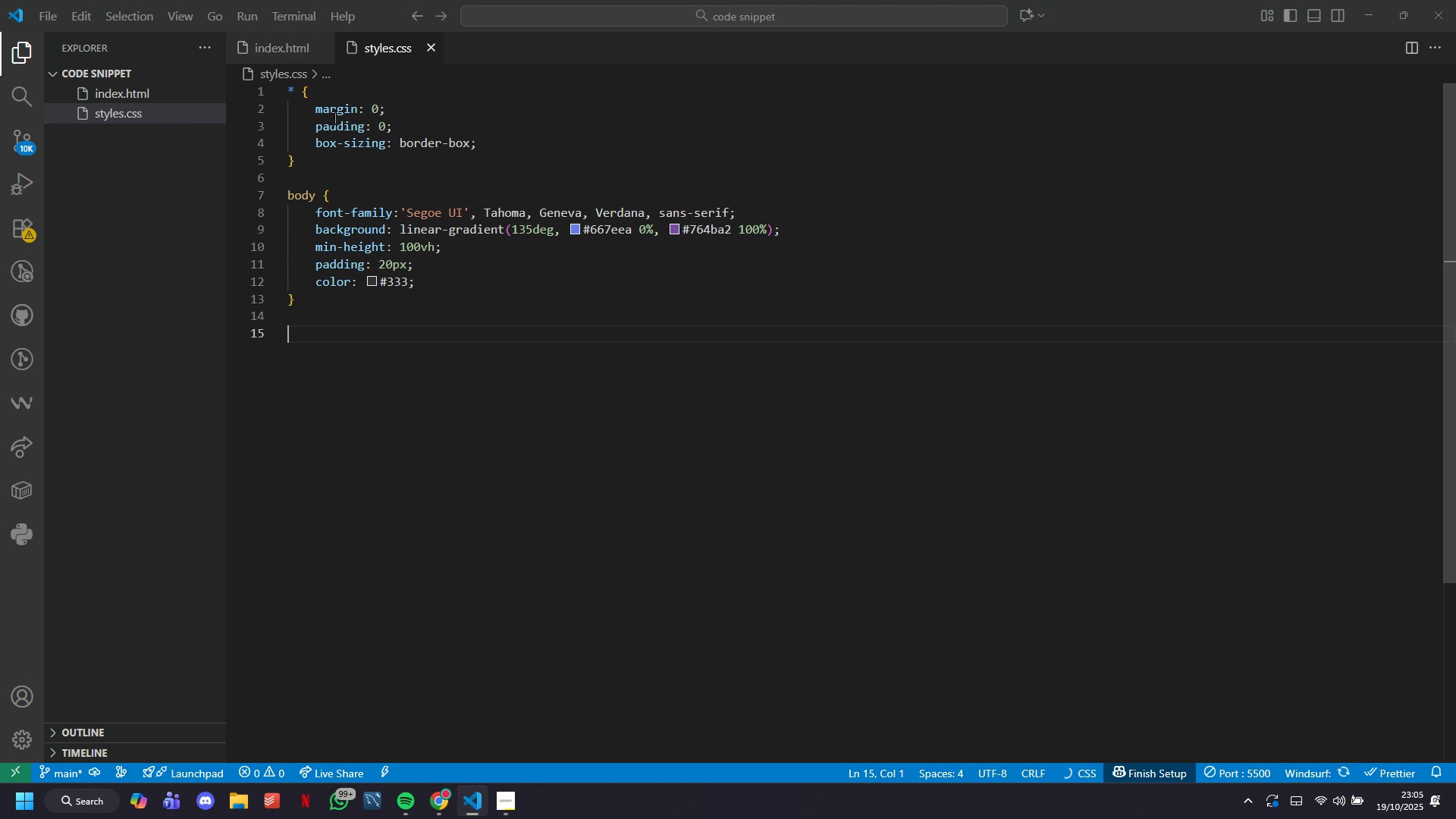 
type(.ci)
key(Backspace)
type(ontainer {)
 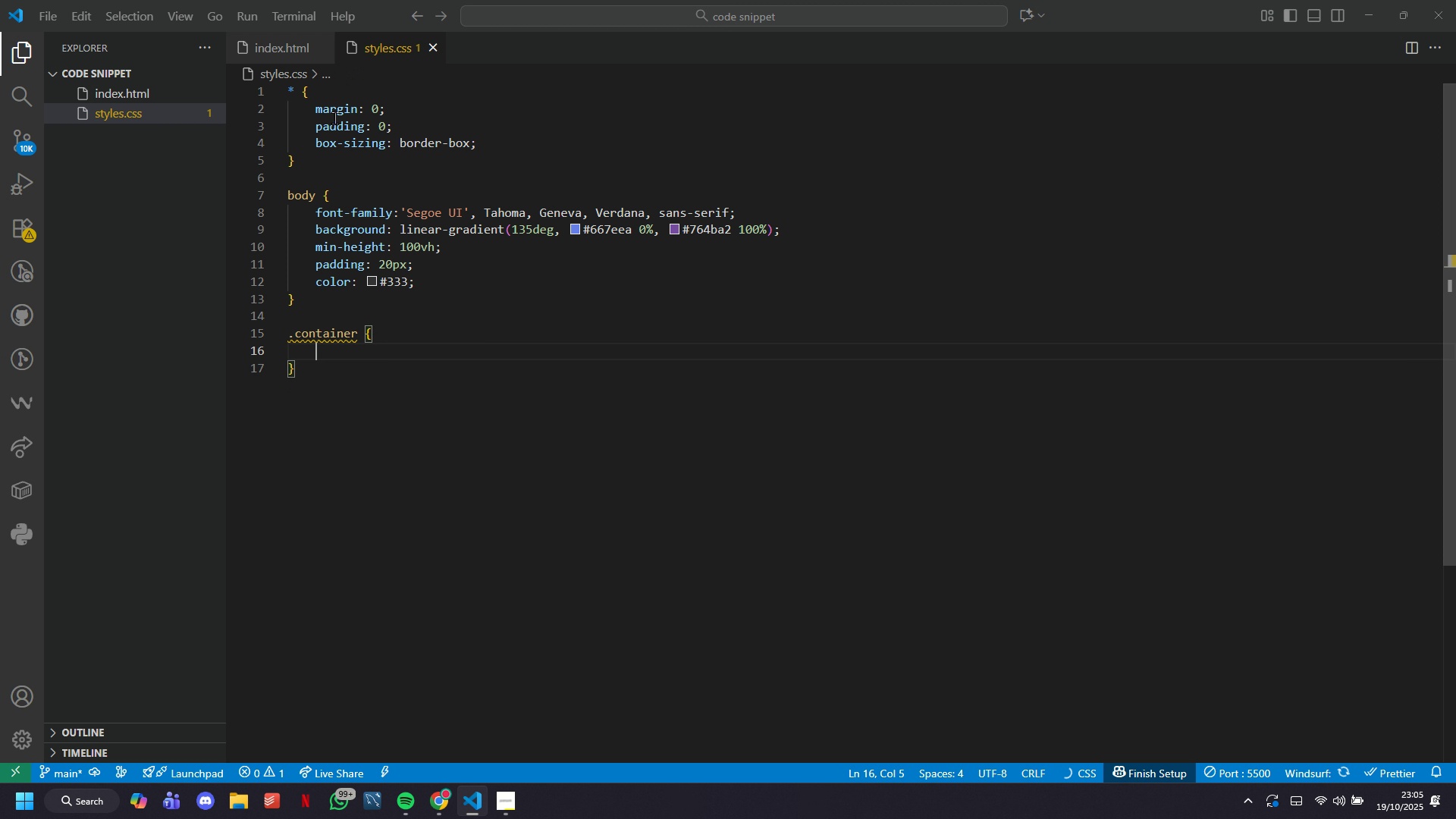 
key(Shift+Enter)
 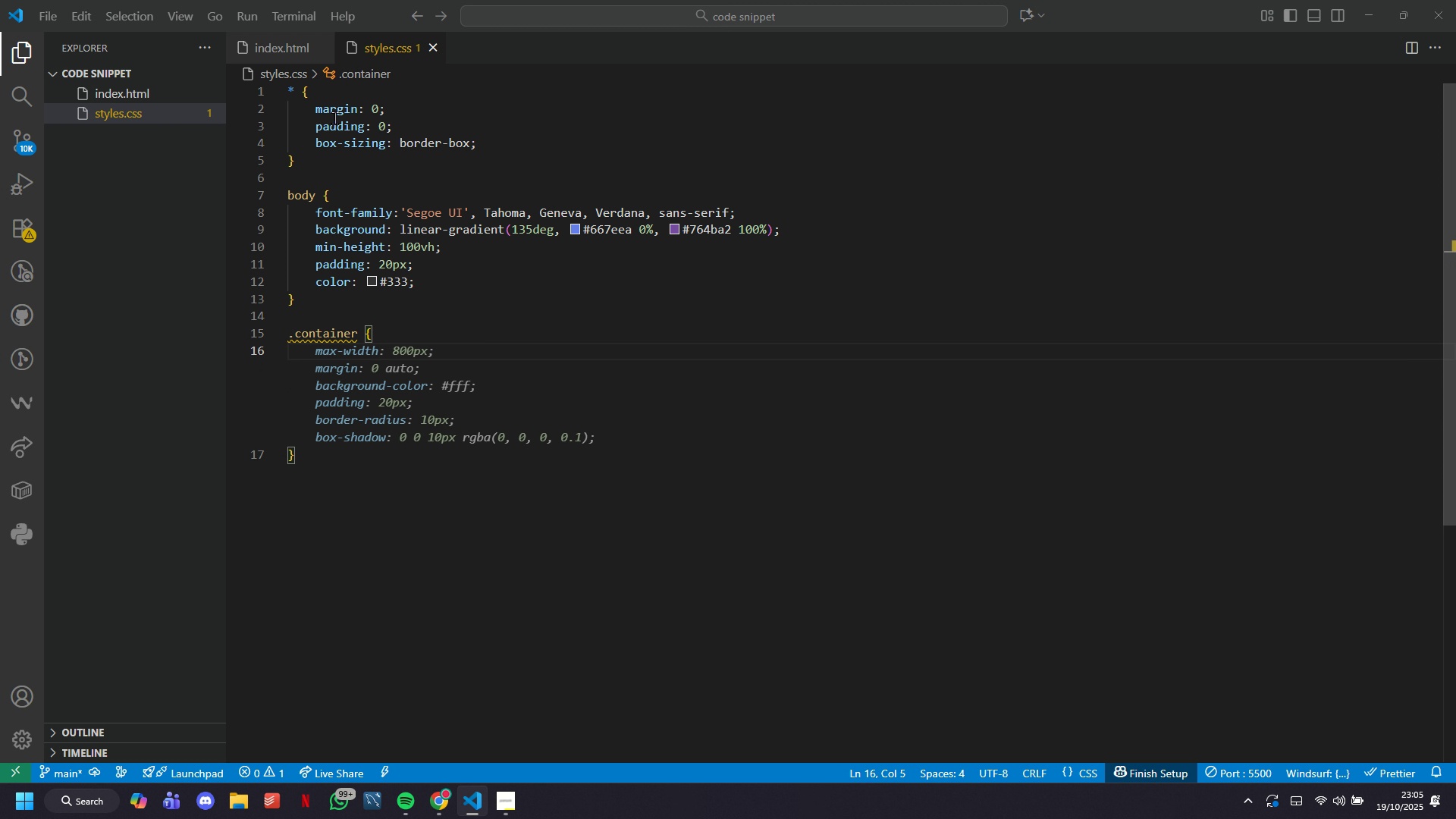 
key(Tab)
 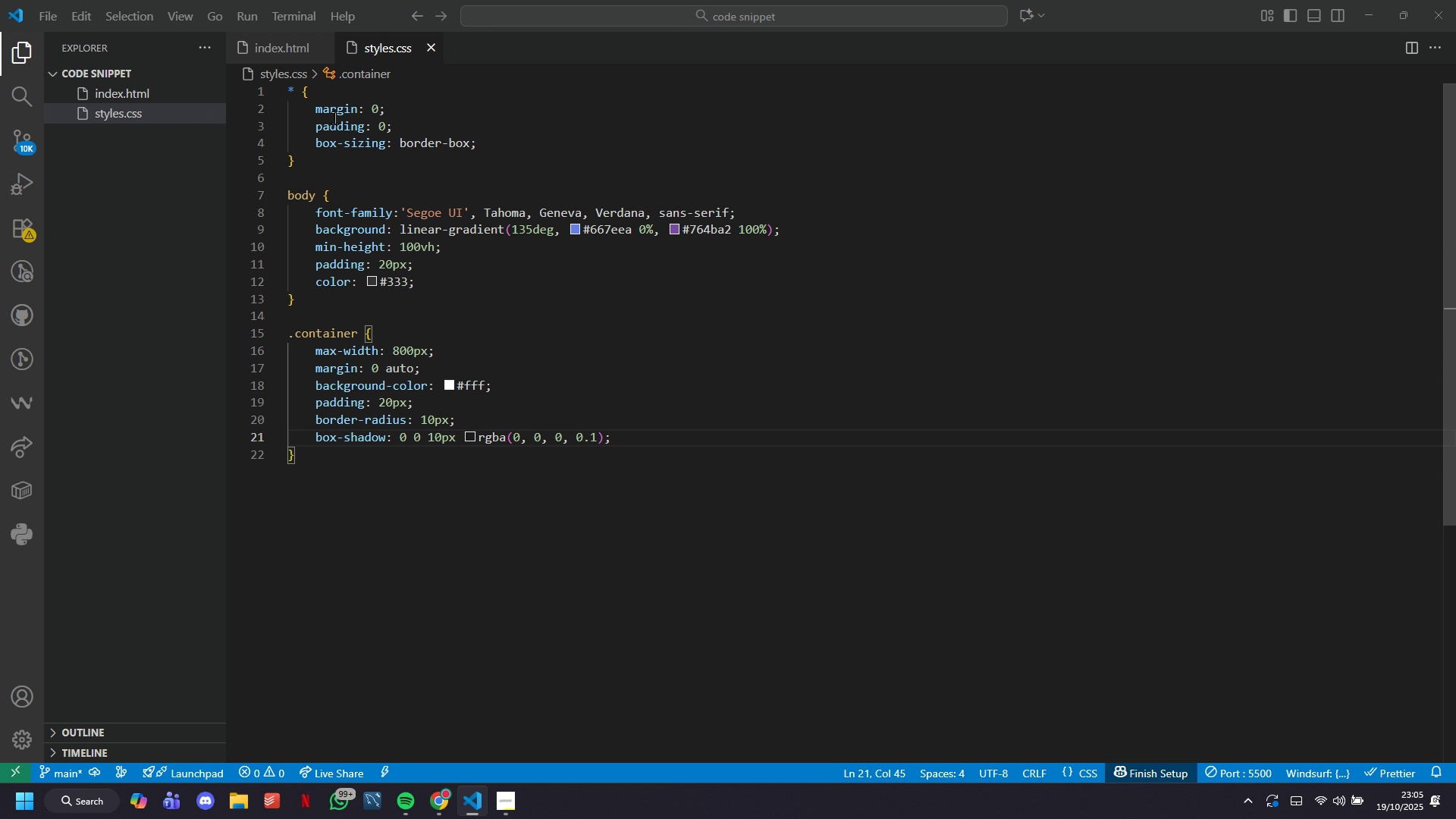 
key(Enter)
 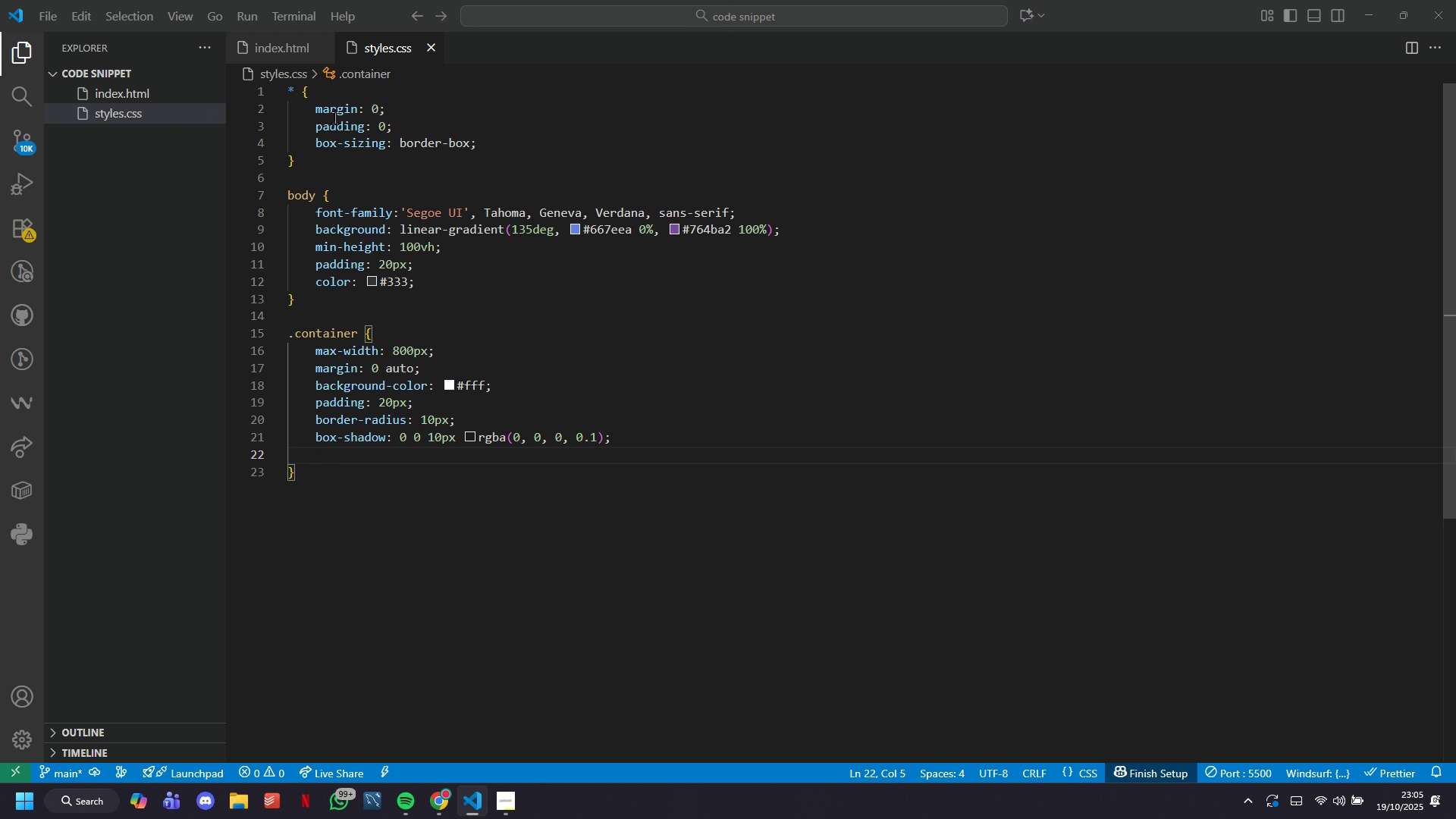 
hold_key(key=ArrowUp, duration=0.63)
 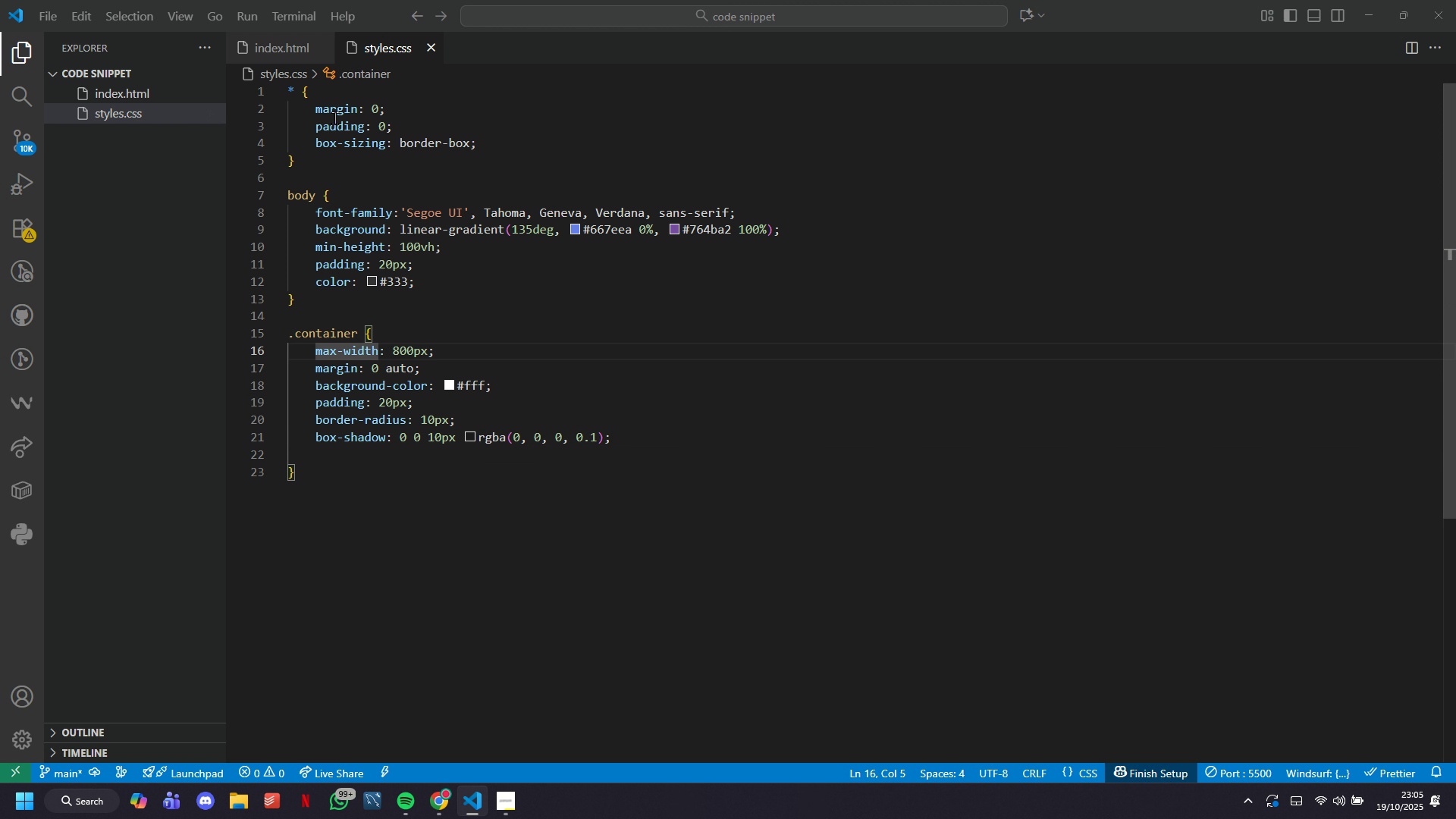 
key(ArrowDown)
 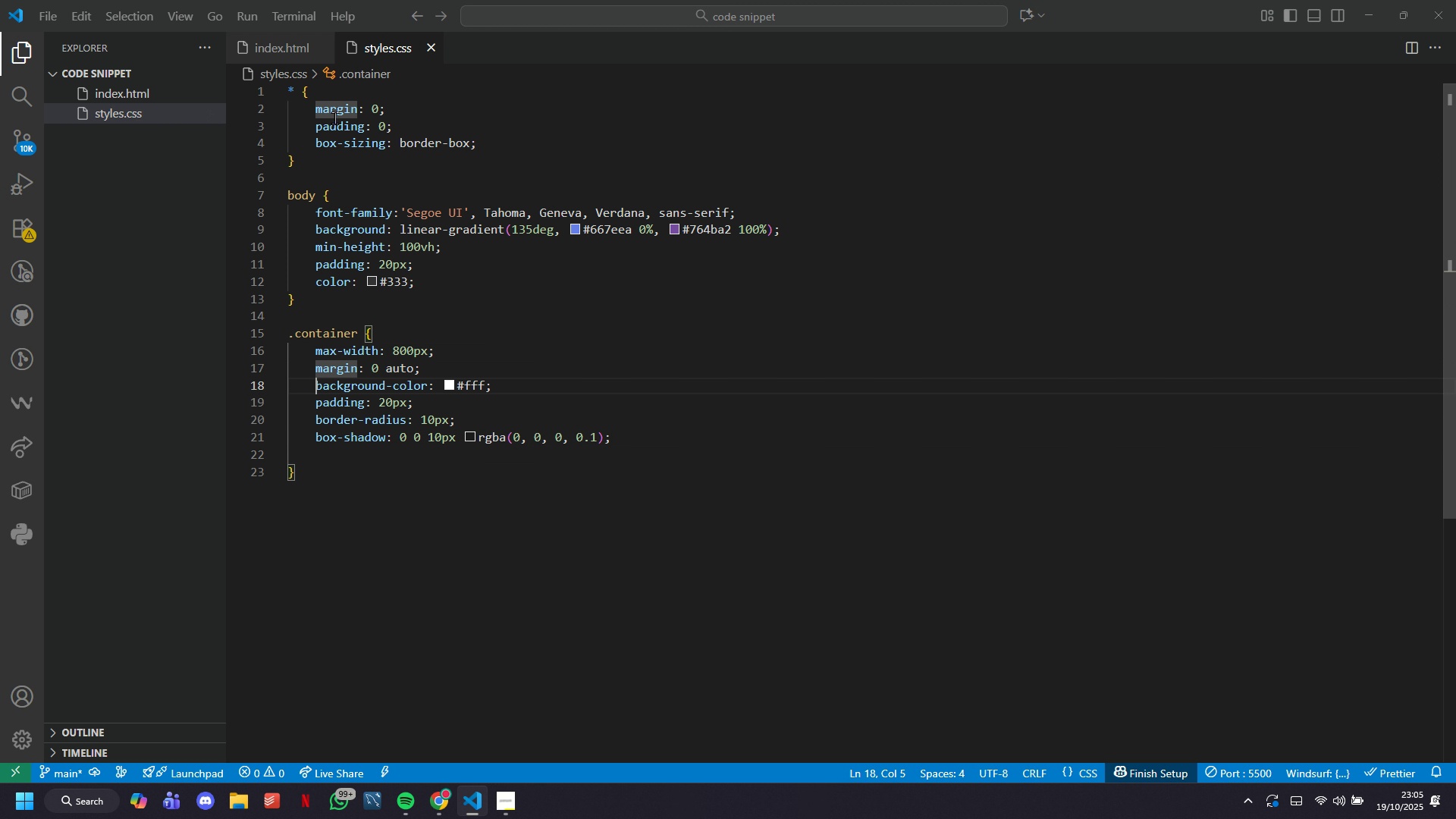 
key(ArrowDown)
 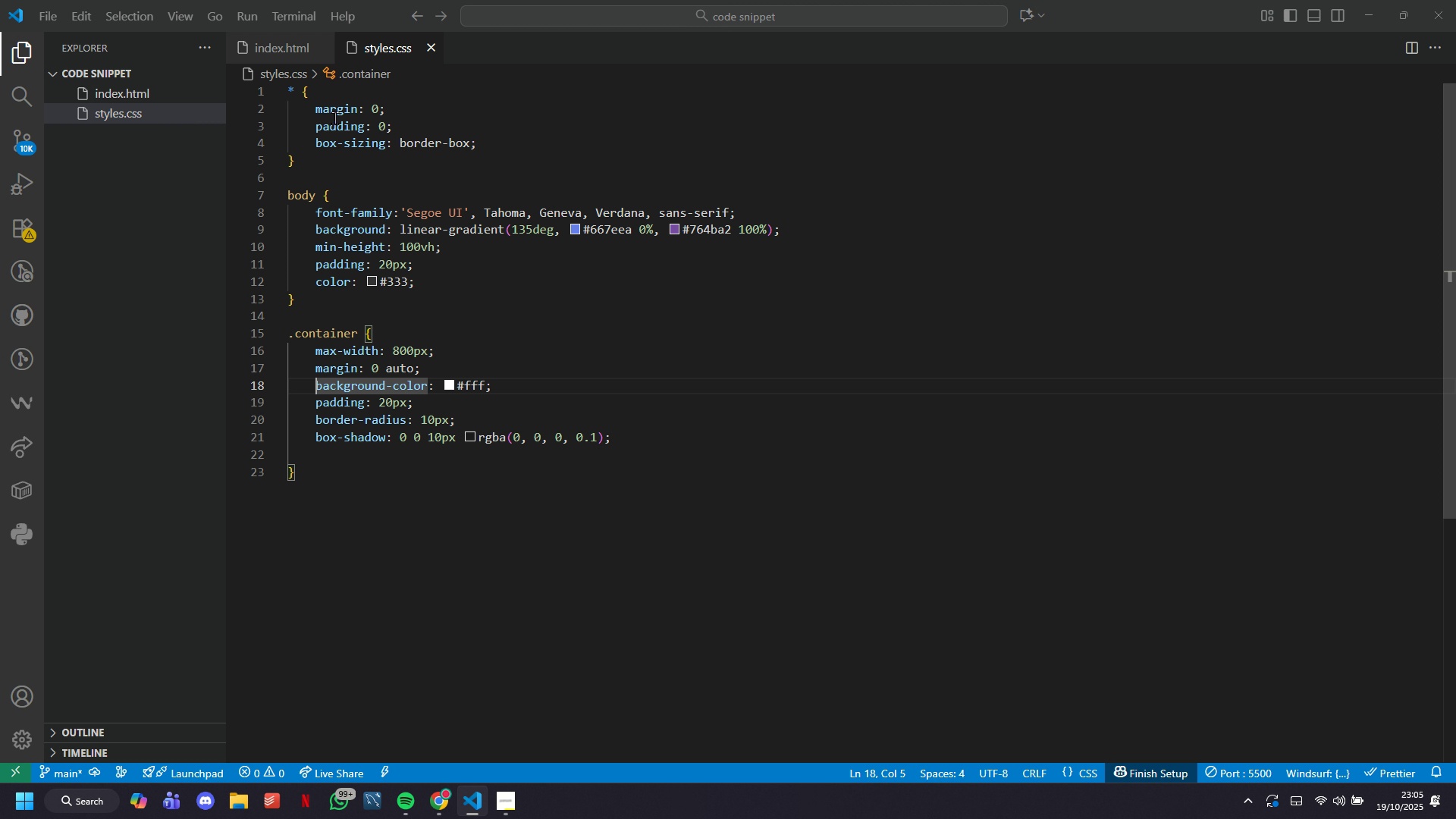 
key(ArrowDown)
 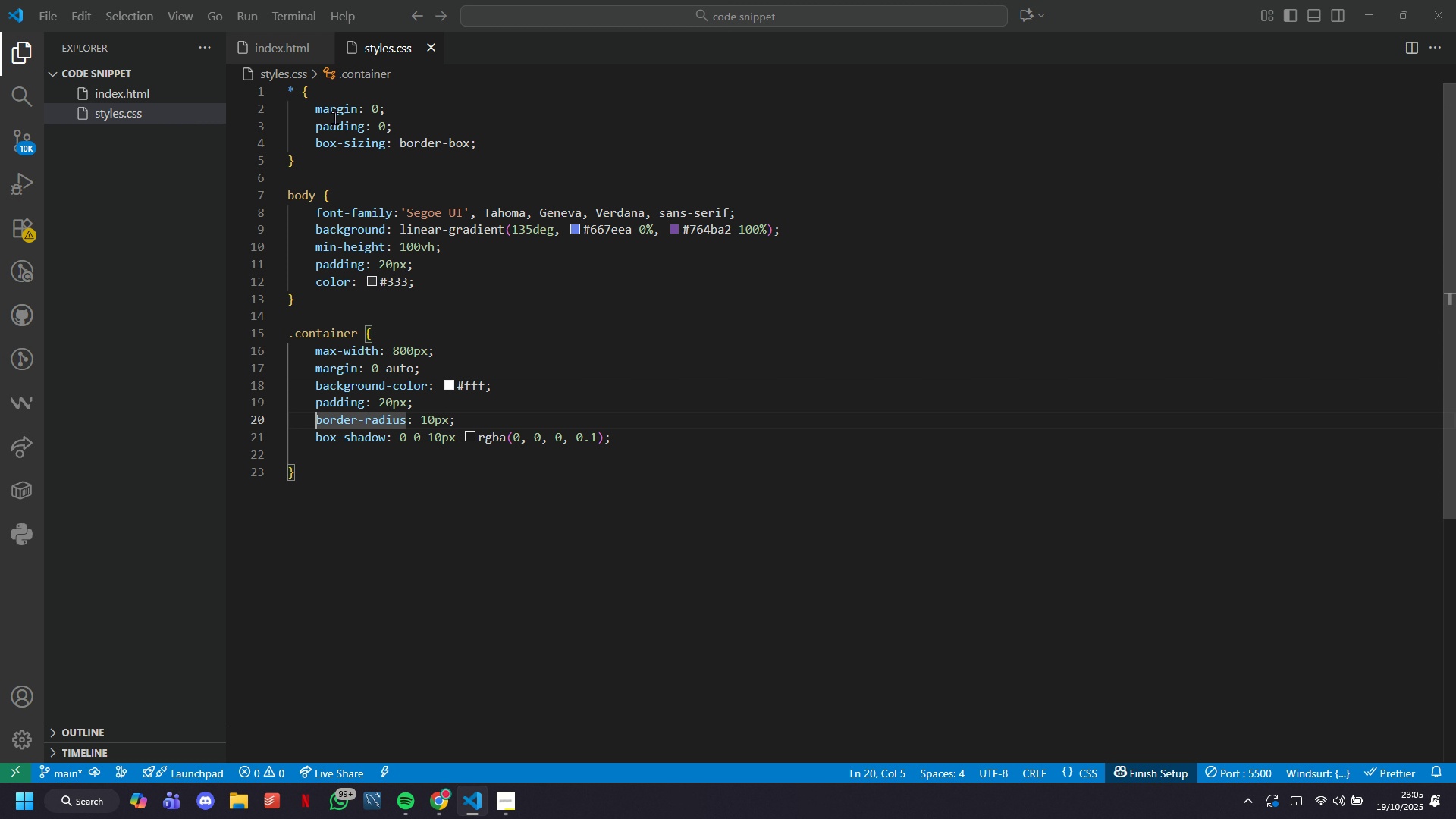 
key(ArrowDown)
 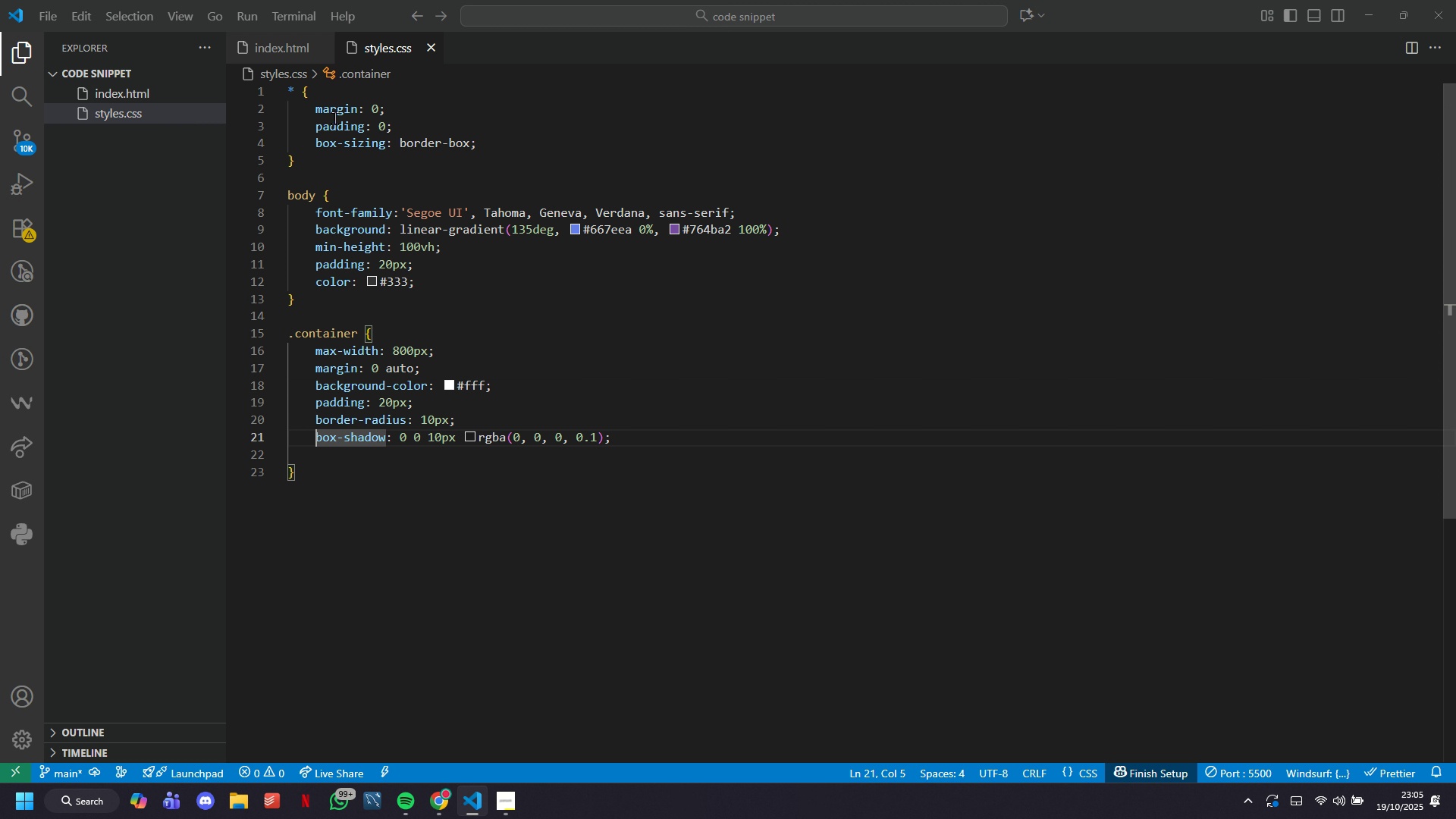 
key(ArrowDown)
 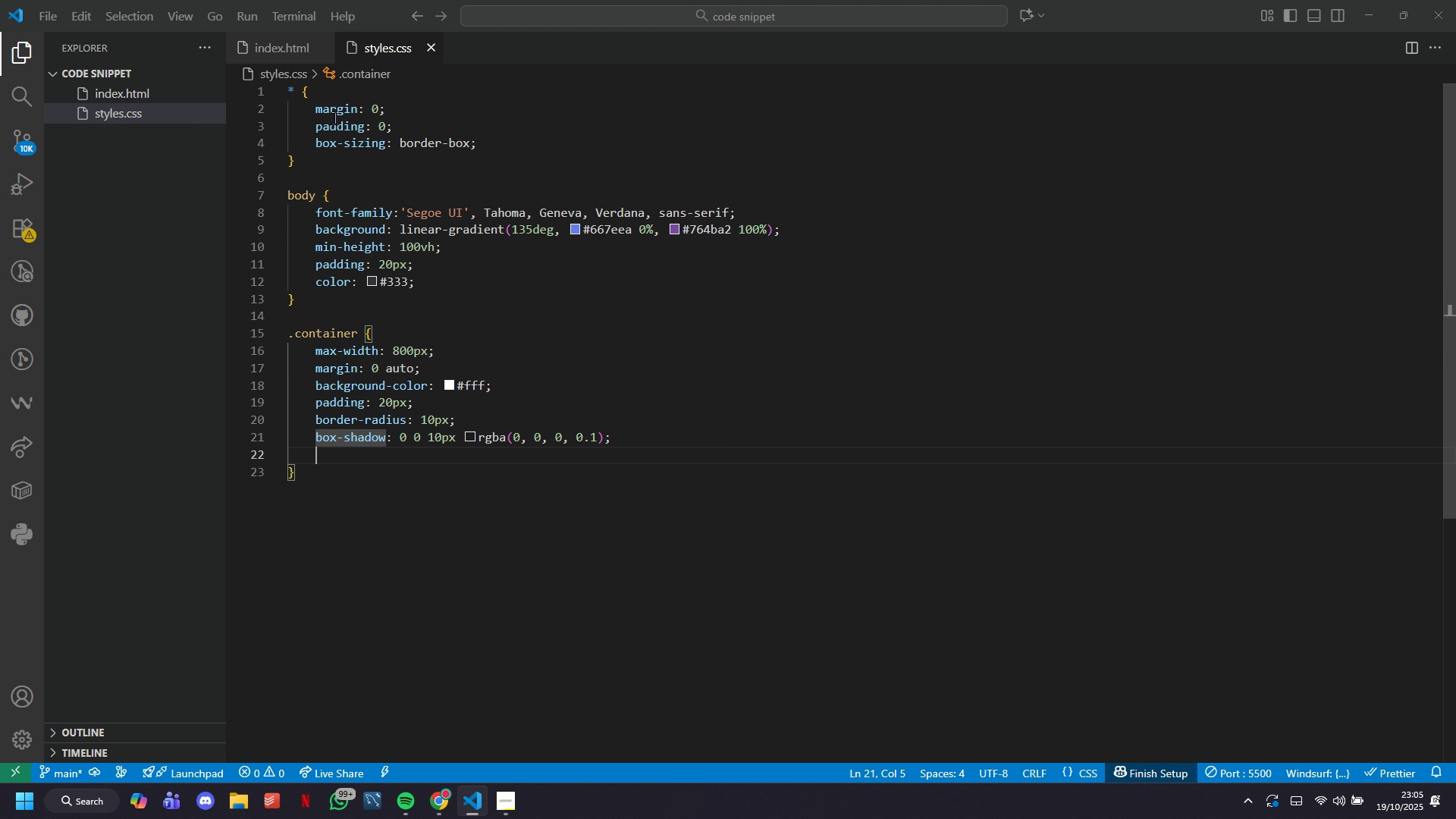 
key(ArrowDown)
 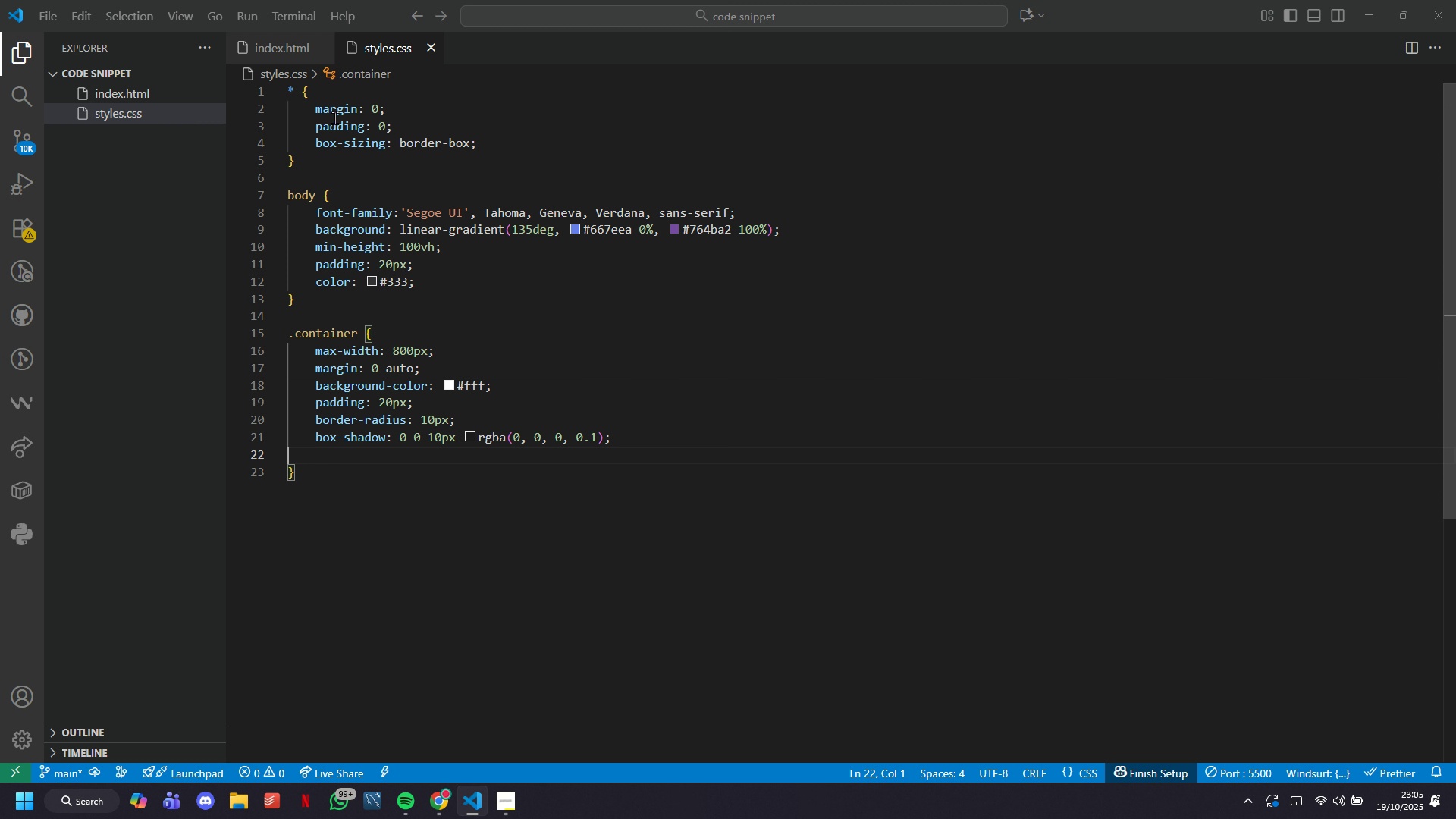 
hold_key(key=Backspace, duration=1.52)
 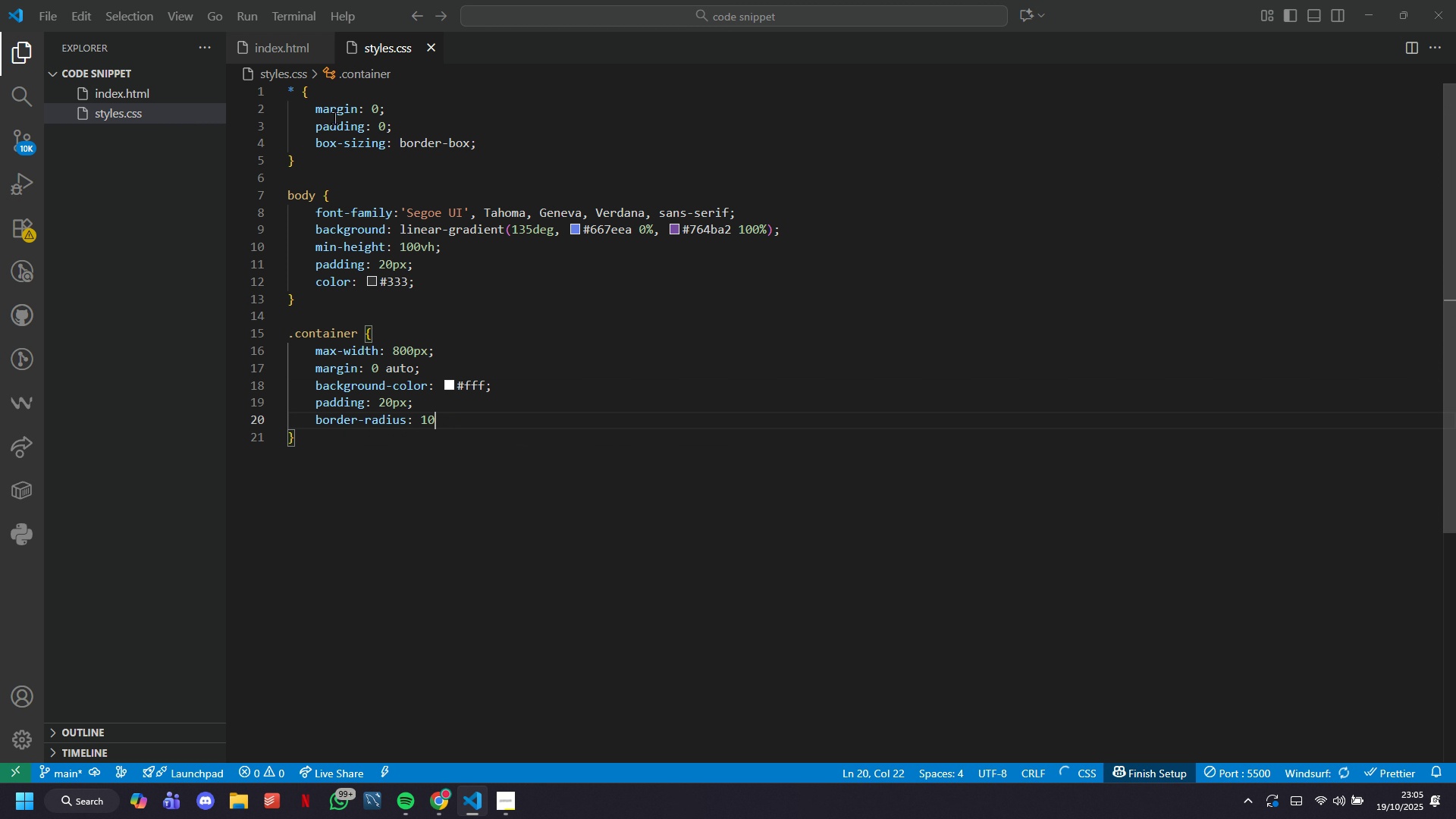 
hold_key(key=Backspace, duration=0.37)
 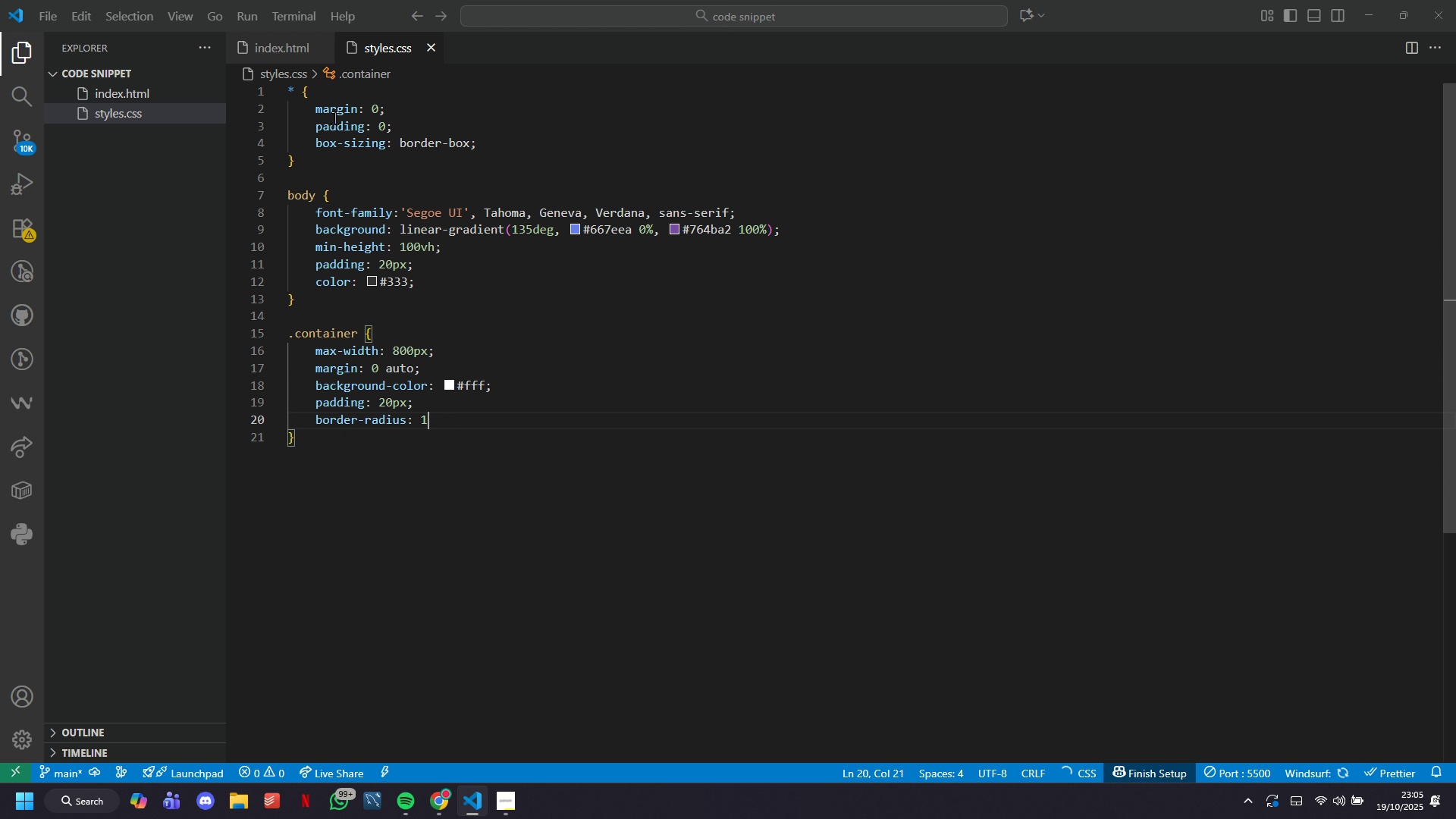 
hold_key(key=Backspace, duration=1.53)
 